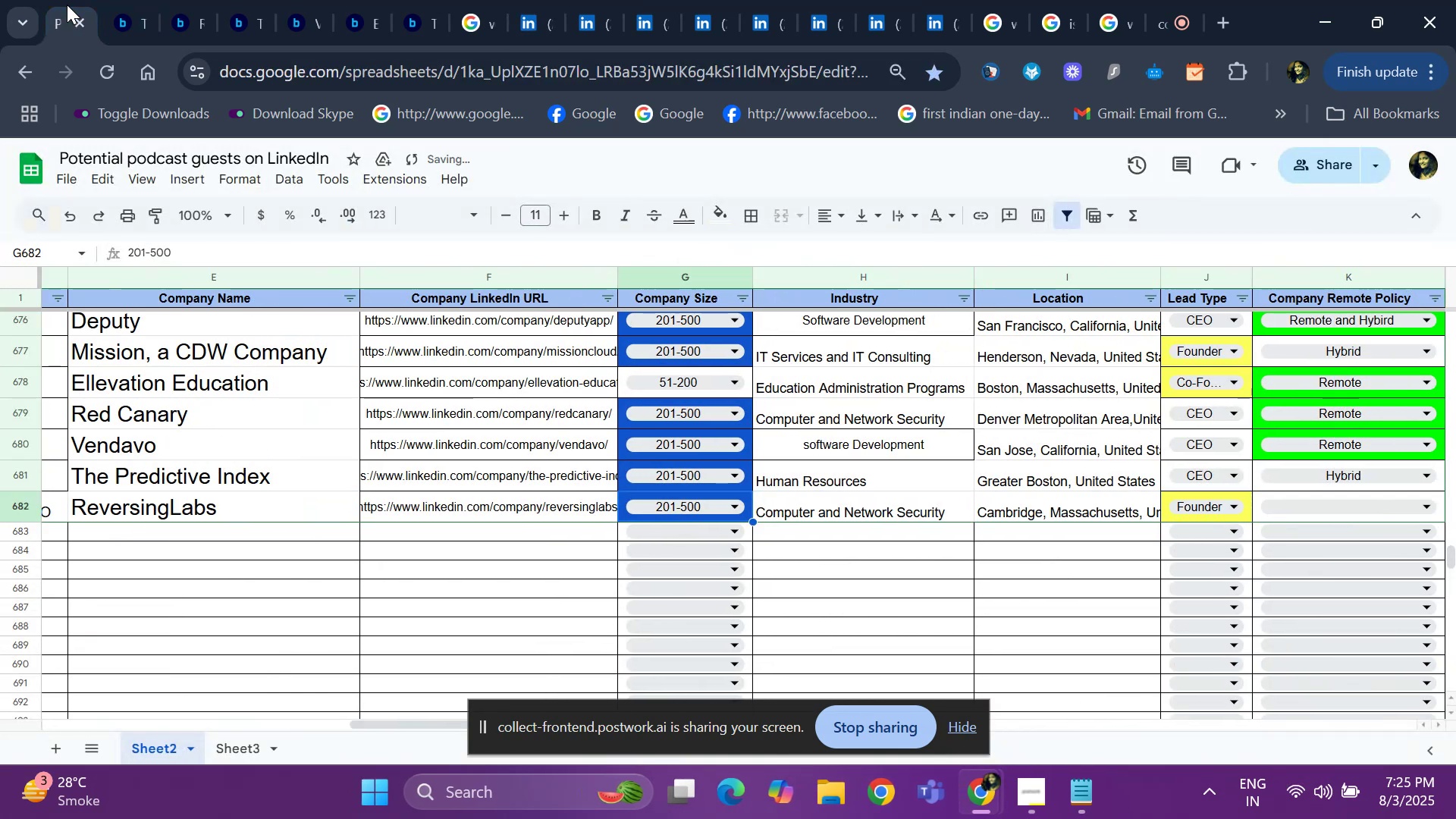 
key(ArrowLeft)
 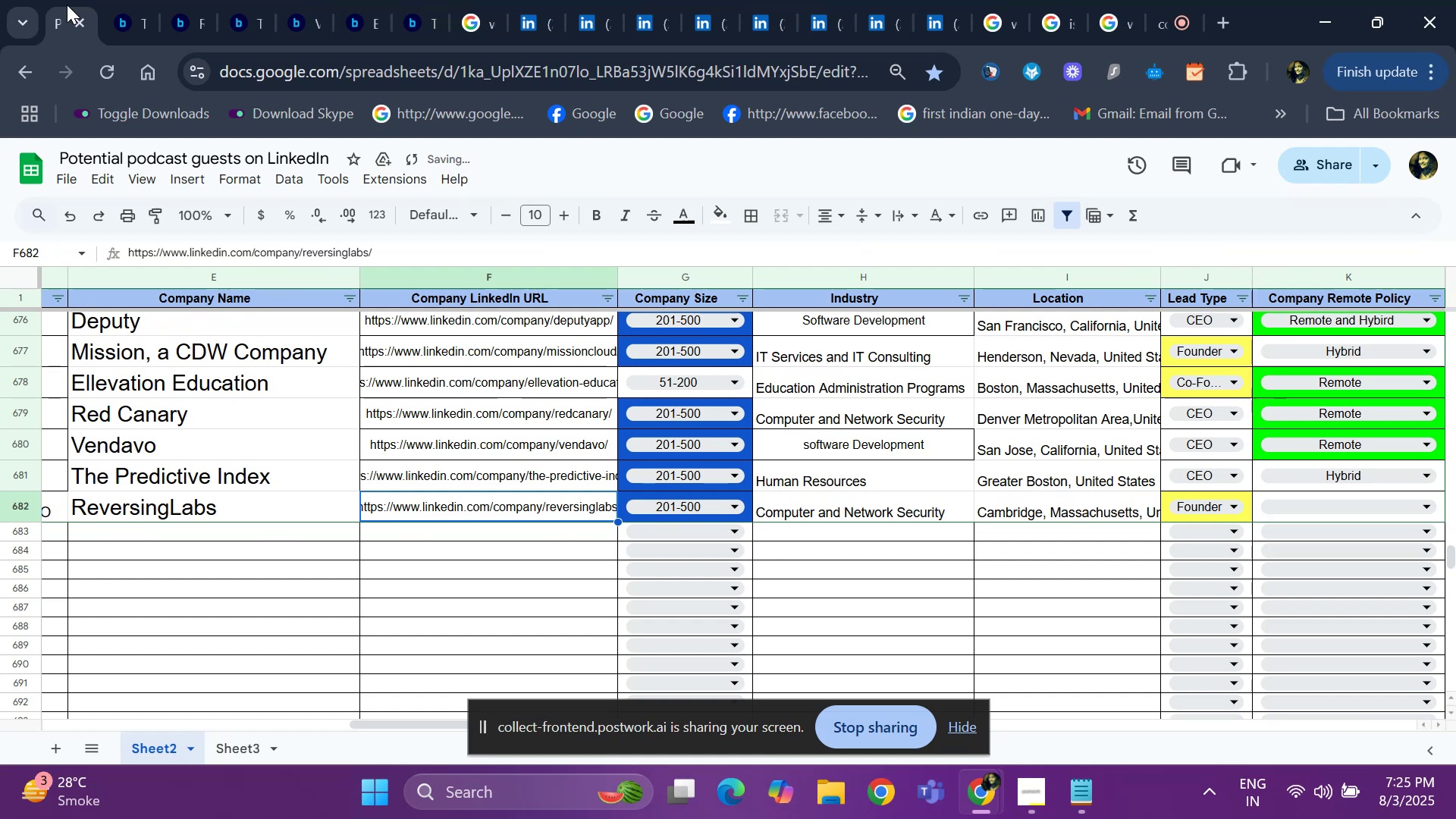 
key(ArrowLeft)
 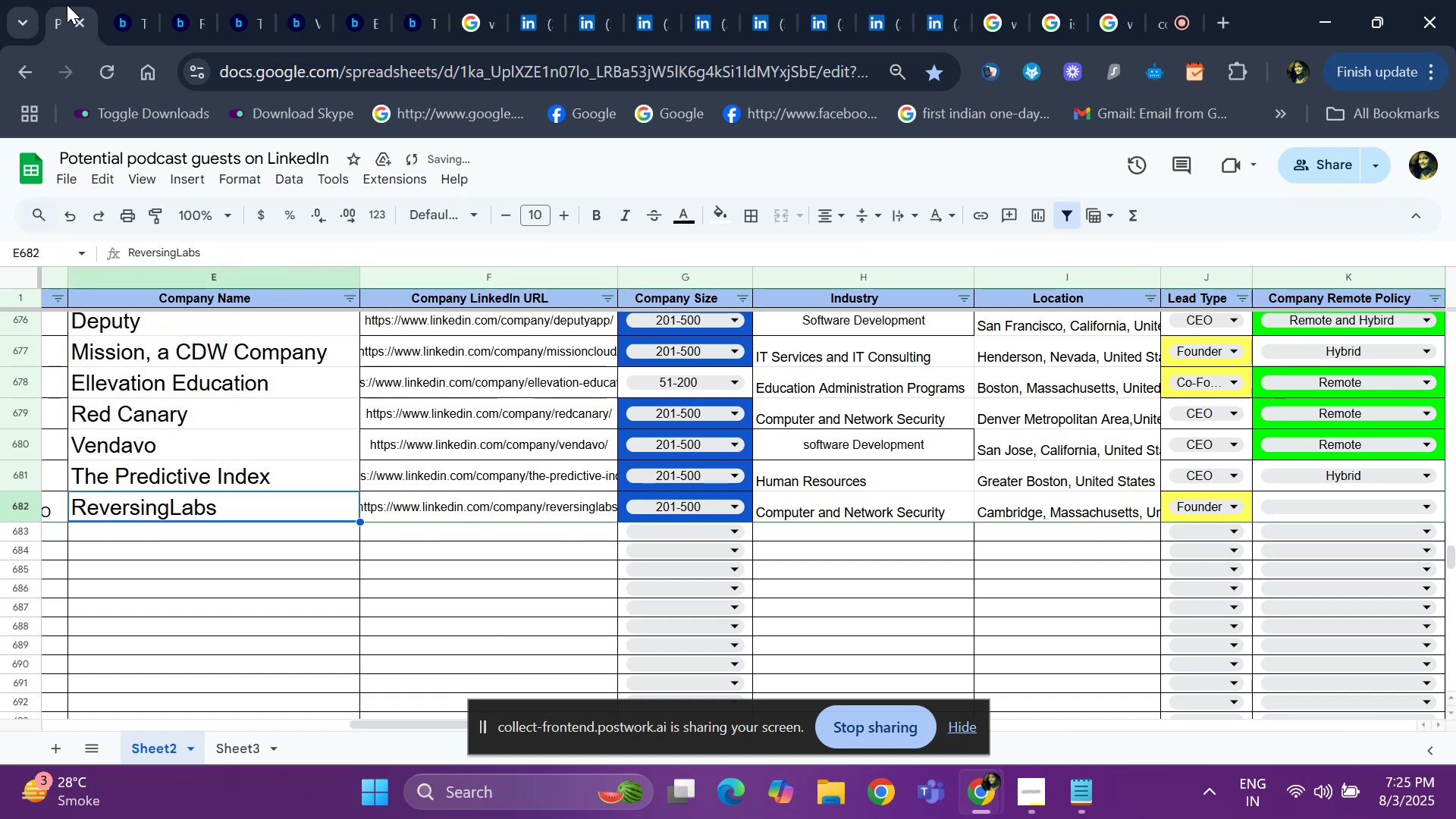 
key(Control+C)
 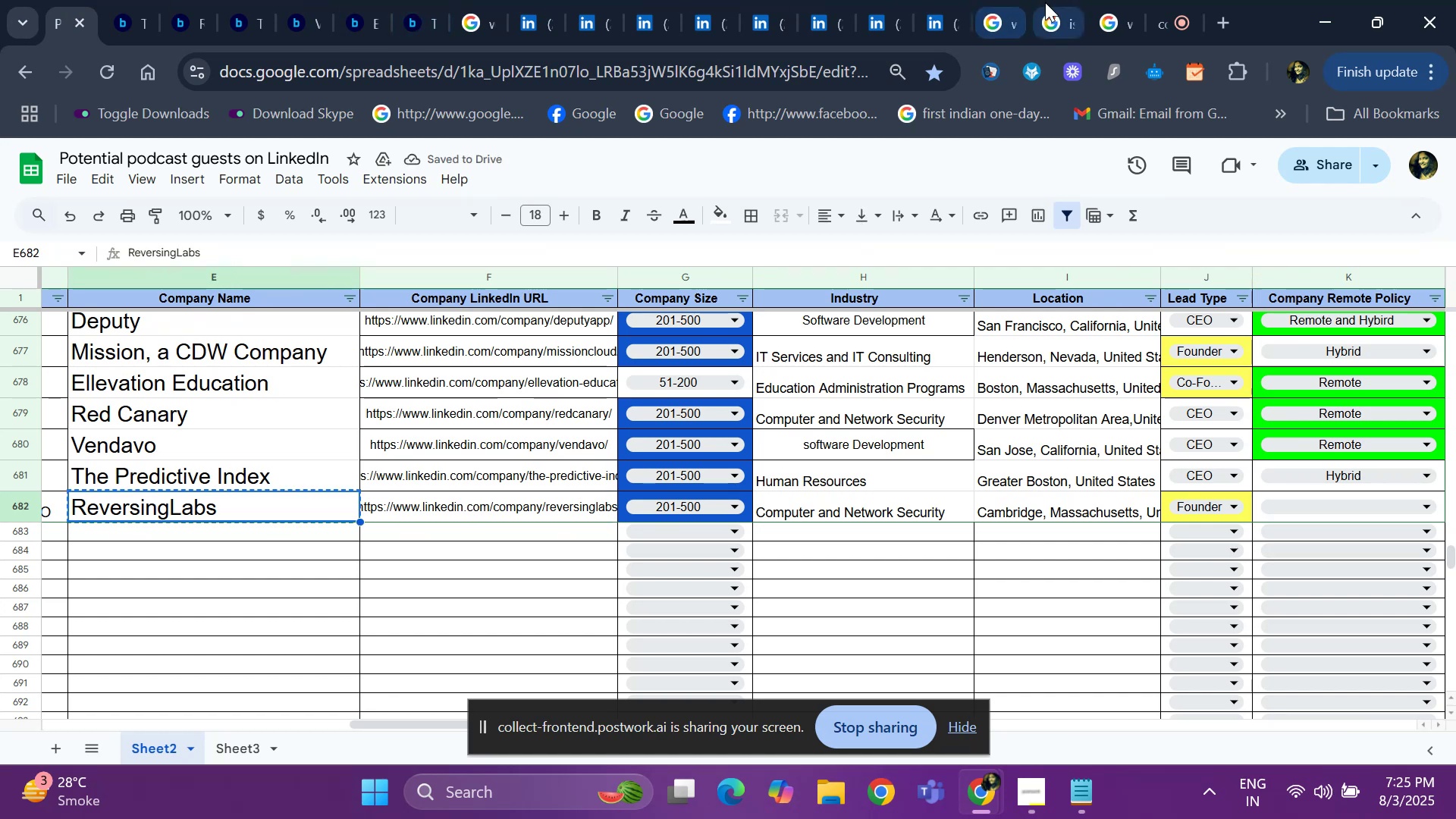 
left_click([1048, 2])
 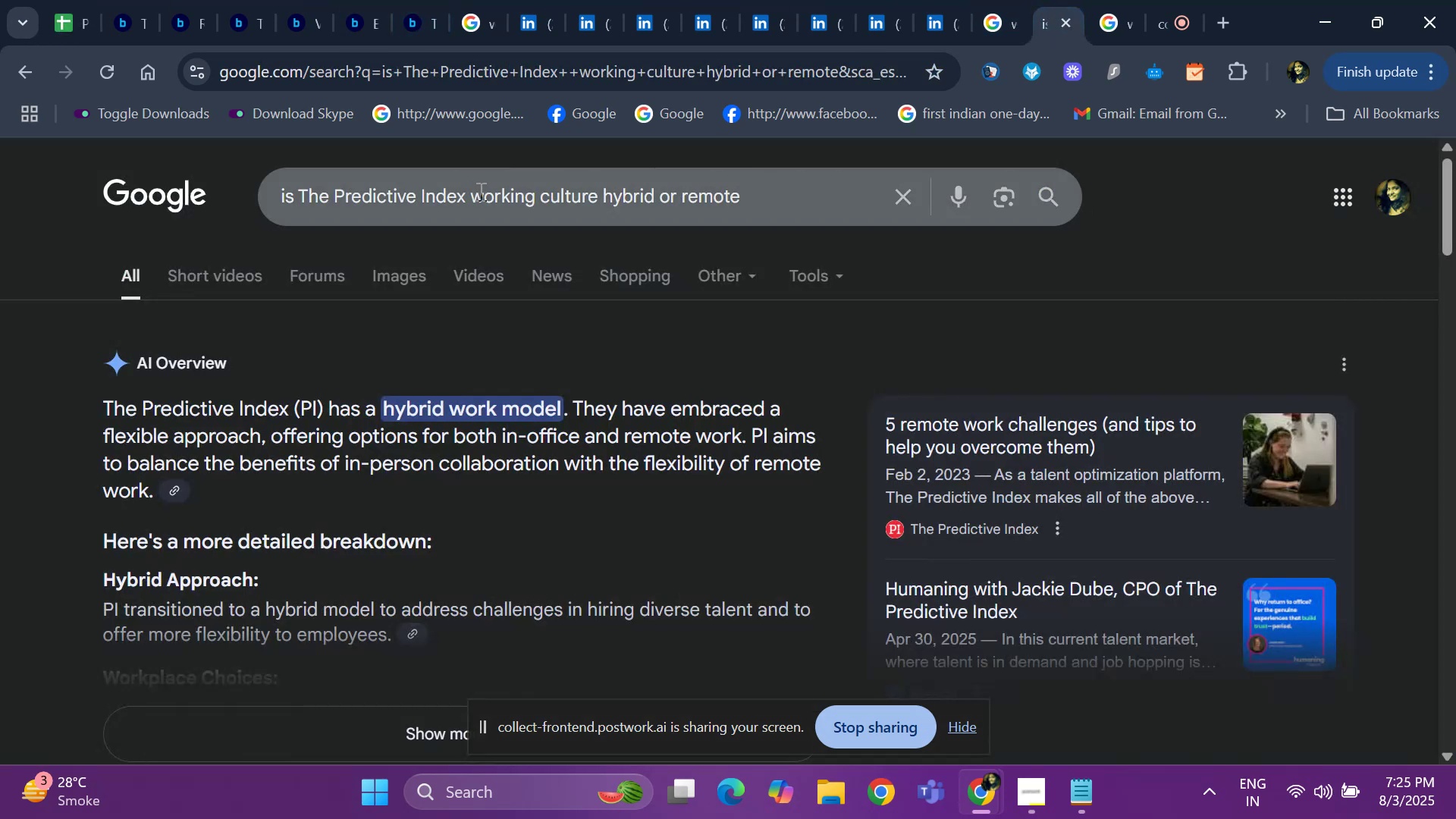 
left_click([482, 189])
 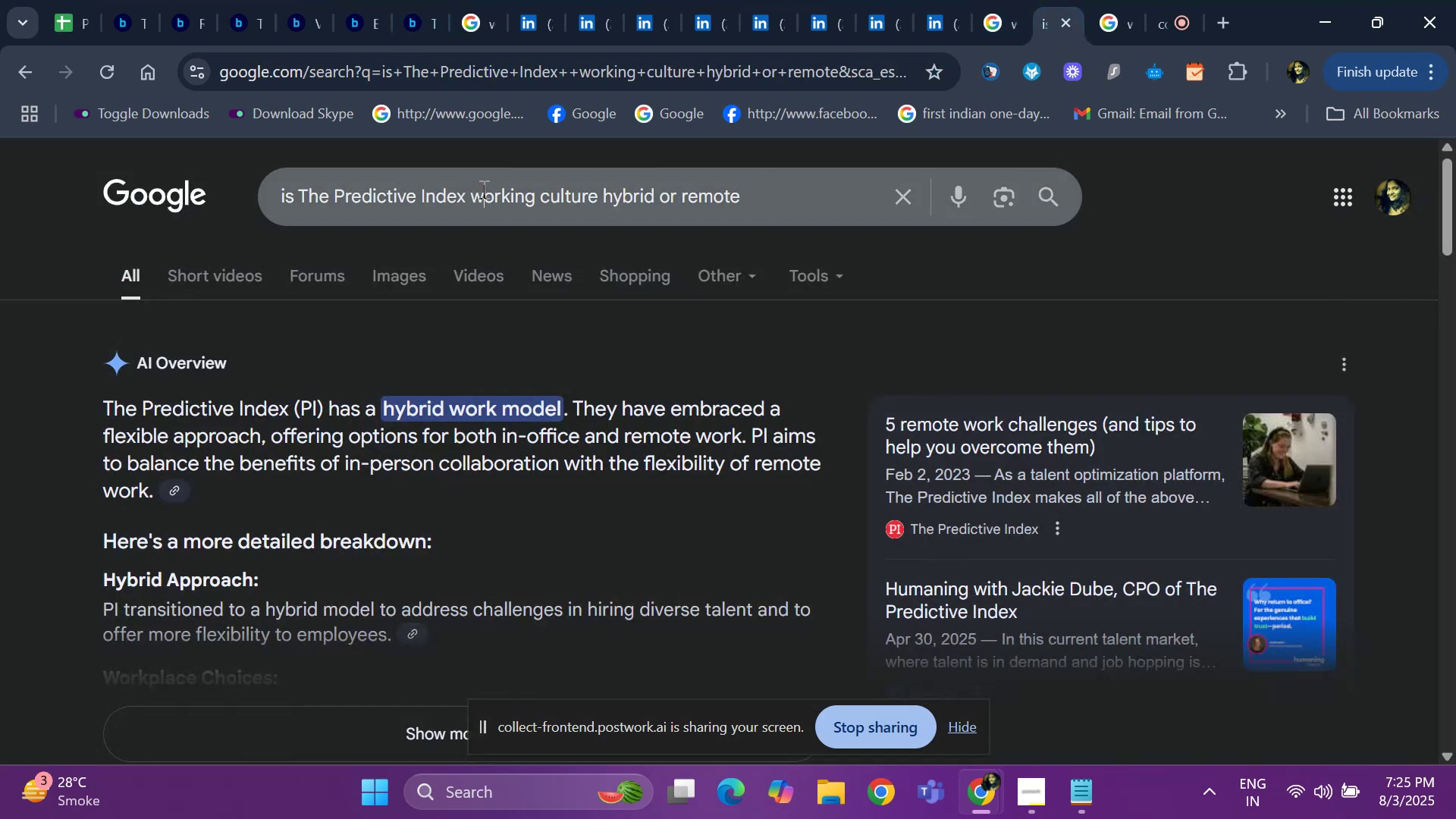 
key(ArrowRight)
 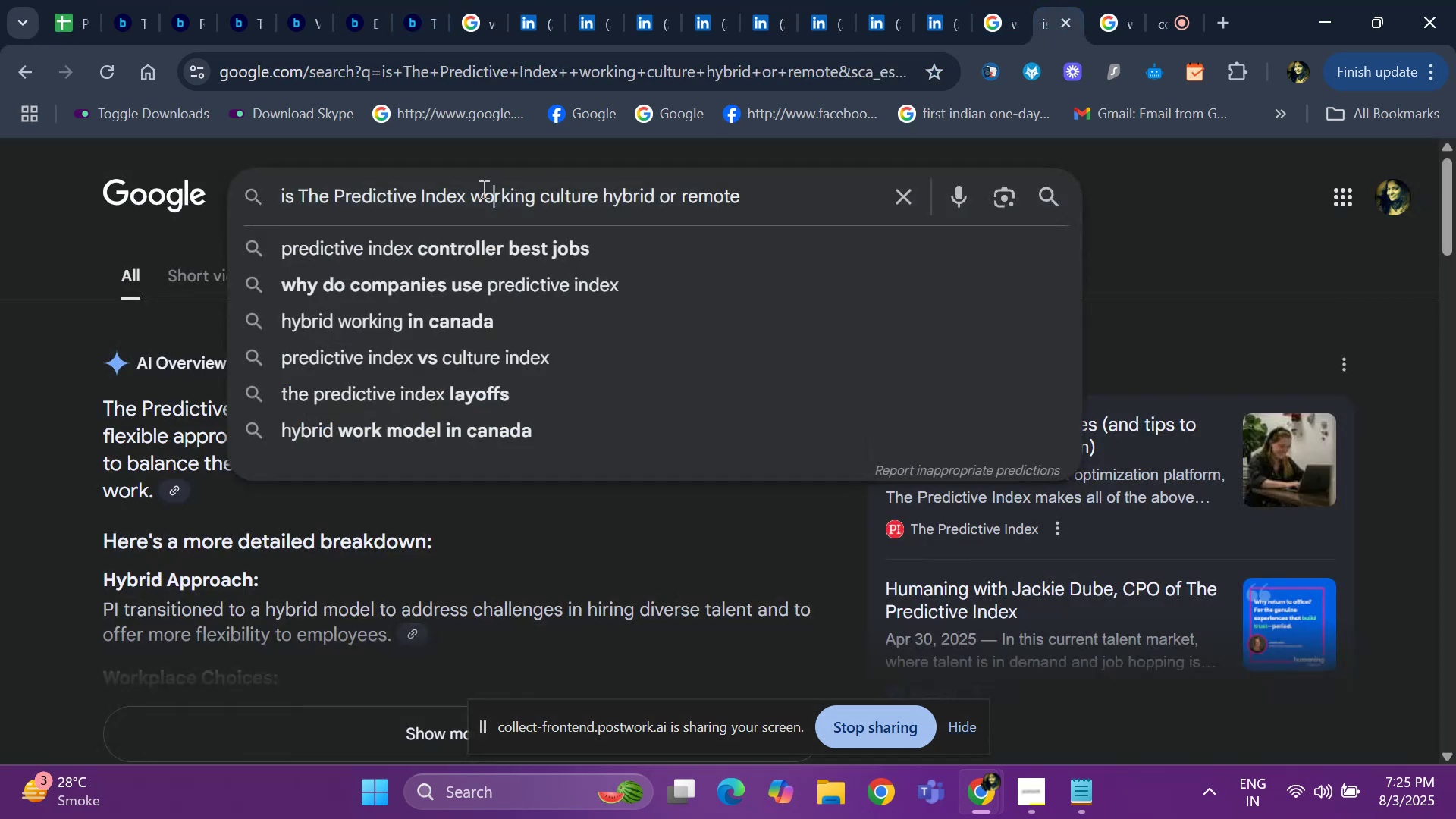 
key(ArrowRight)
 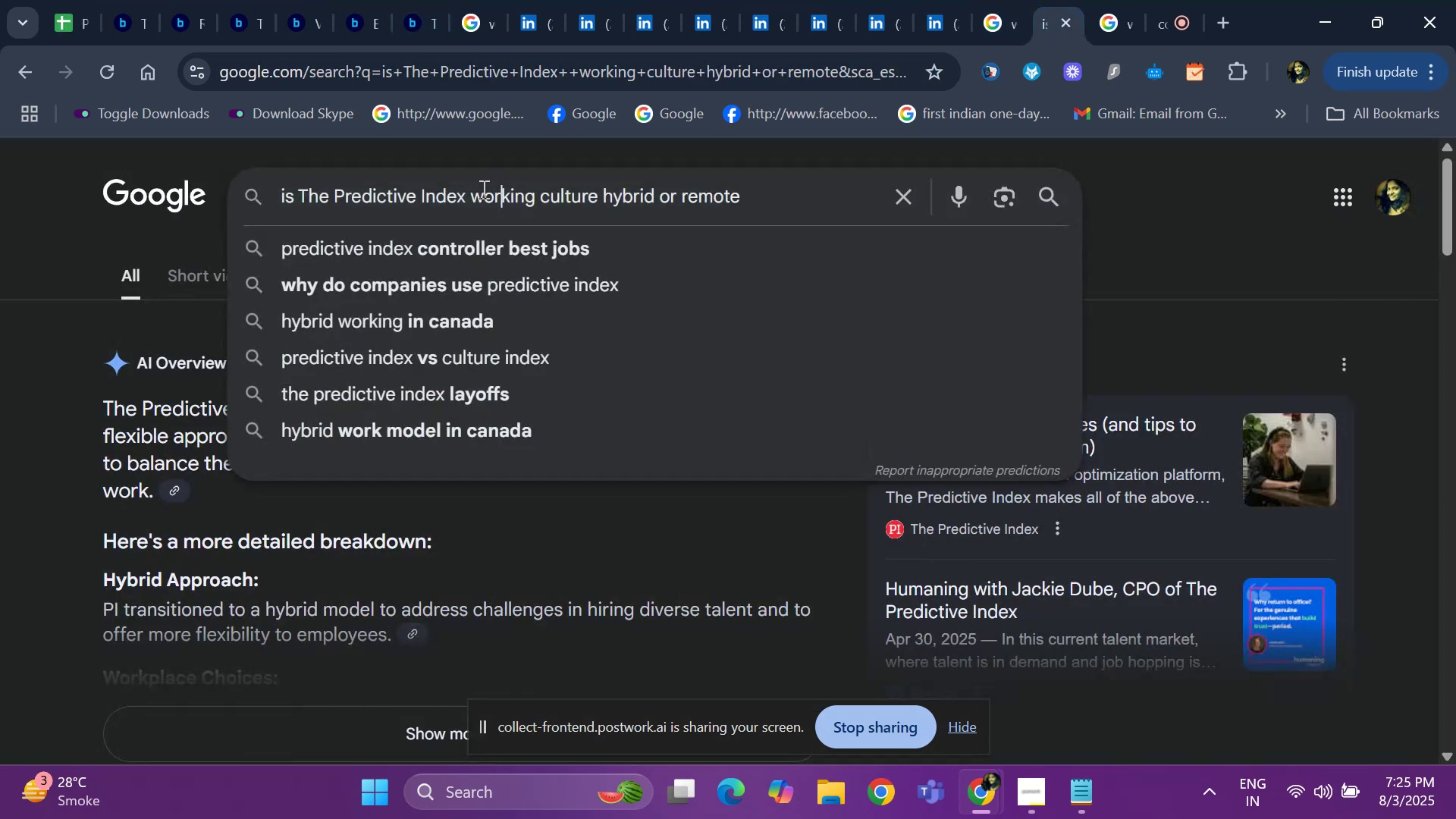 
key(ArrowRight)
 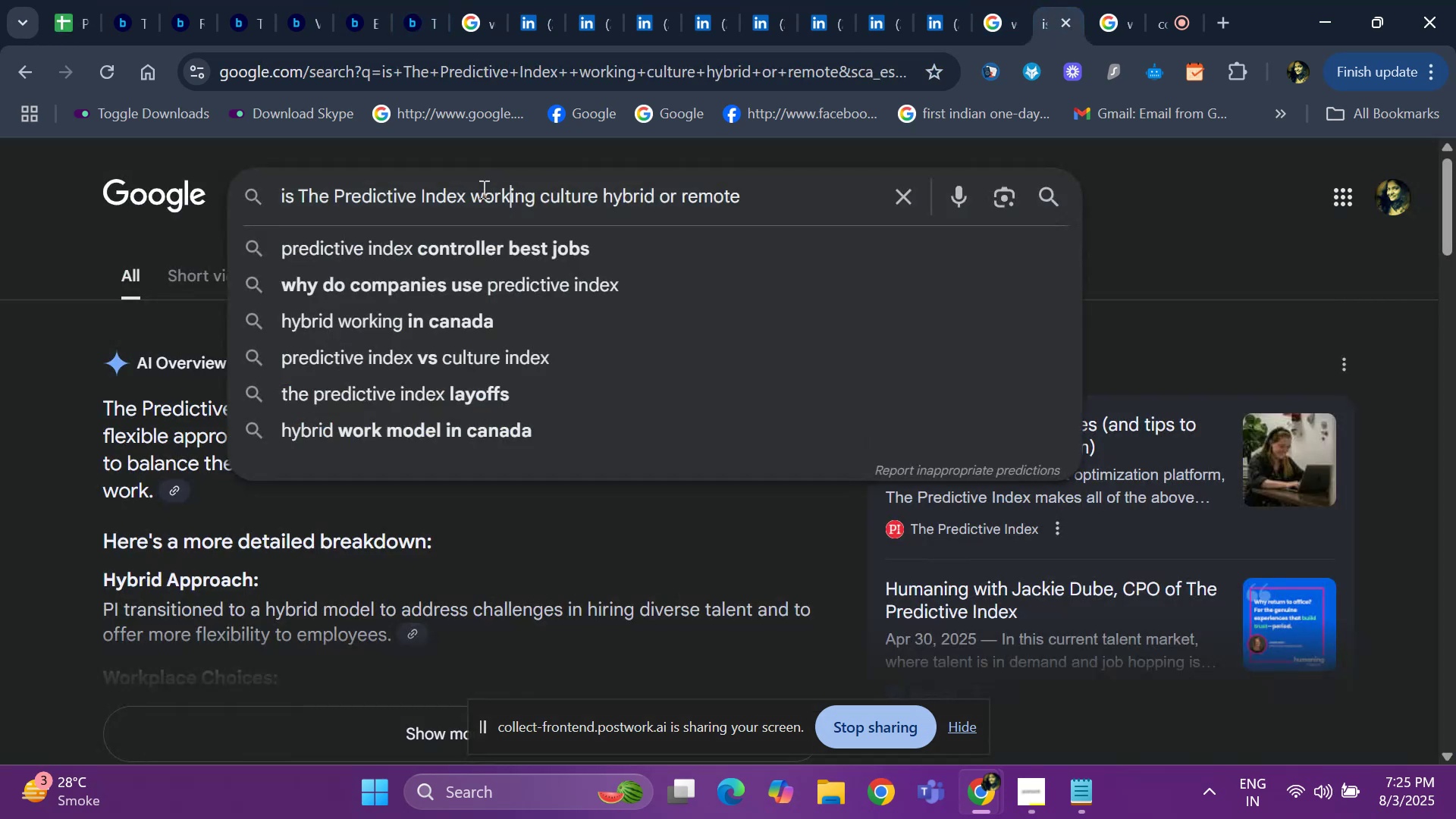 
key(ArrowRight)
 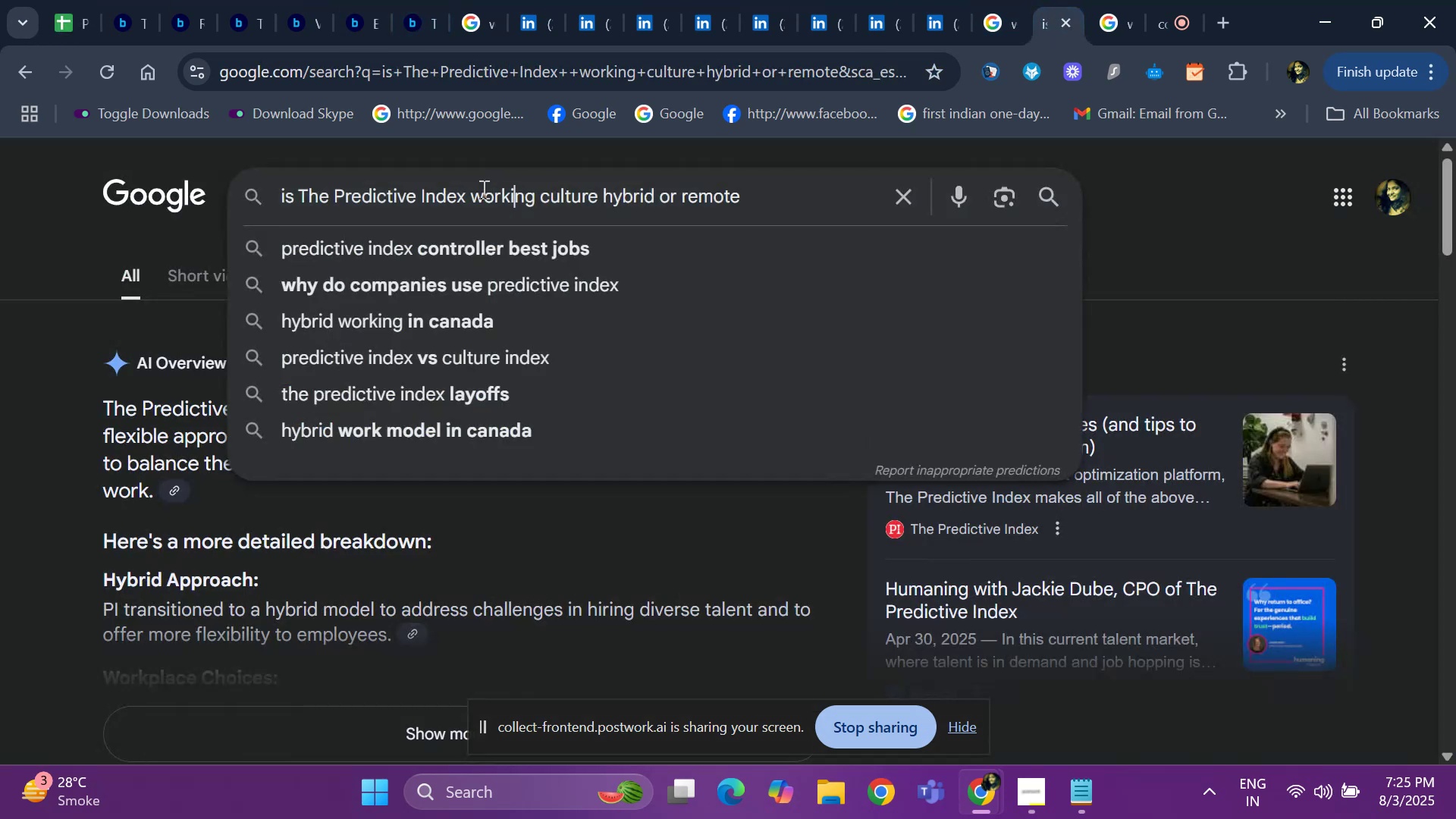 
key(ArrowRight)
 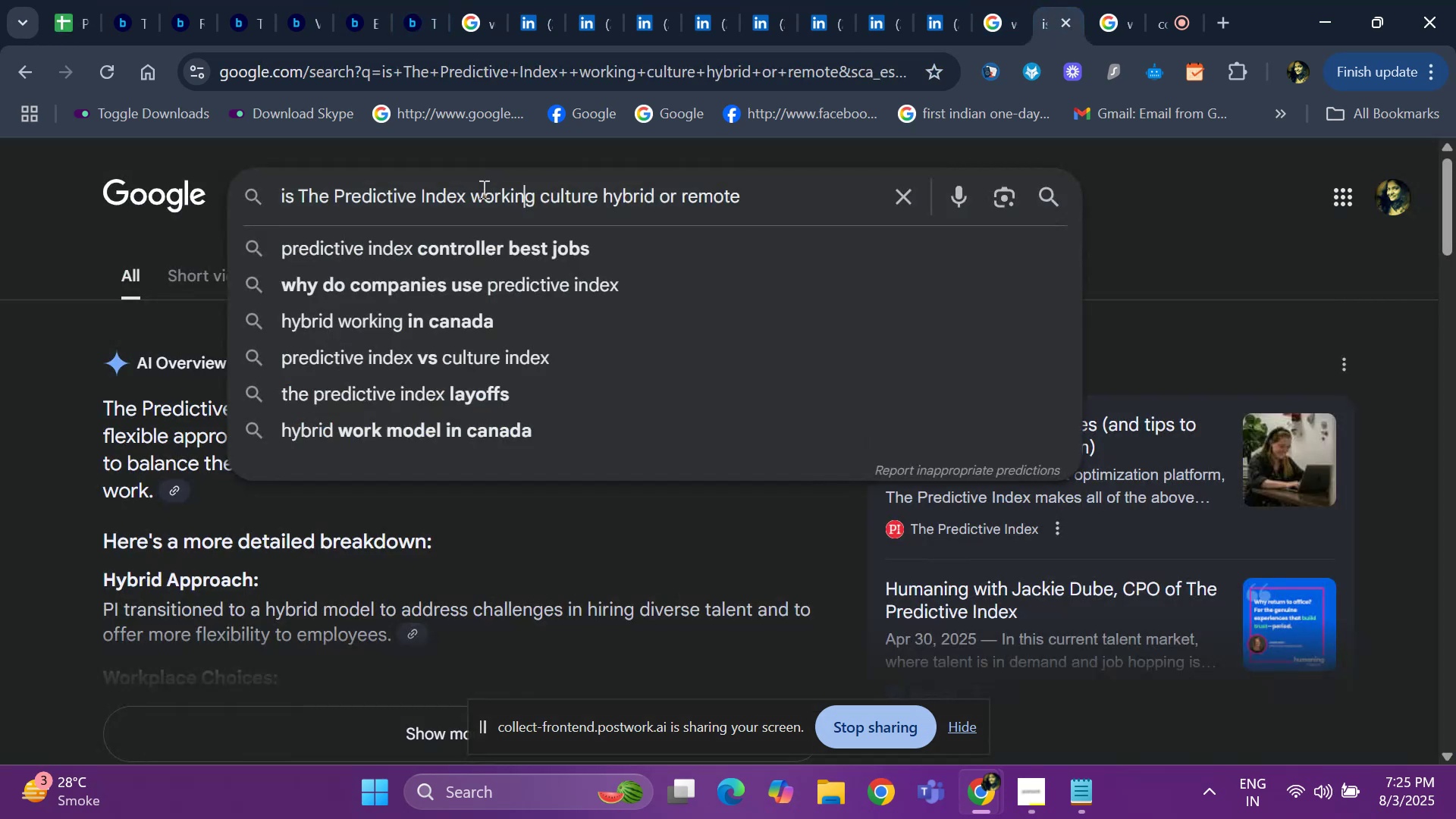 
key(ArrowRight)
 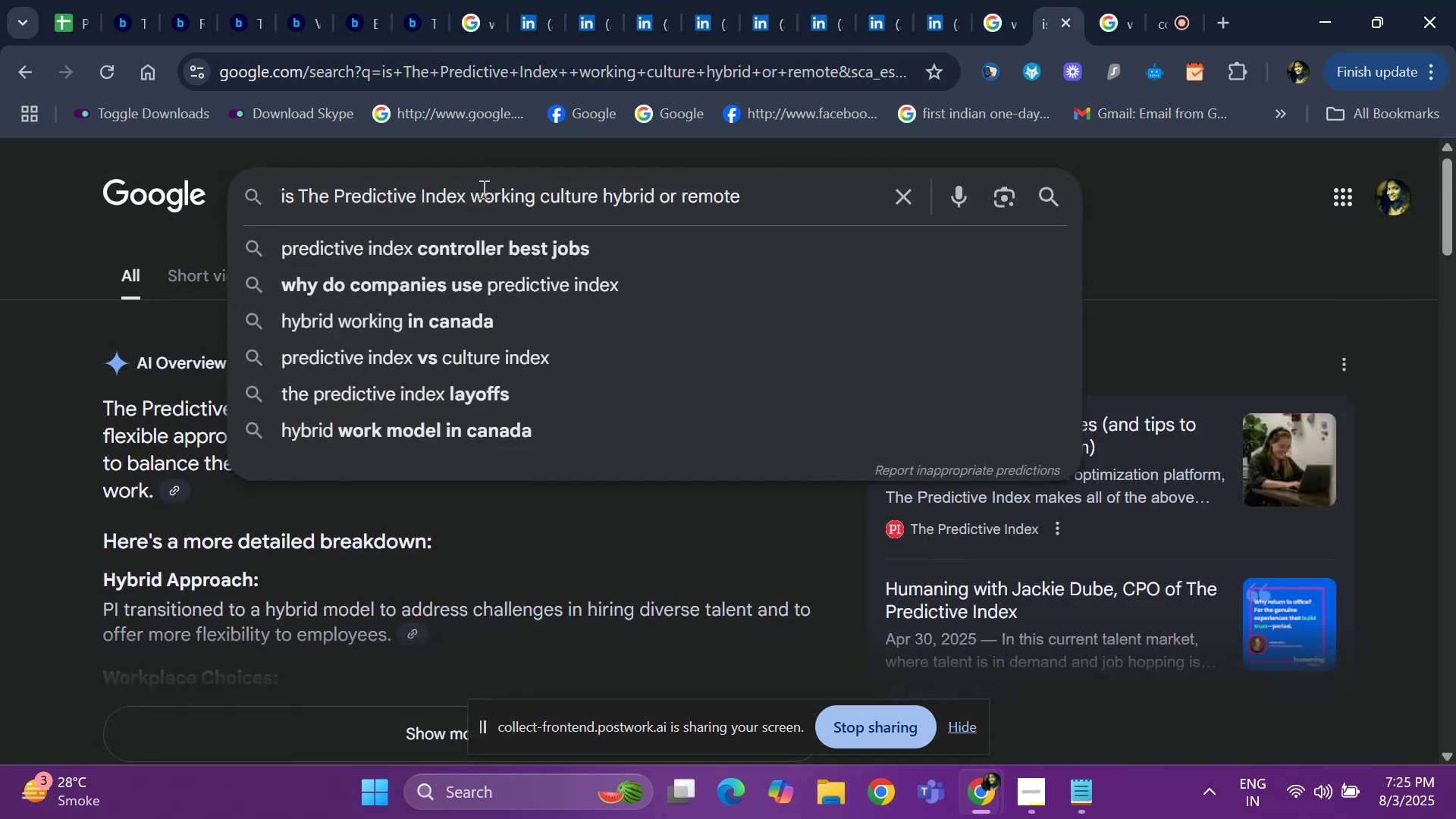 
hold_key(key=Backspace, duration=1.17)
 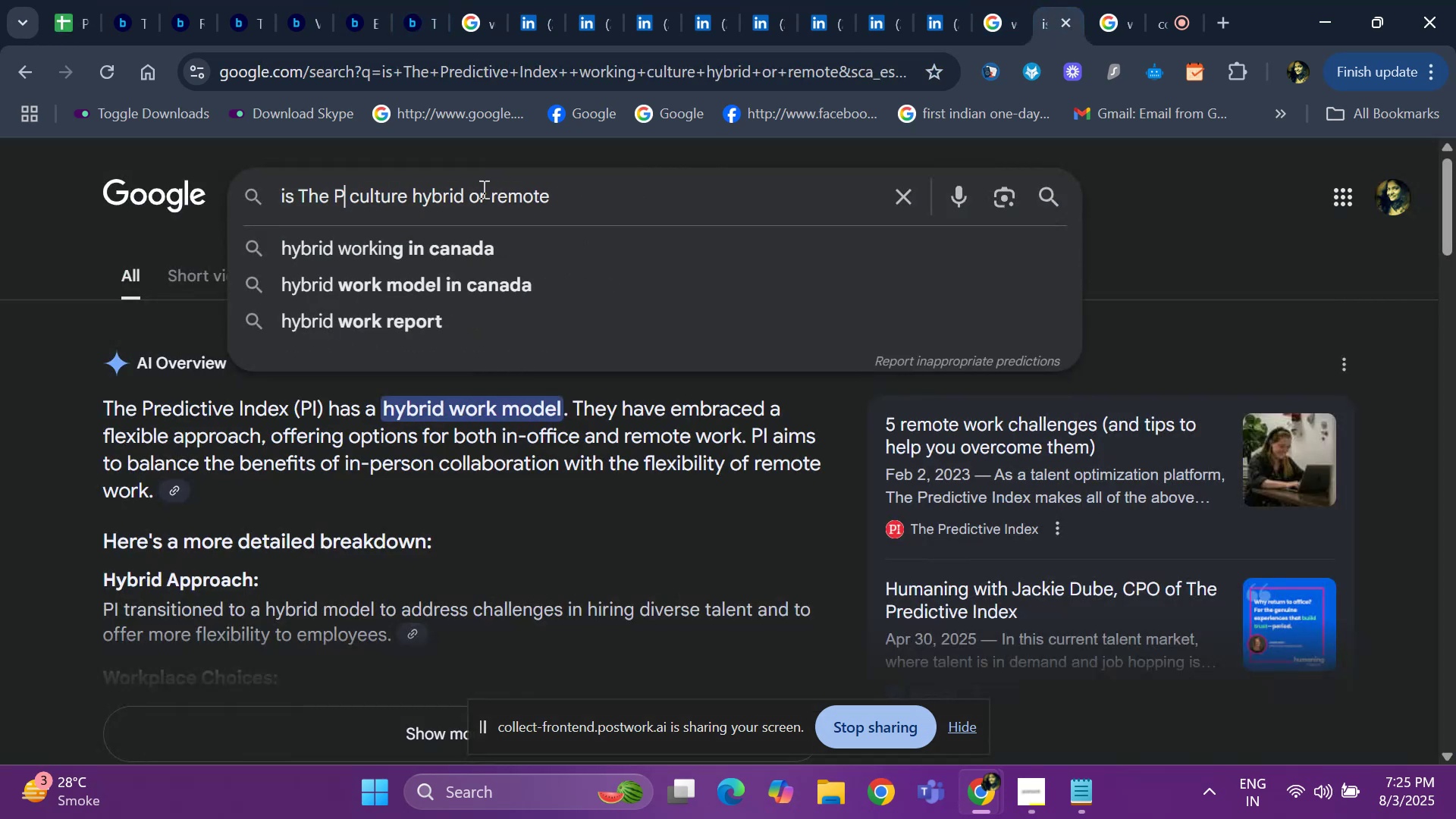 
key(Backspace)
 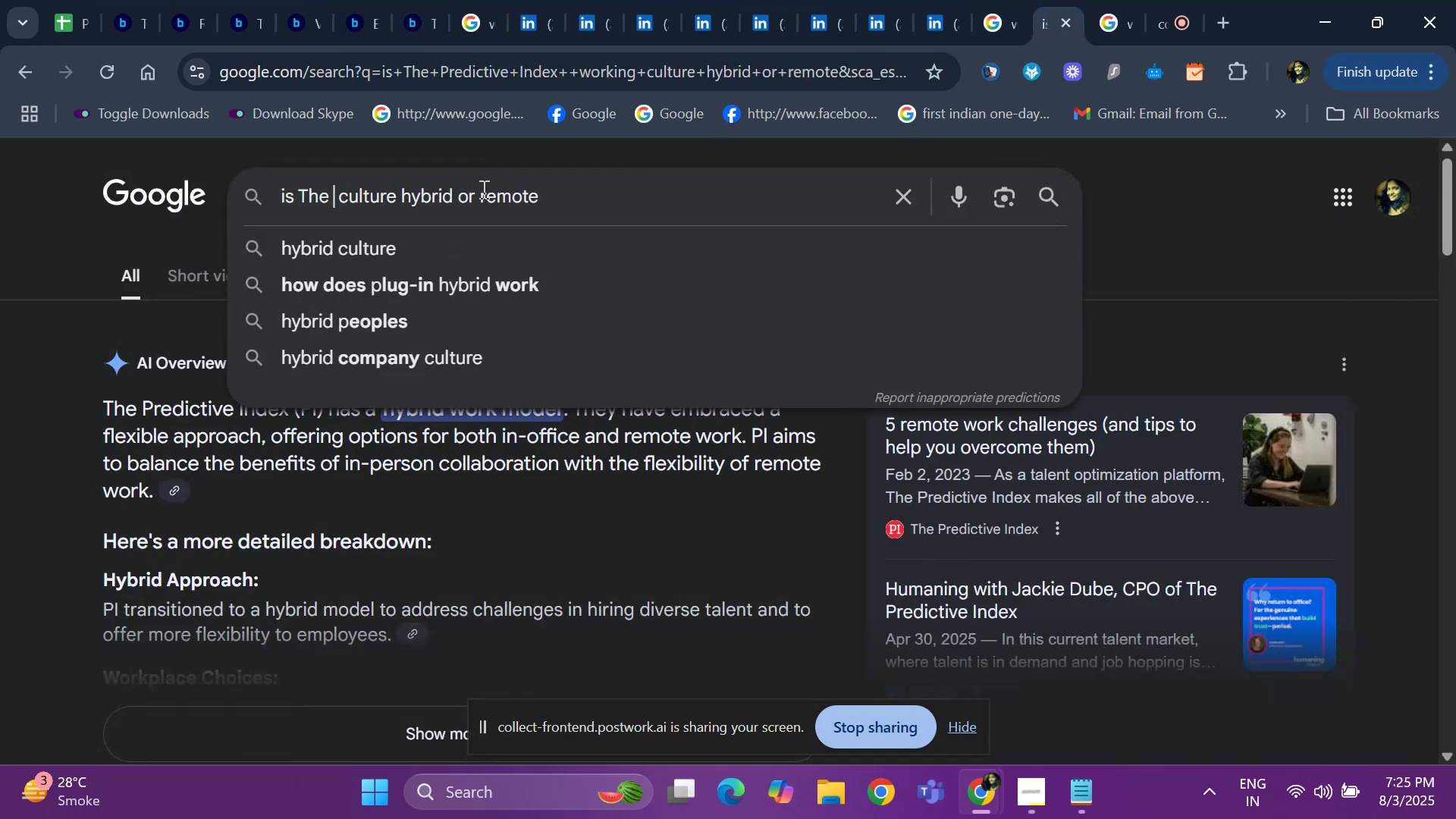 
key(Backspace)
 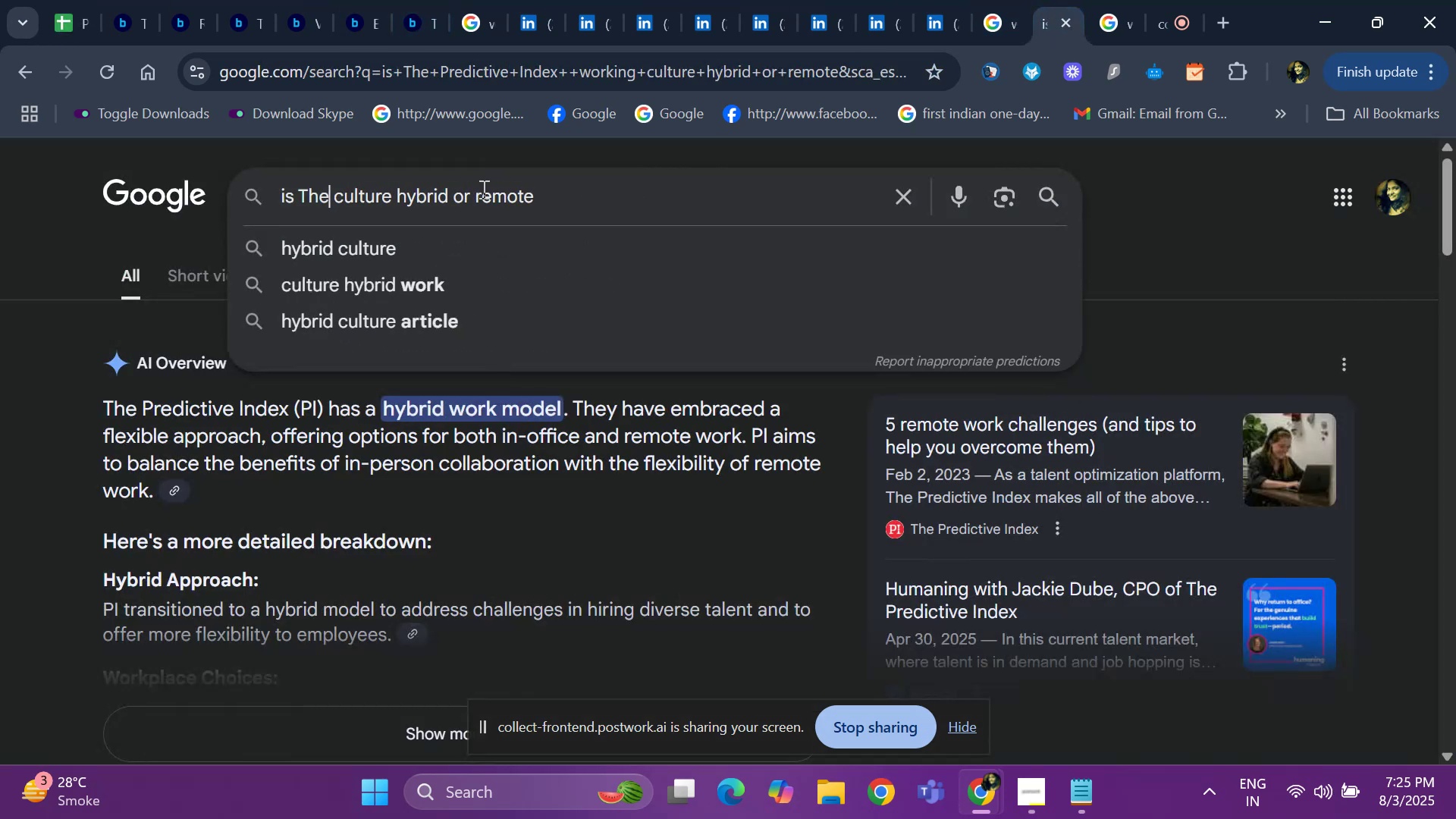 
key(Backspace)
 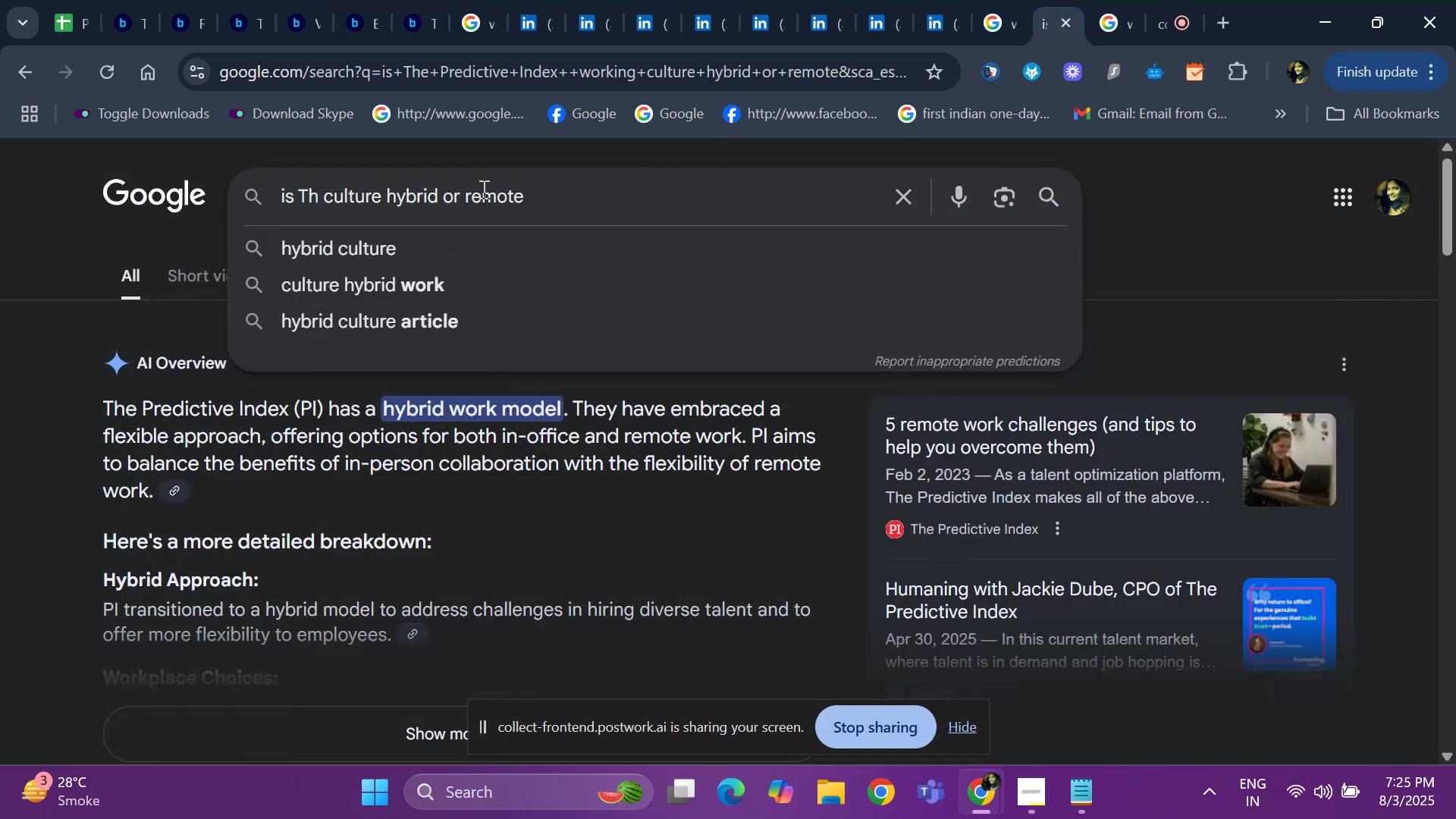 
key(Backspace)
 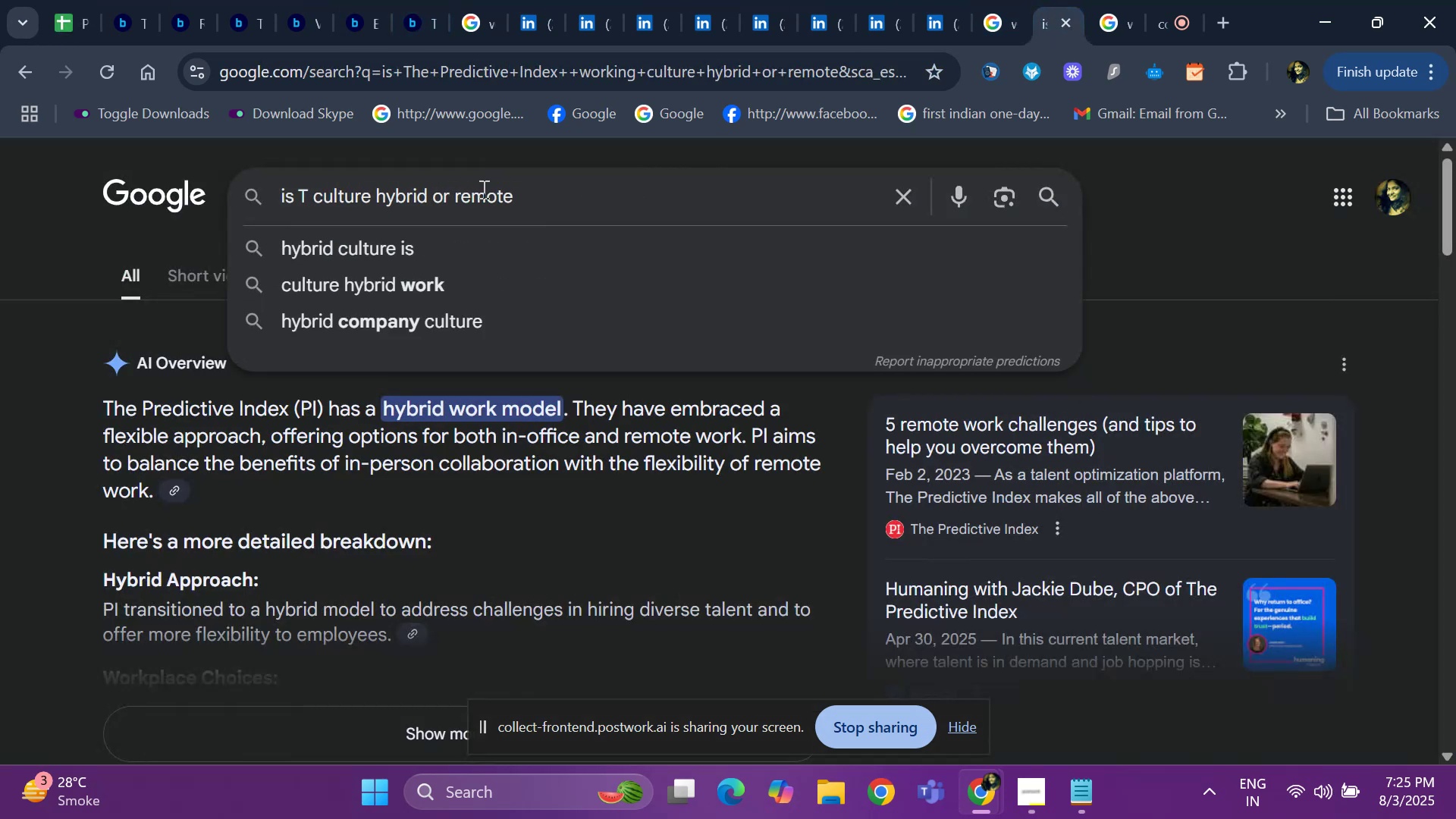 
key(Backspace)
 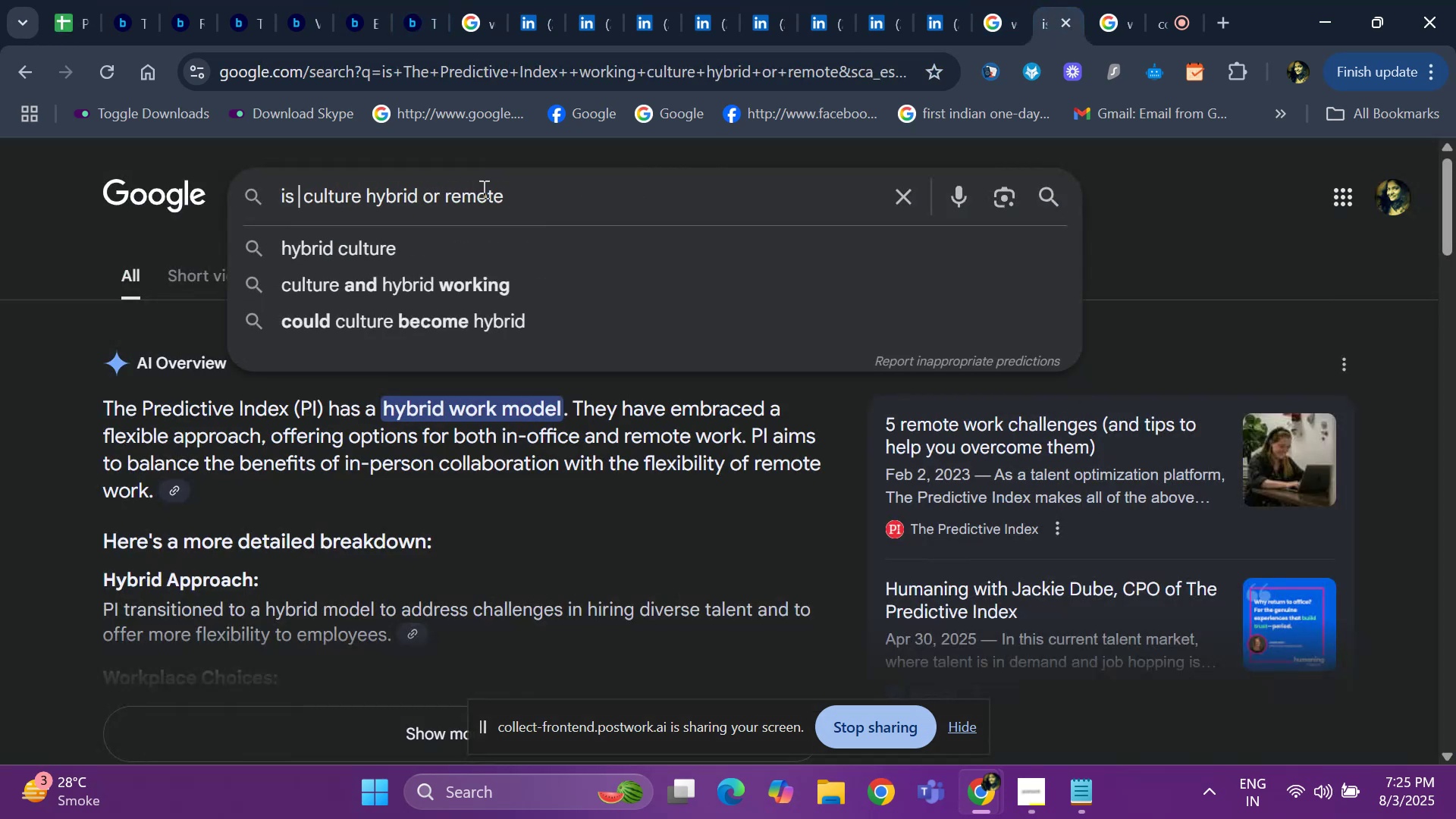 
key(Control+ControlLeft)
 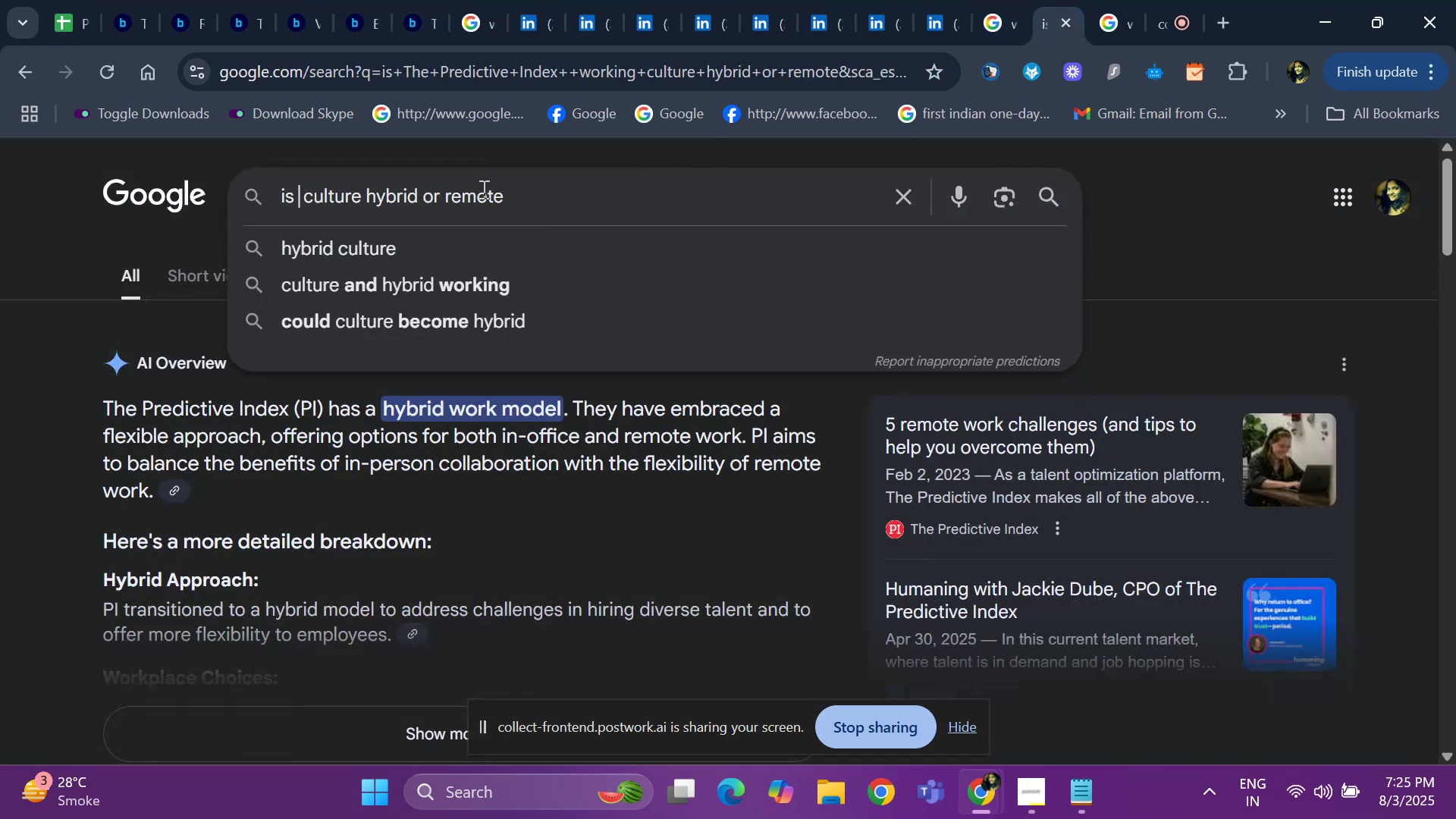 
key(Control+V)
 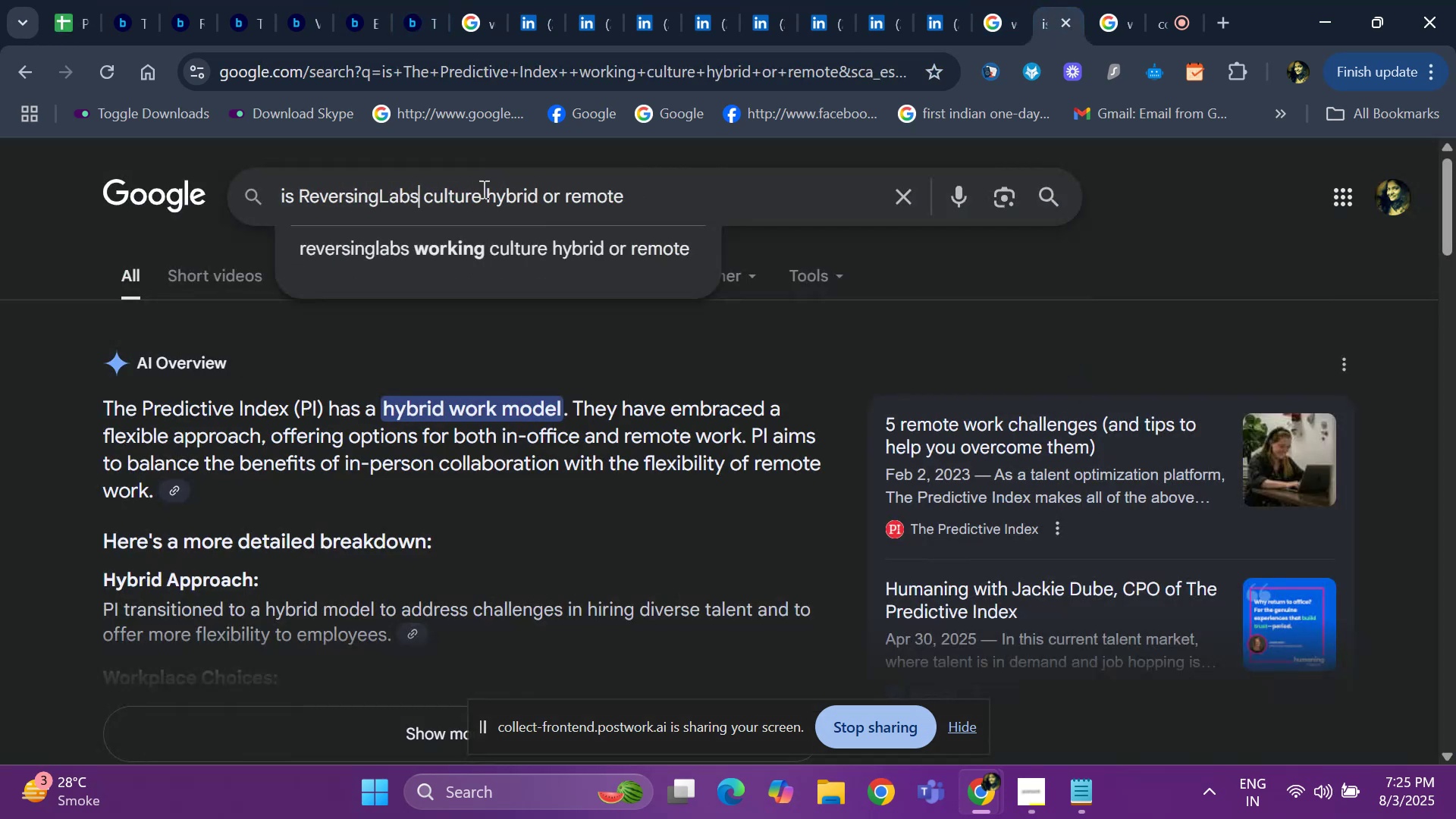 
key(Space)
 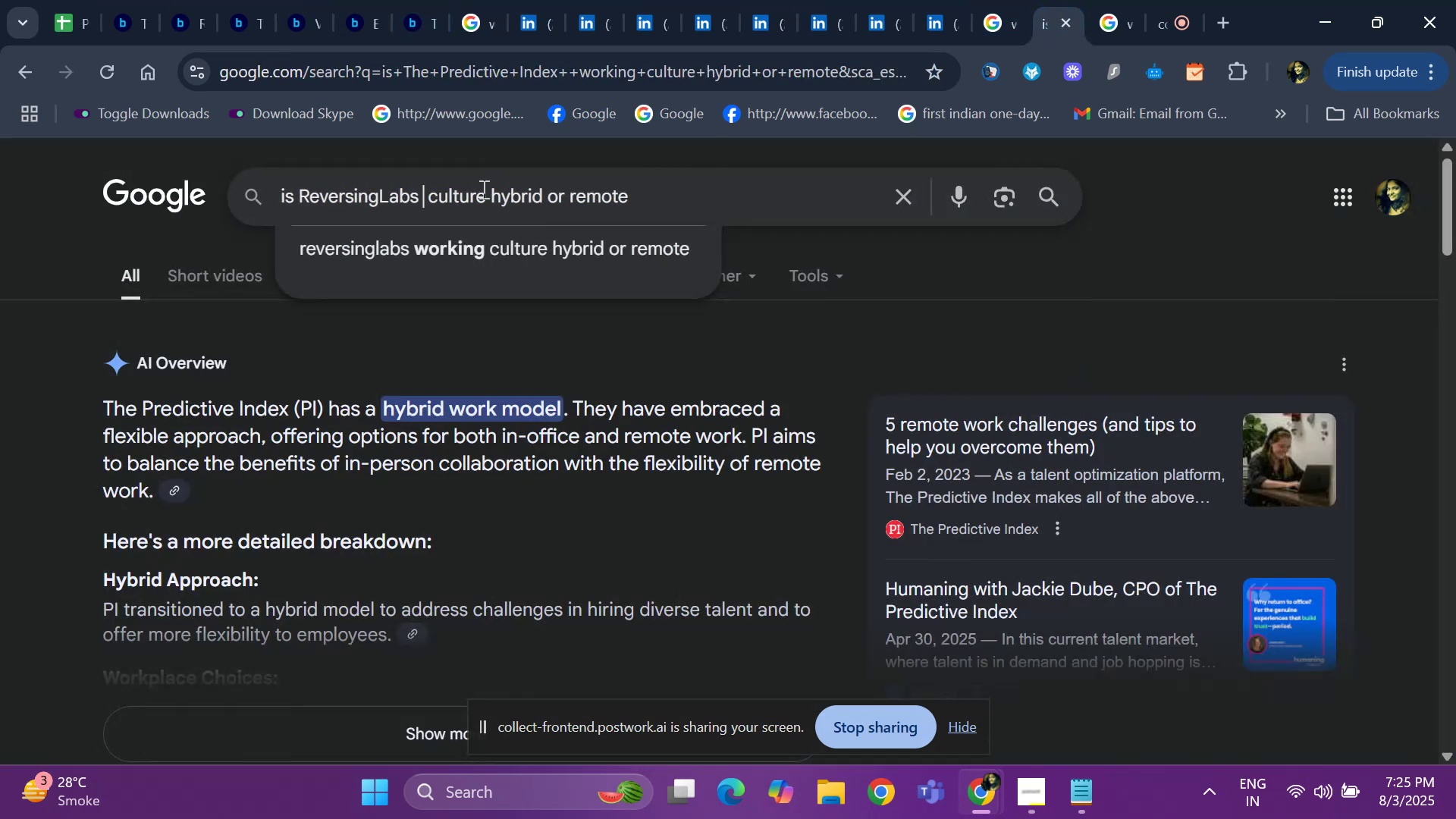 
key(Enter)
 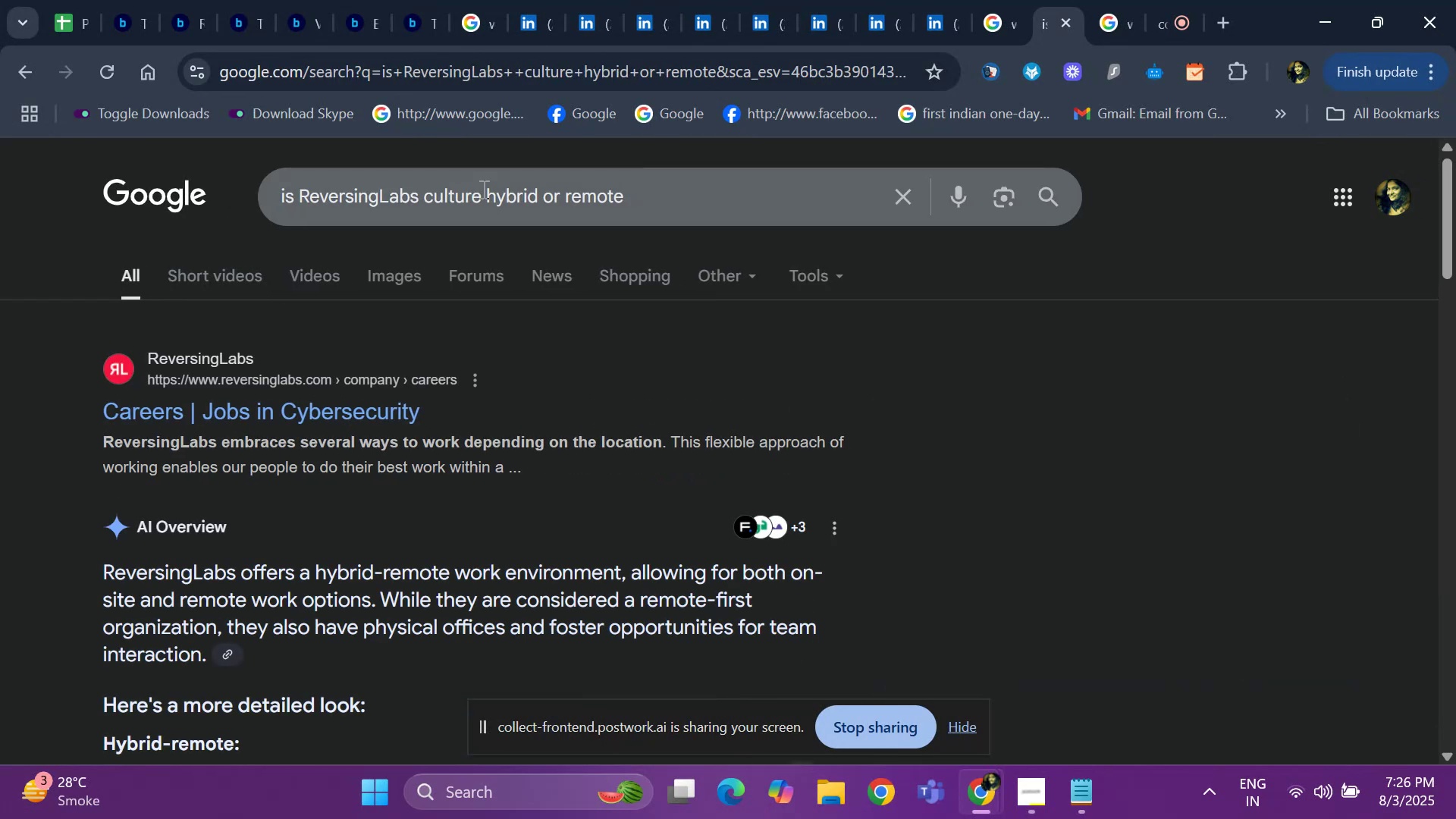 
wait(5.08)
 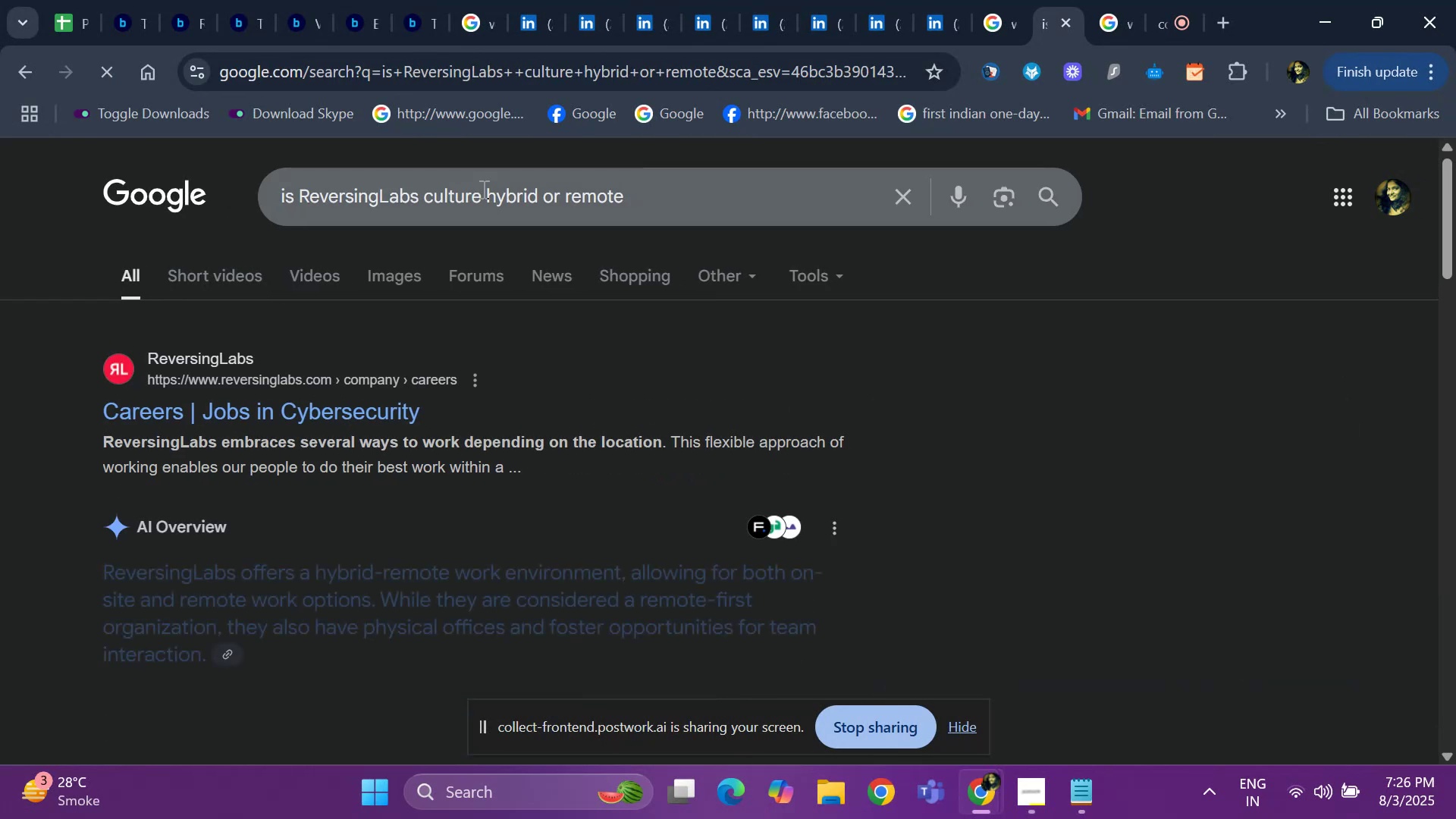 
left_click([994, 4])
 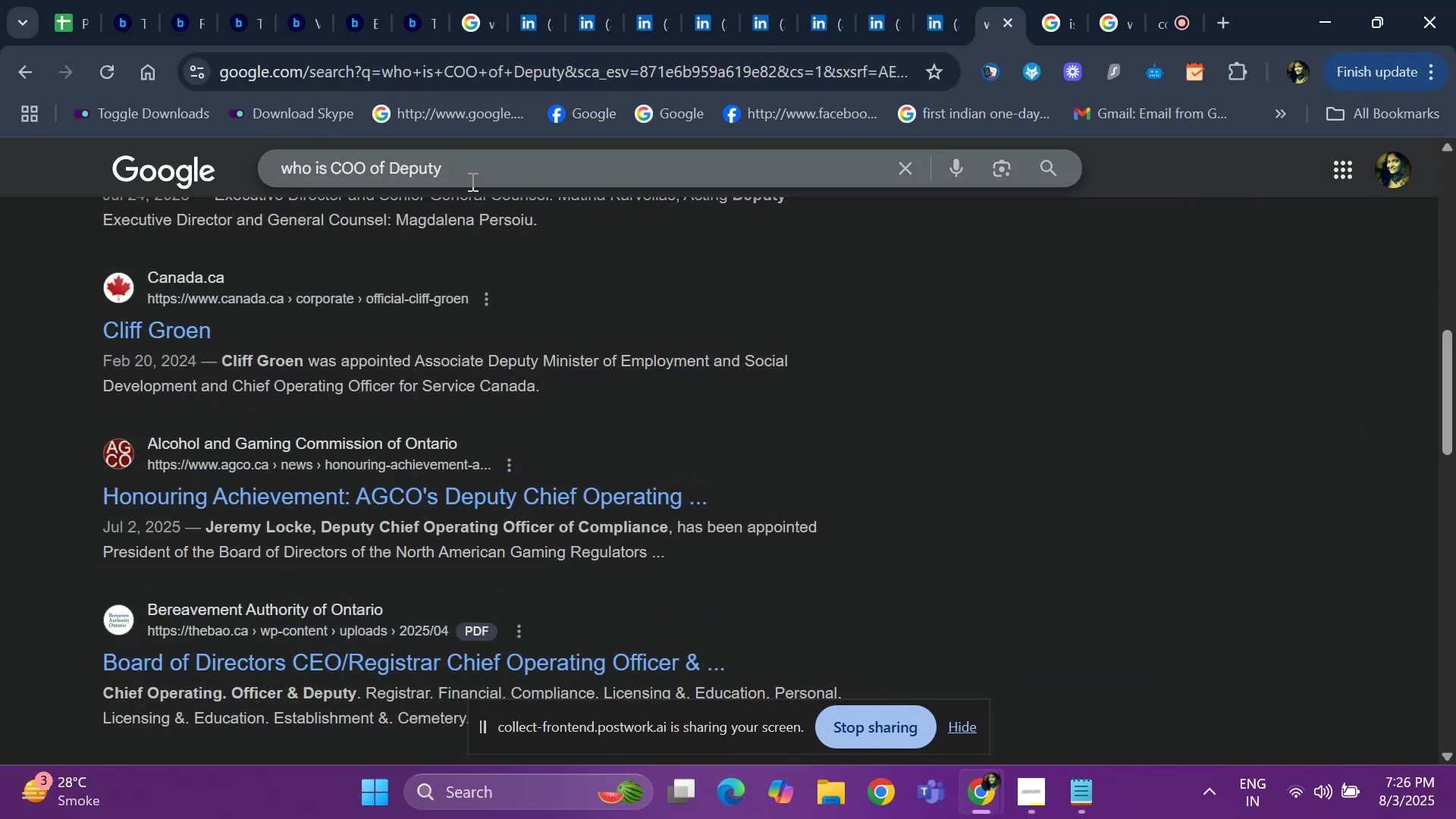 
left_click([473, 177])
 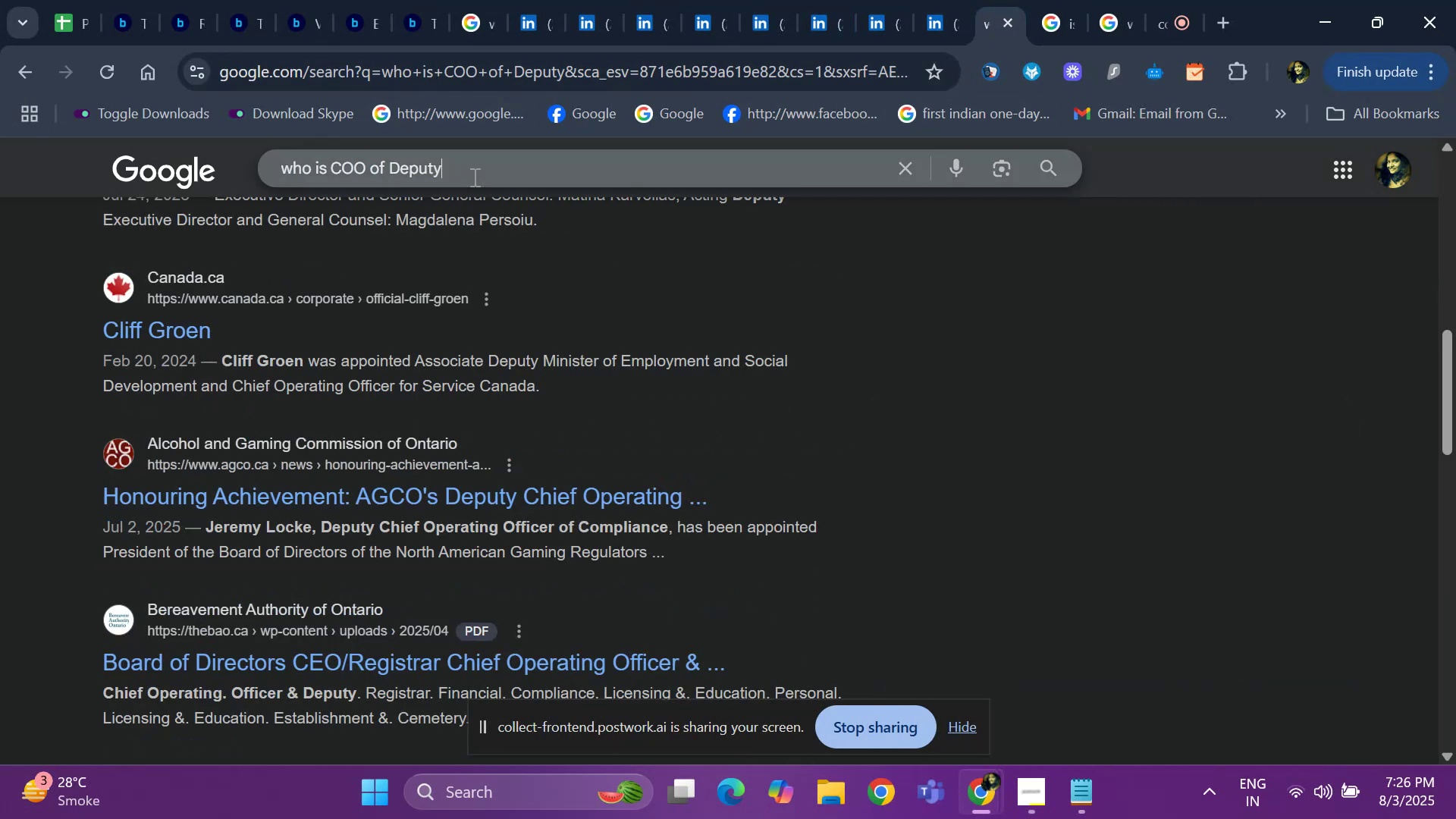 
key(Backspace)
 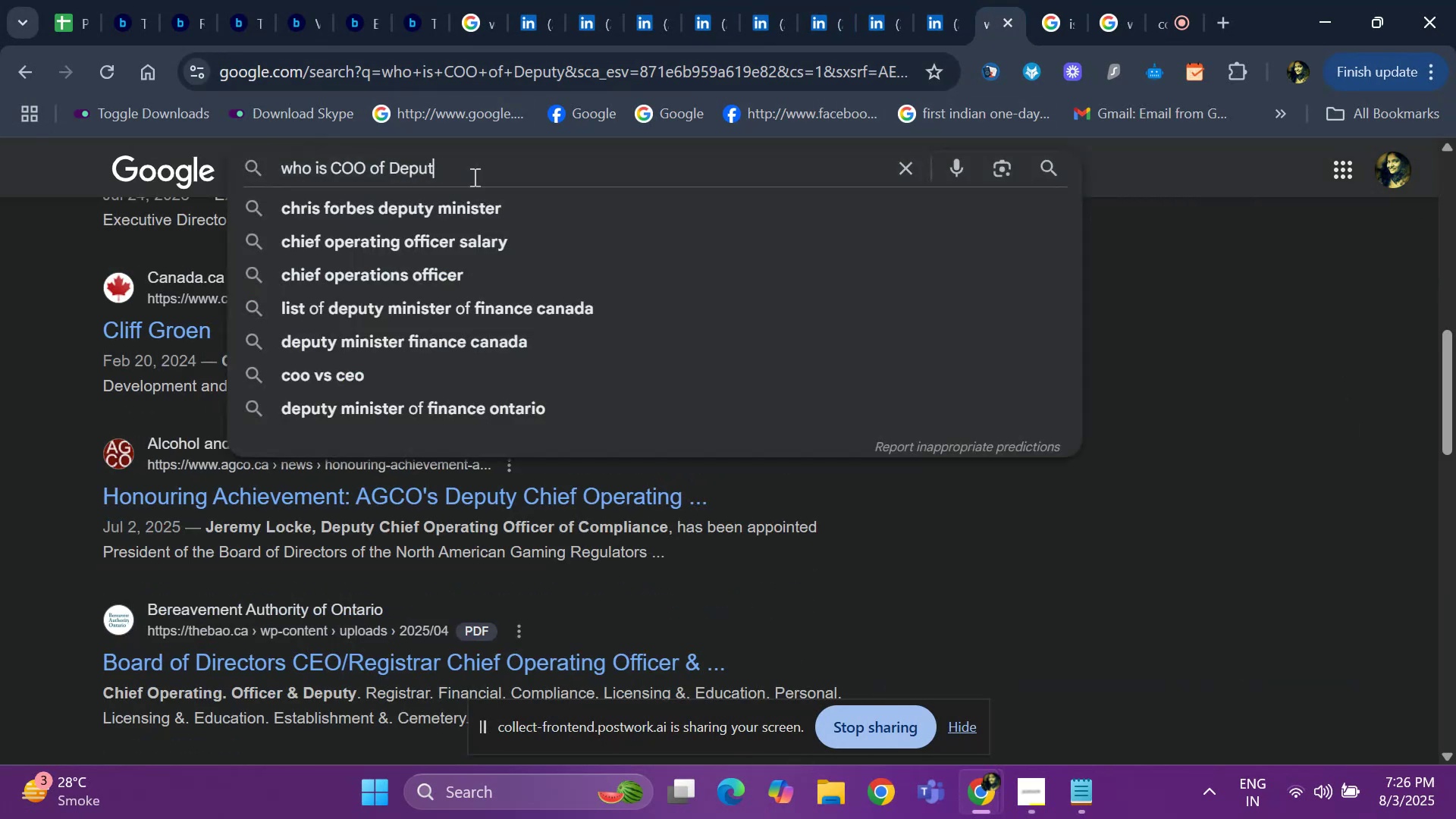 
key(Backspace)
 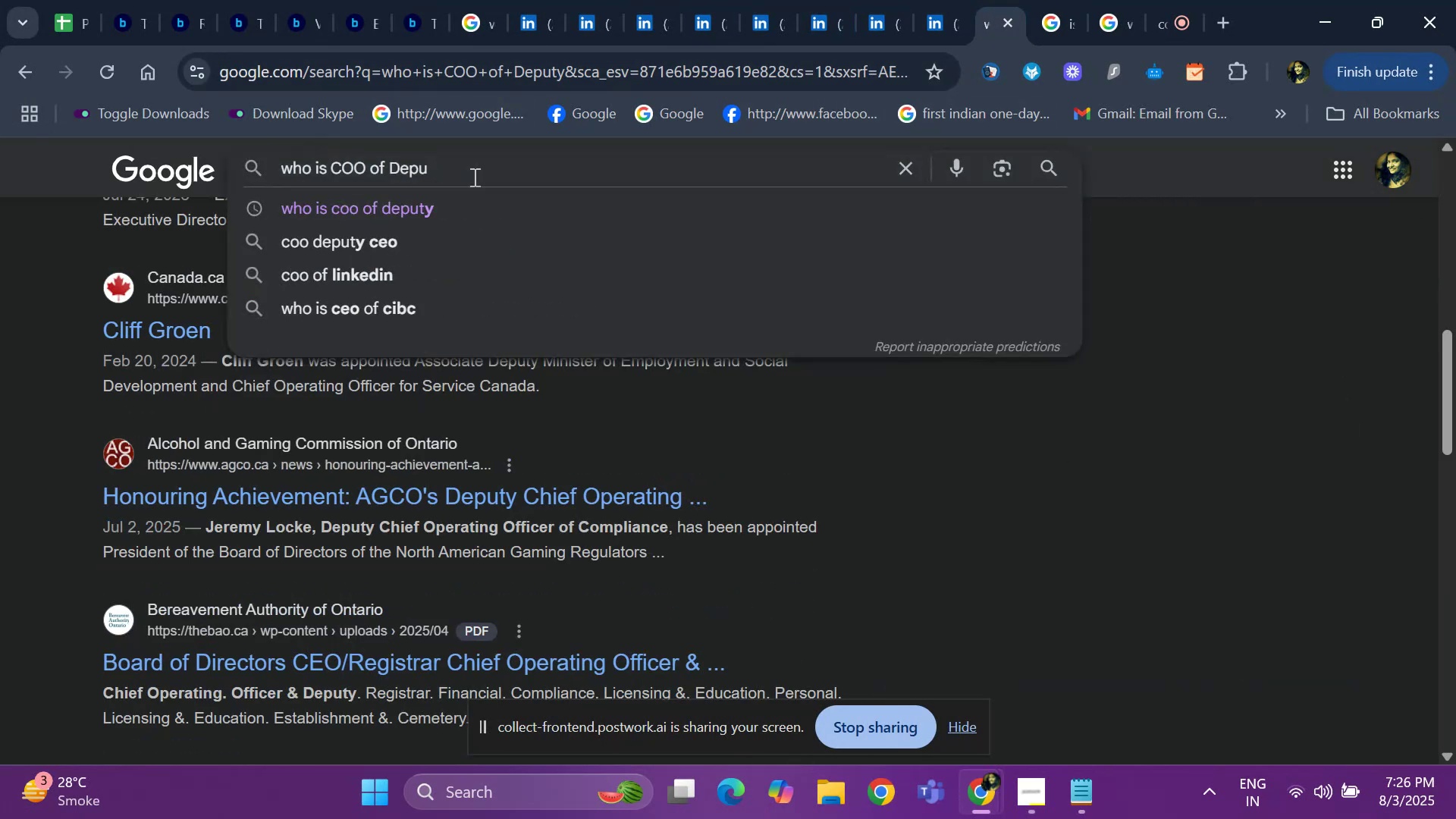 
key(Backspace)
 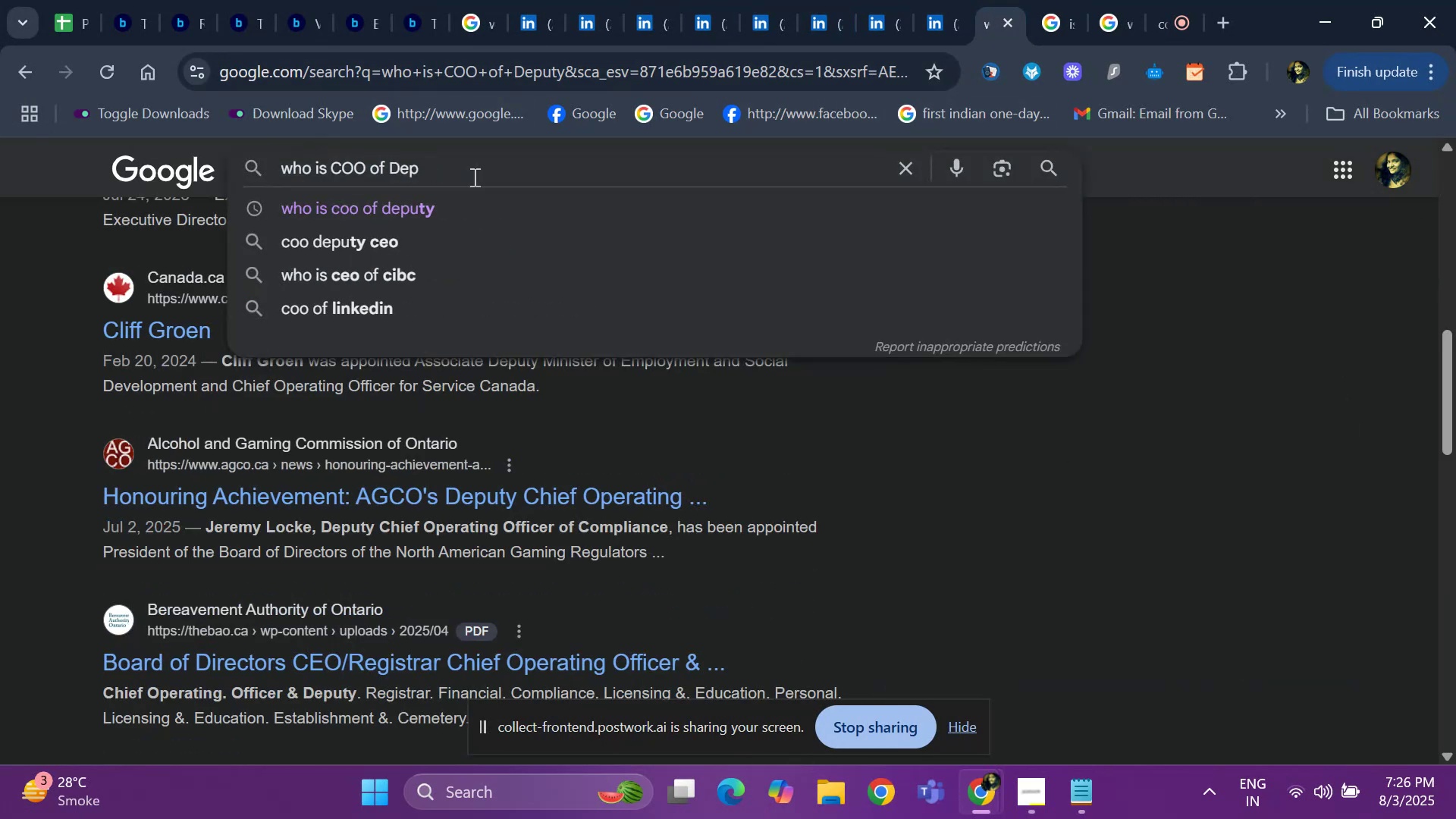 
key(Backspace)
 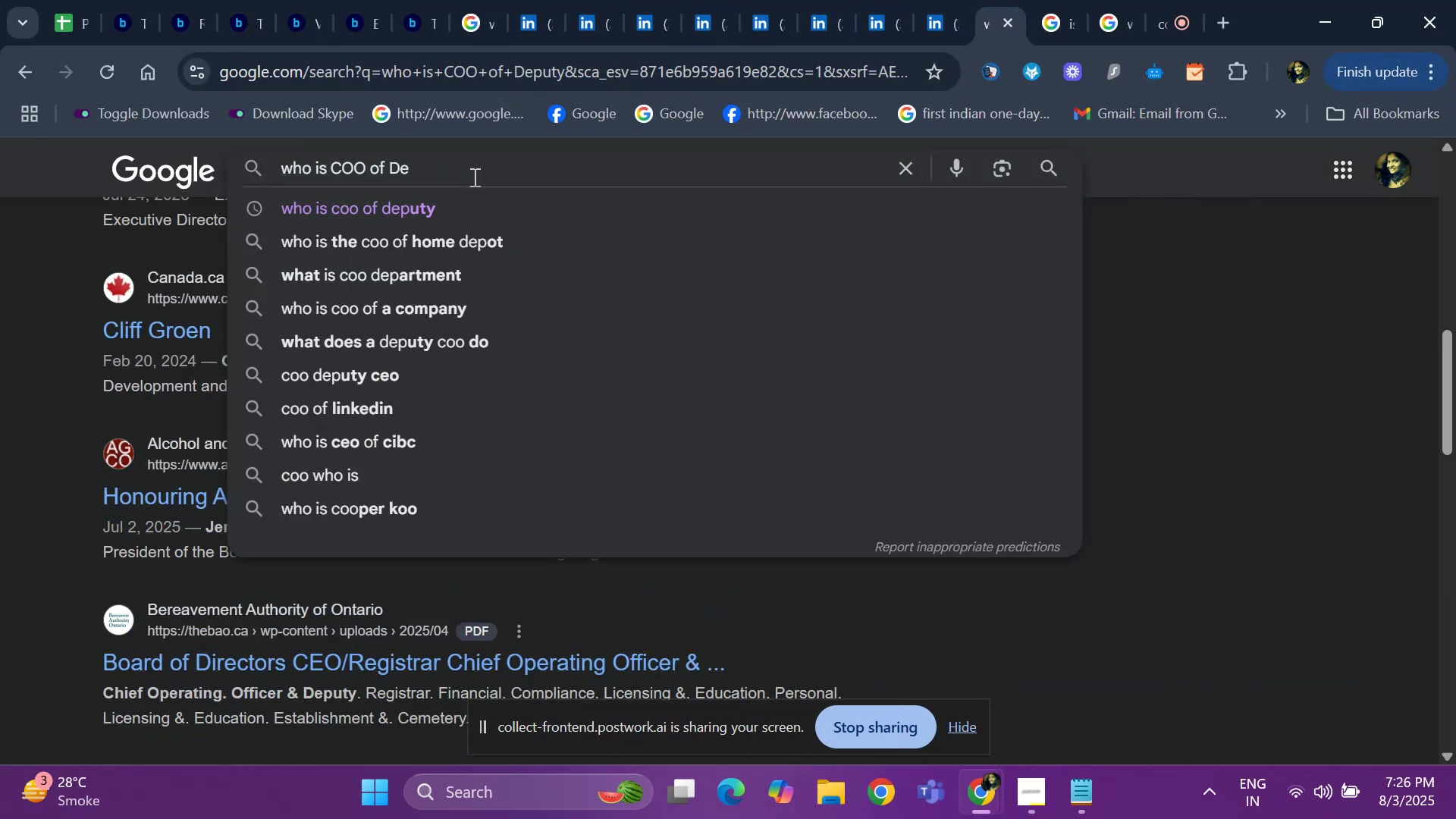 
key(Backspace)
 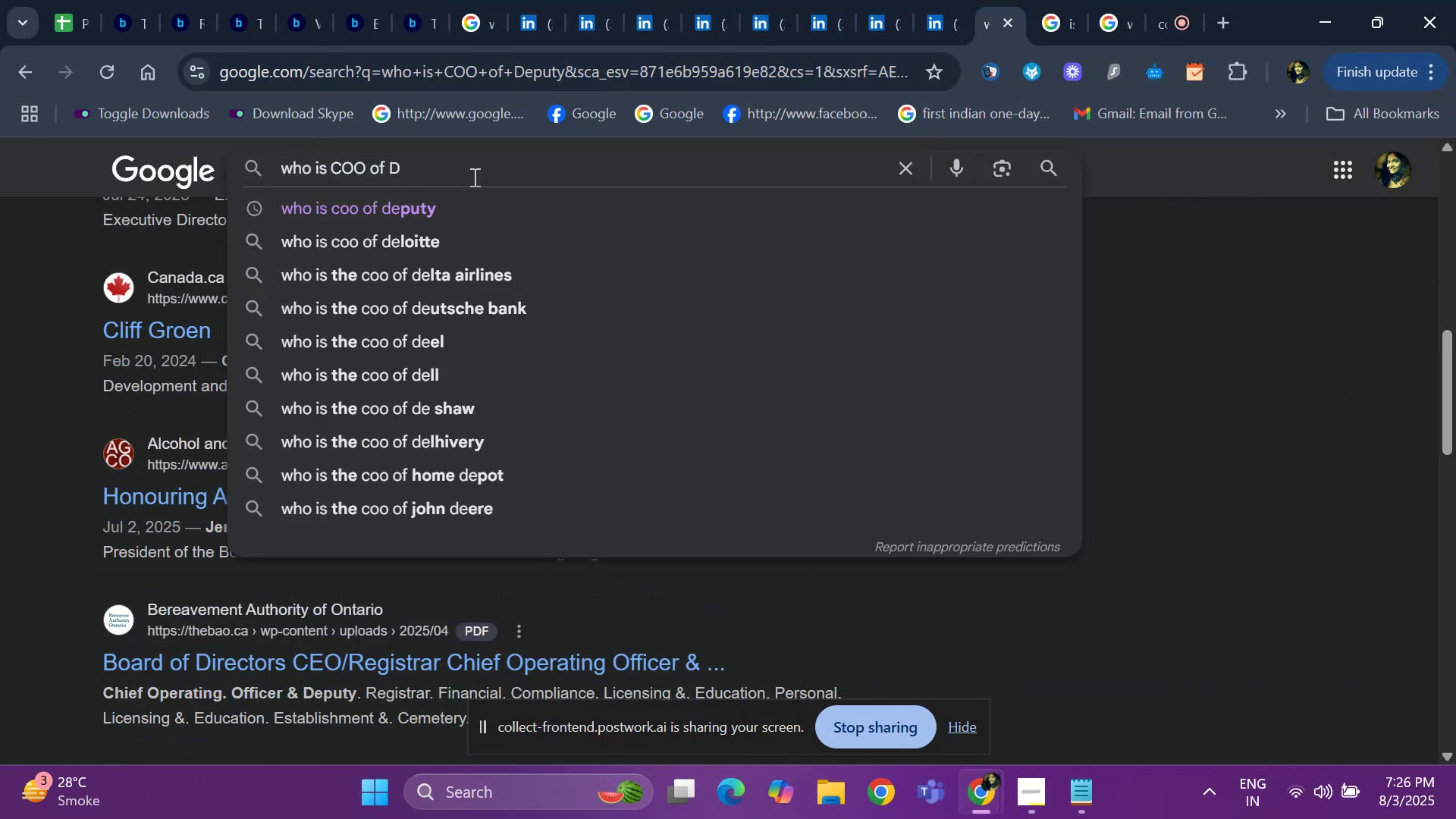 
key(Backspace)
 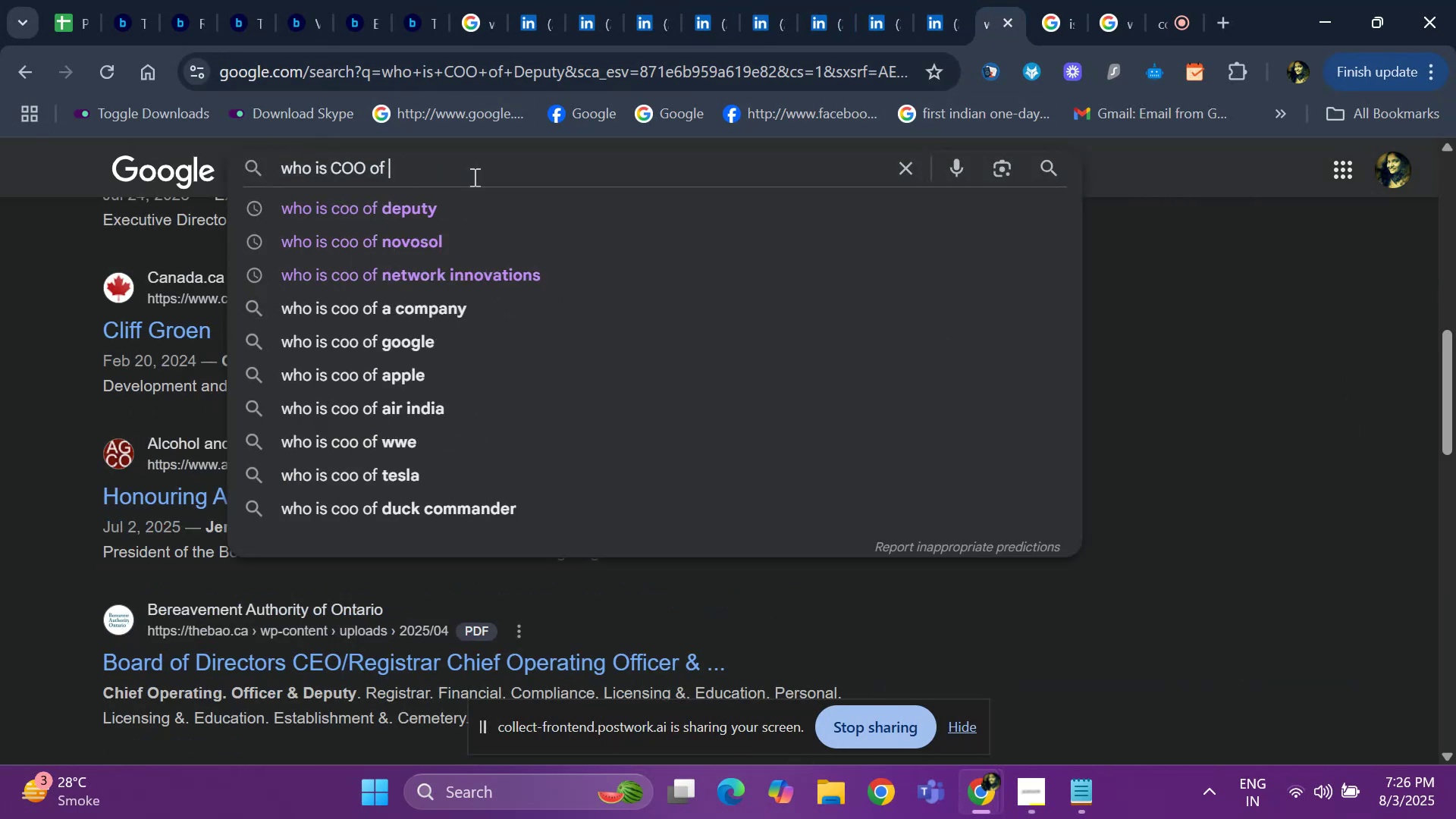 
key(Control+ControlLeft)
 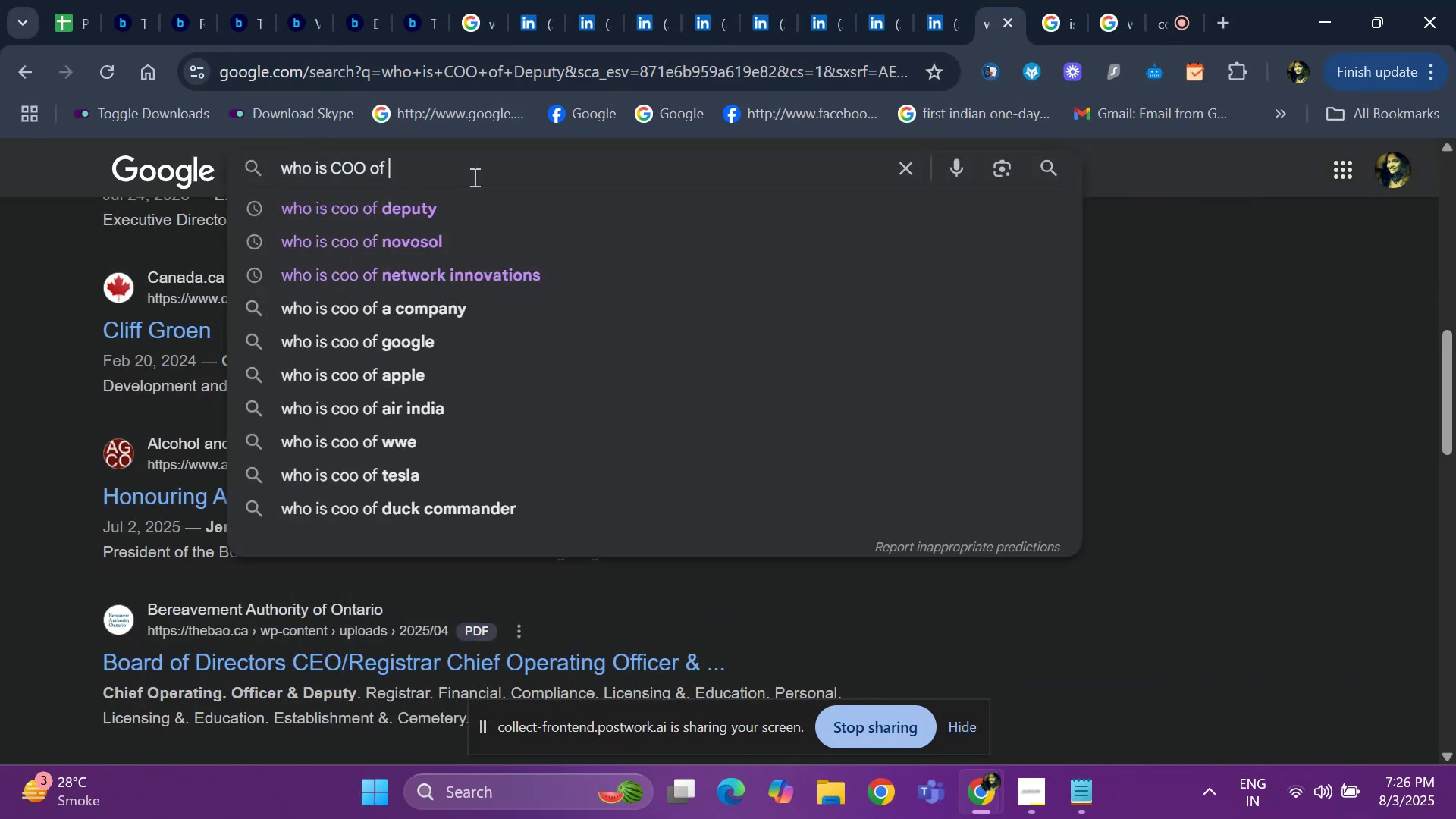 
key(Control+V)
 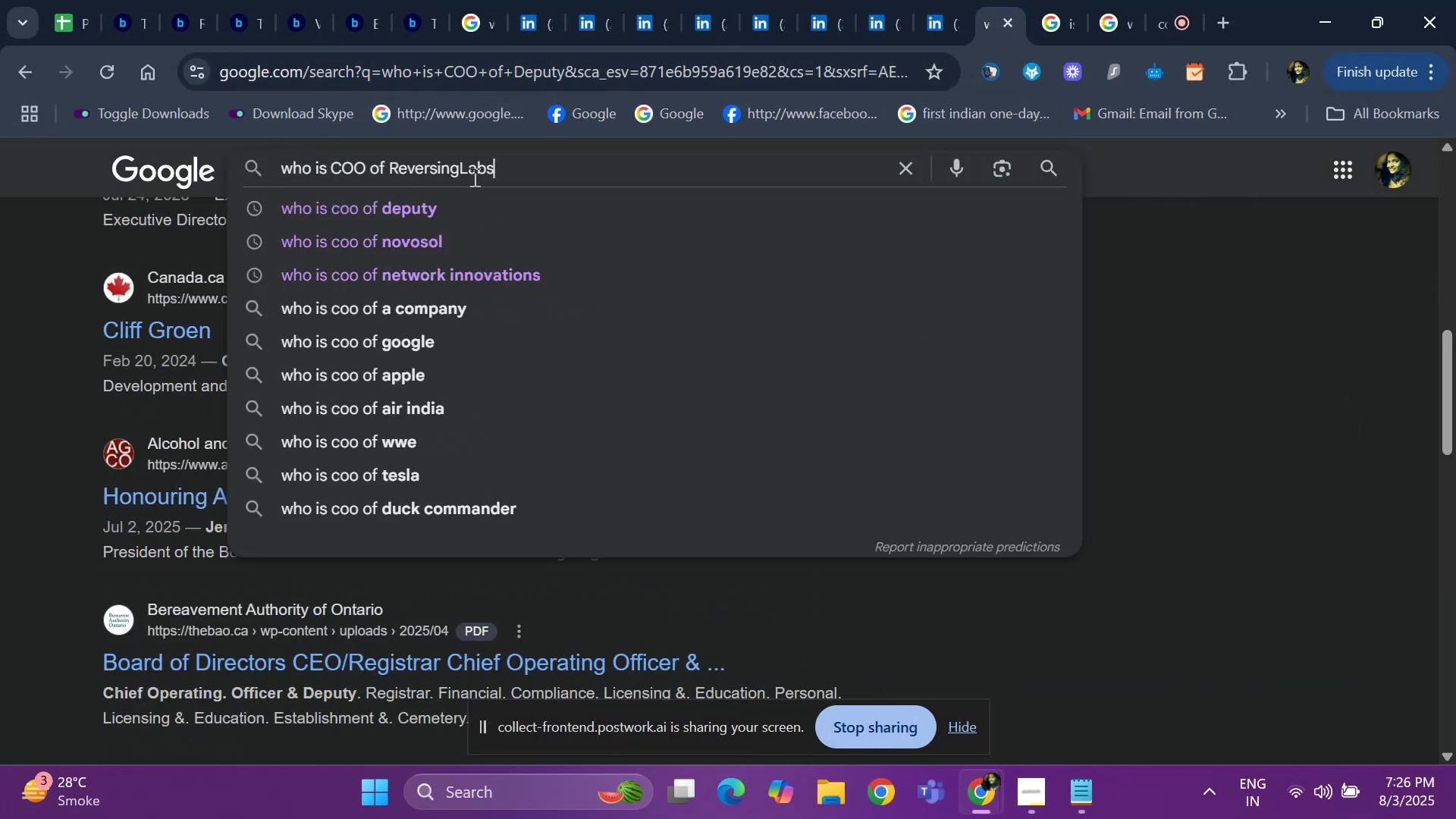 
key(Enter)
 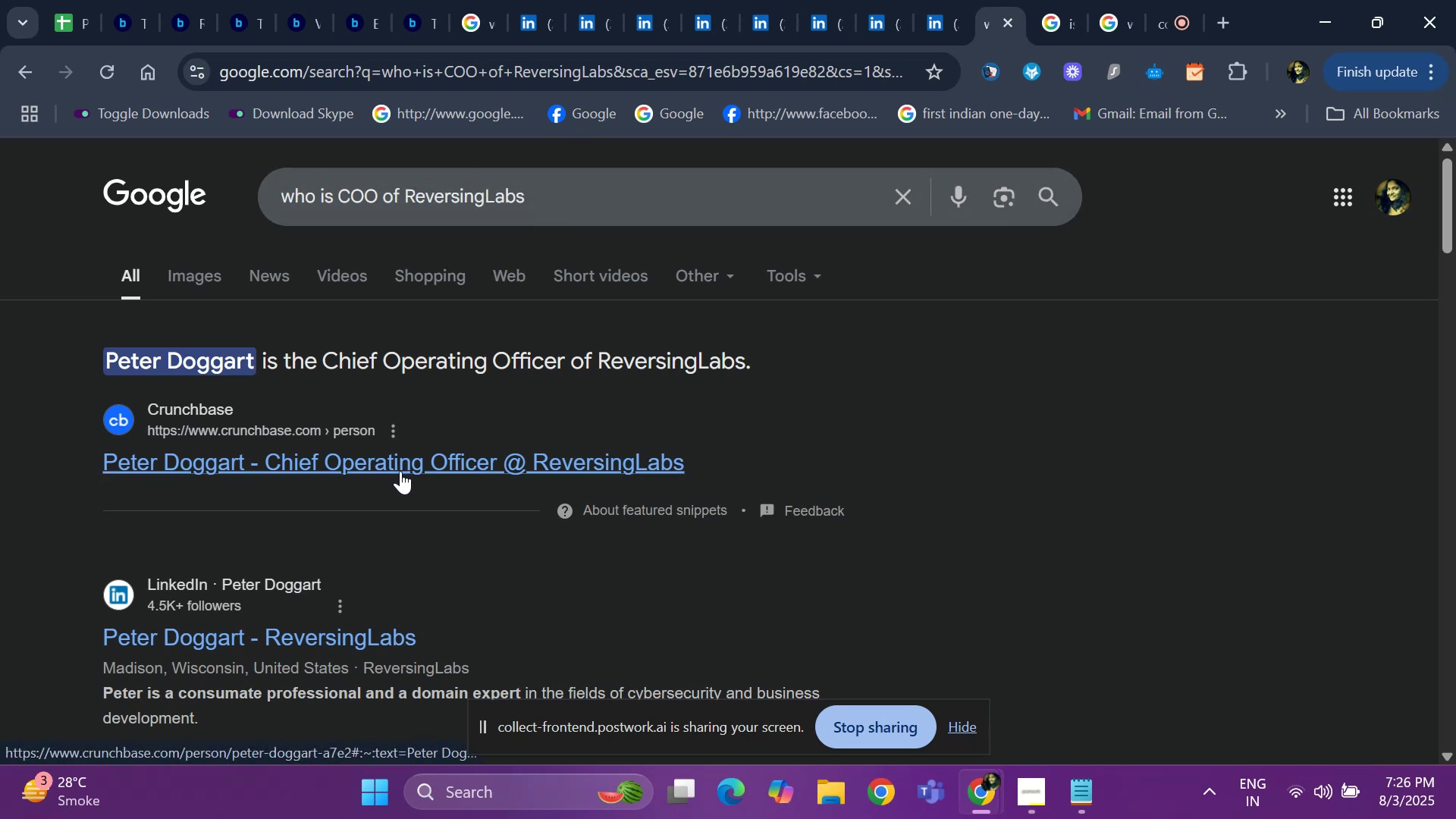 
wait(5.36)
 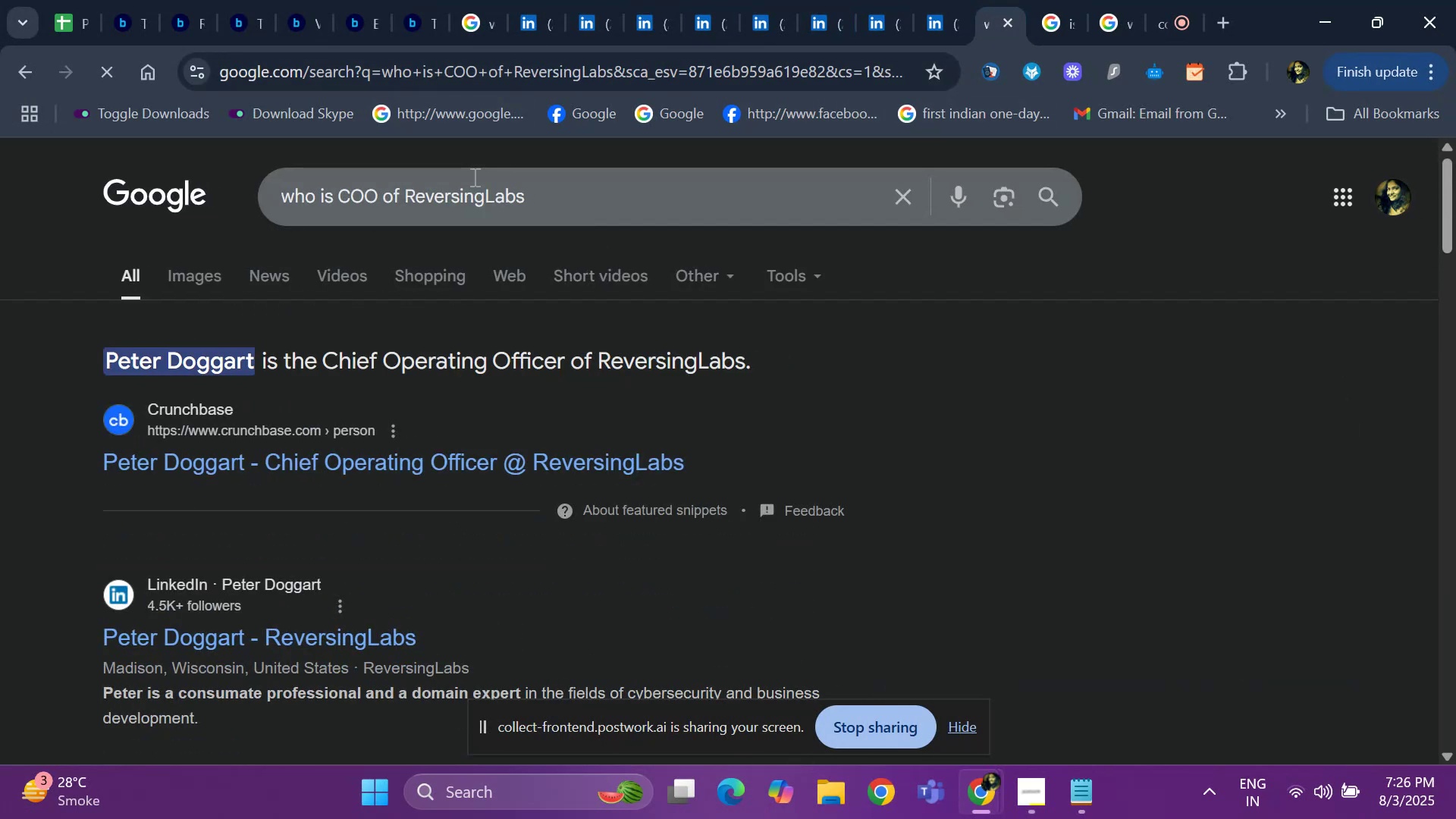 
right_click([400, 471])
 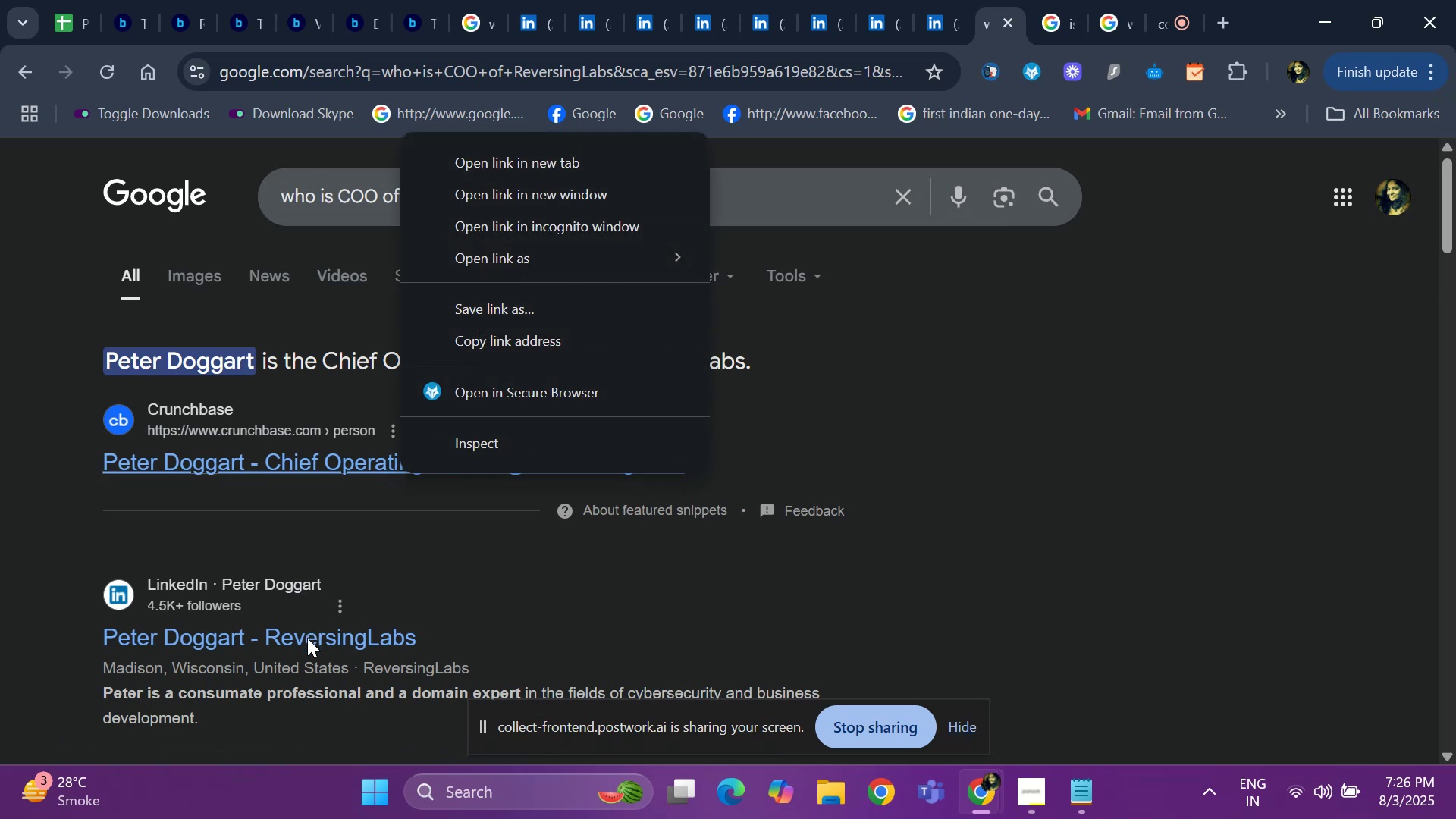 
right_click([309, 635])
 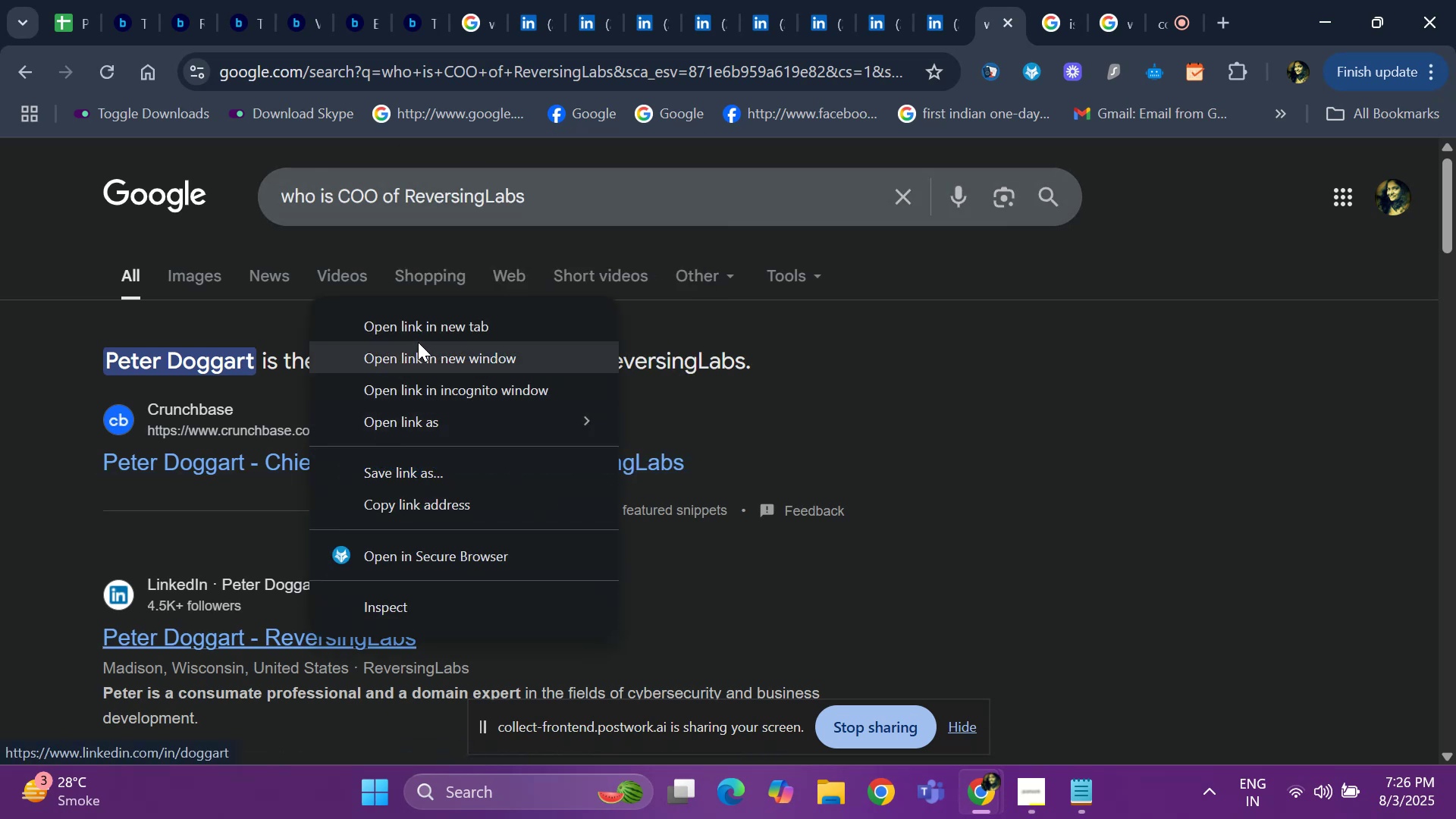 
left_click([425, 329])
 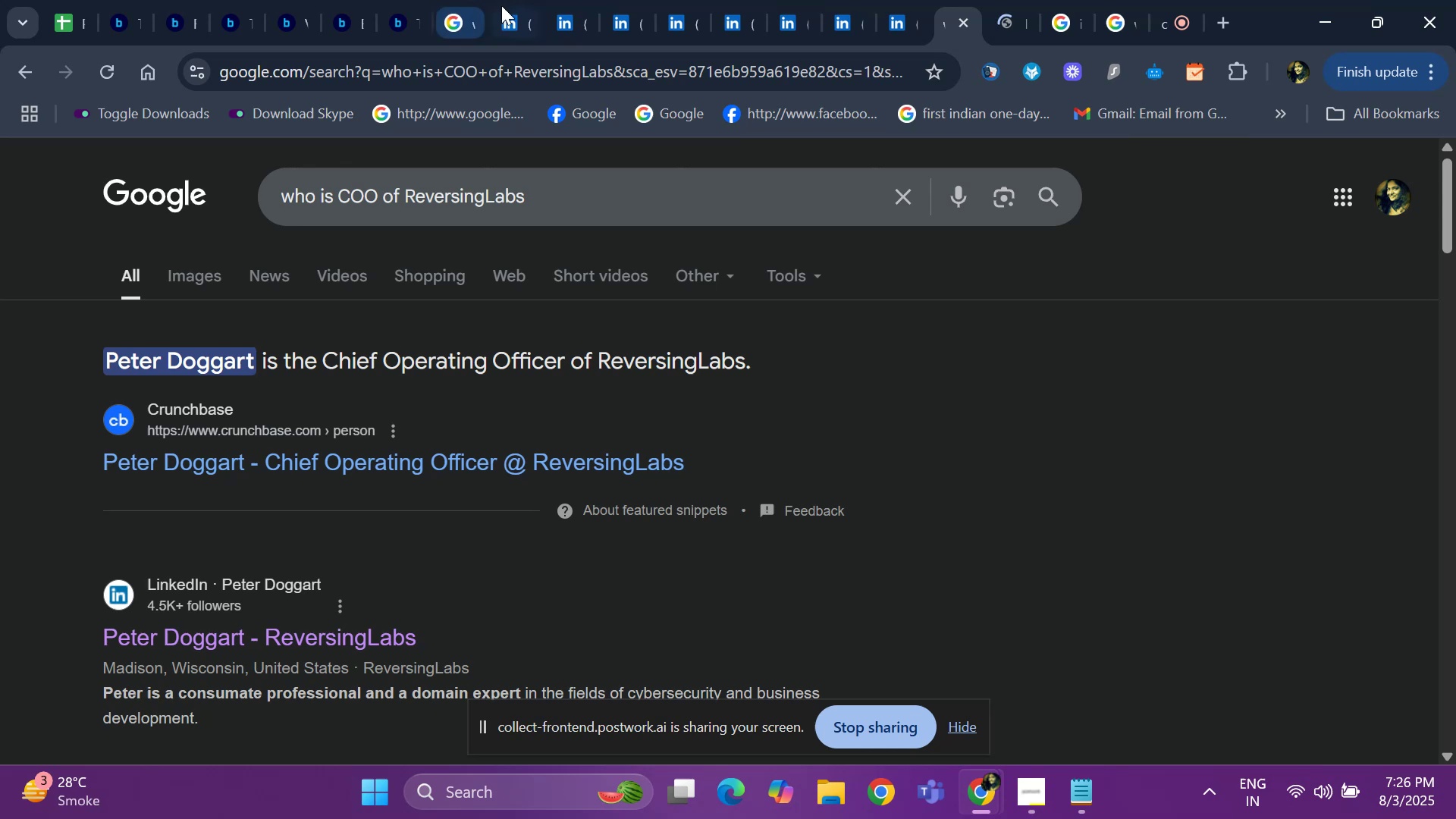 
left_click([526, 17])
 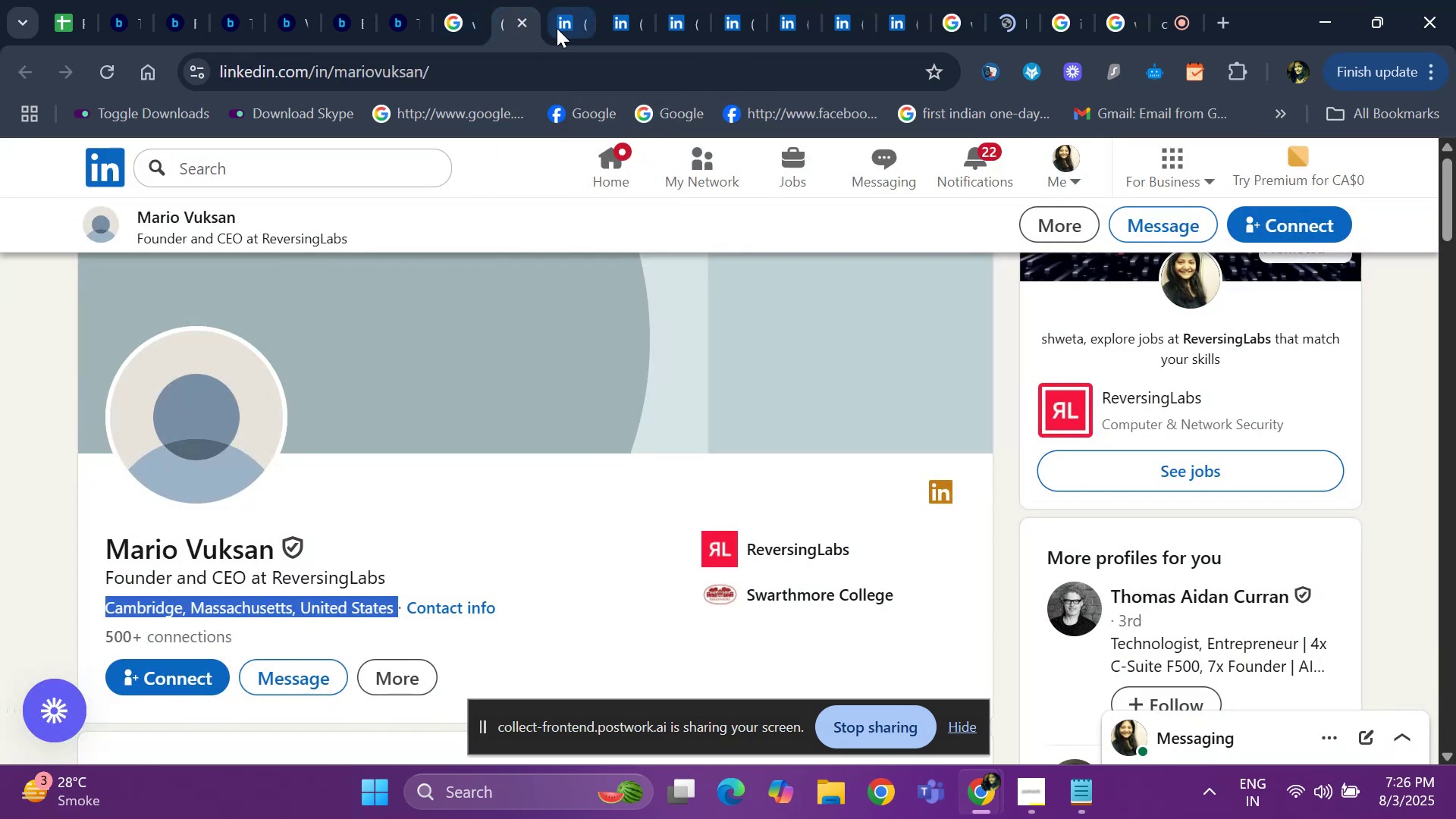 
left_click([567, 34])
 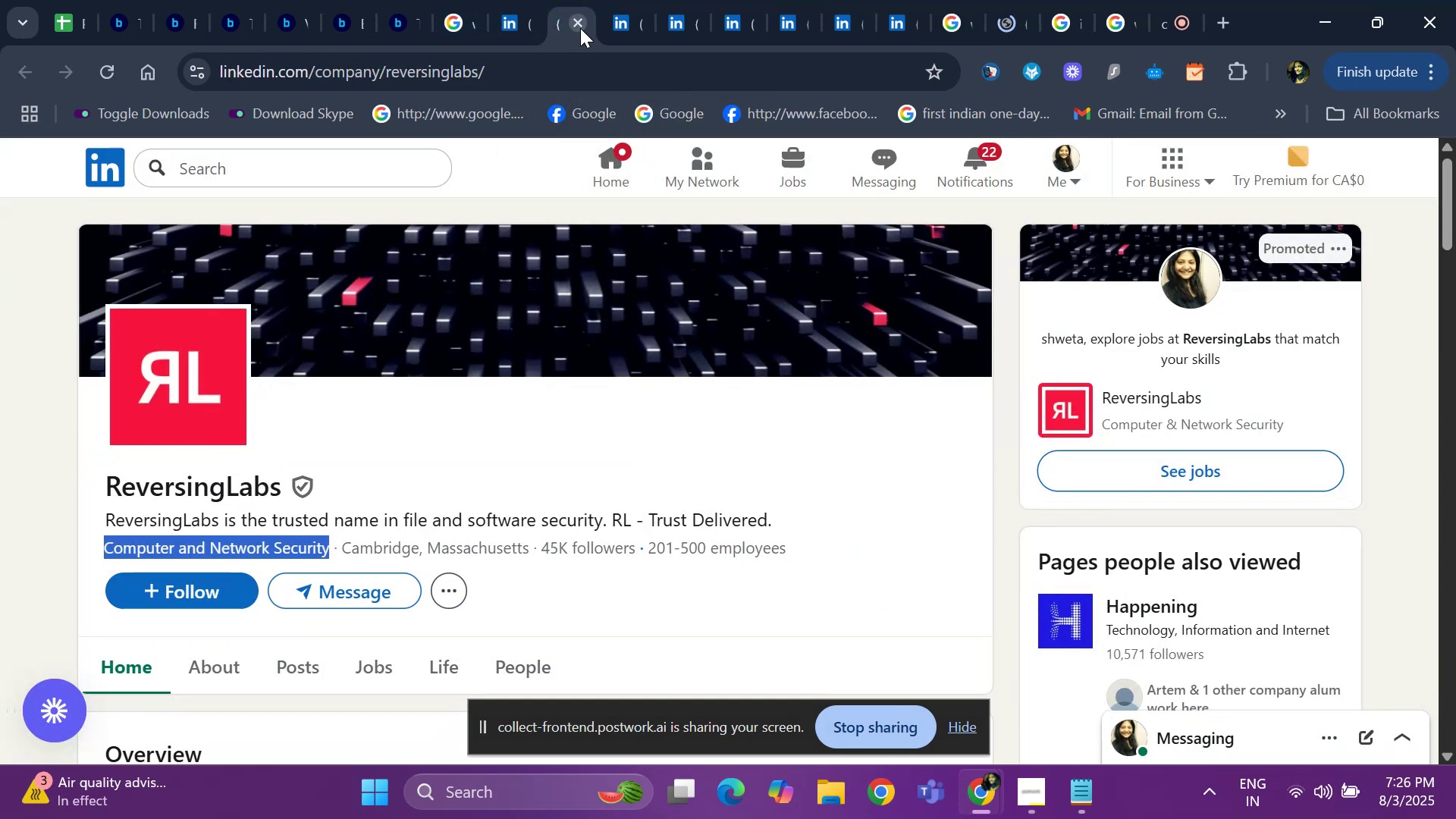 
wait(6.41)
 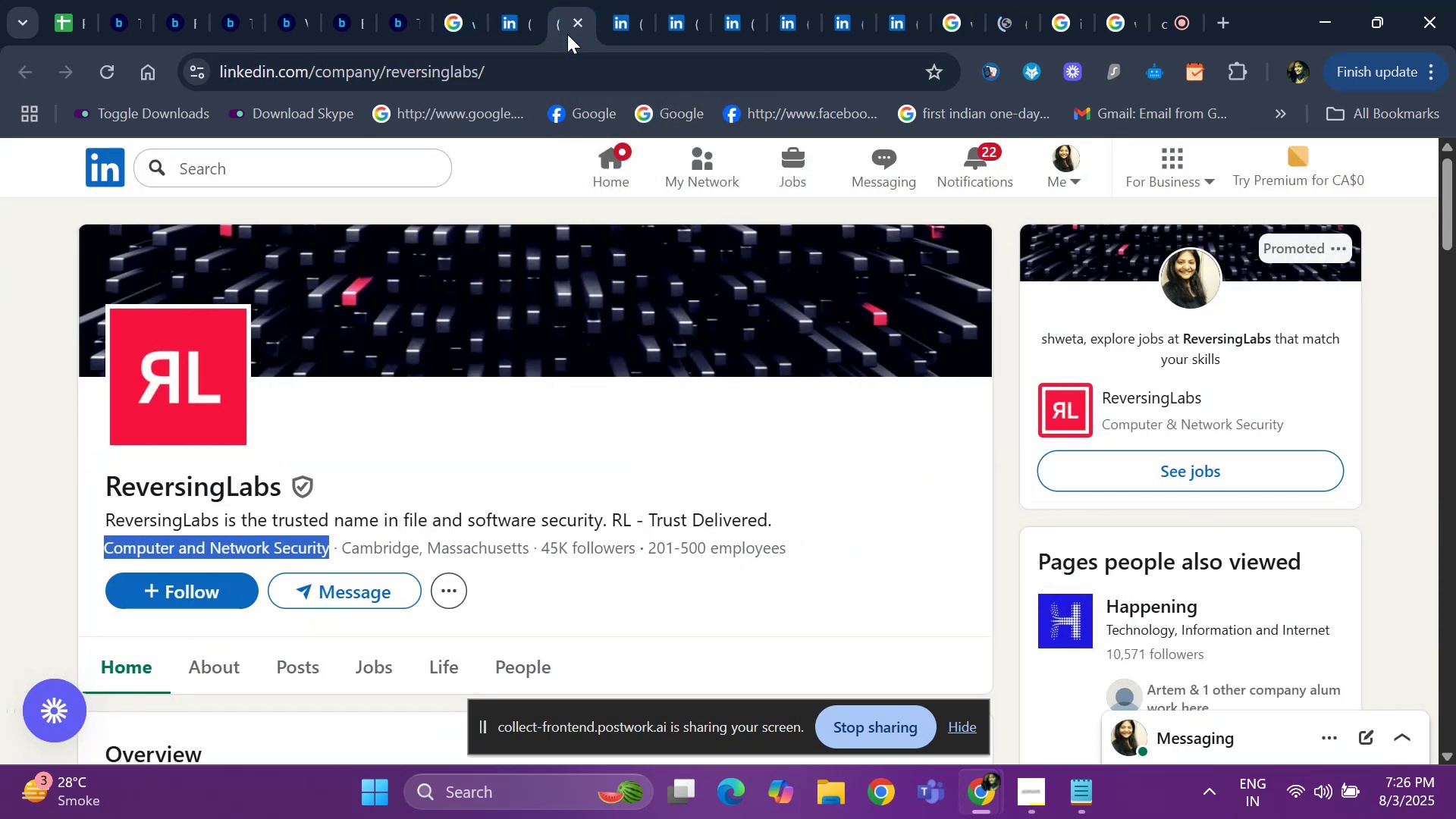 
left_click([74, 20])
 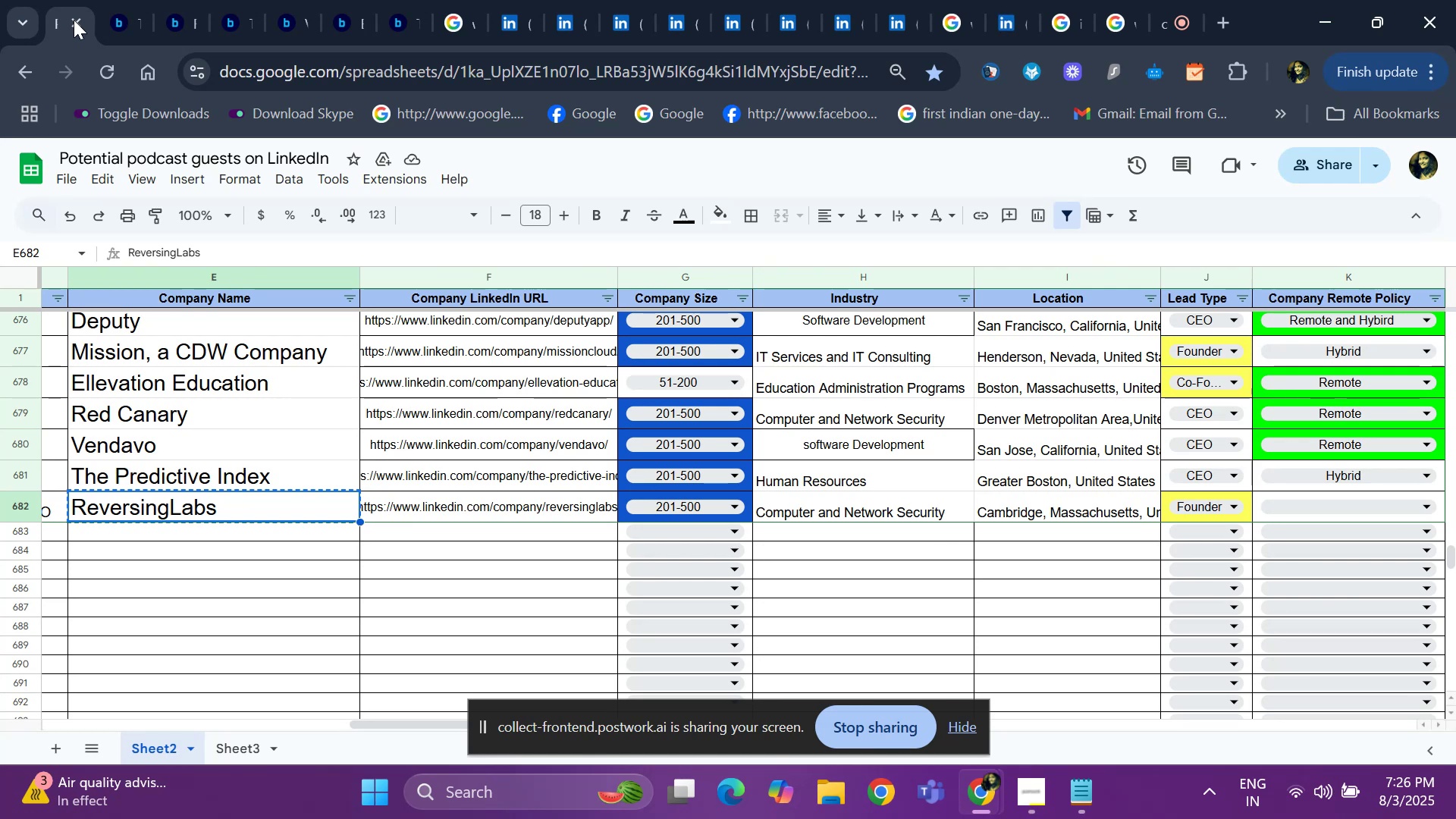 
wait(6.24)
 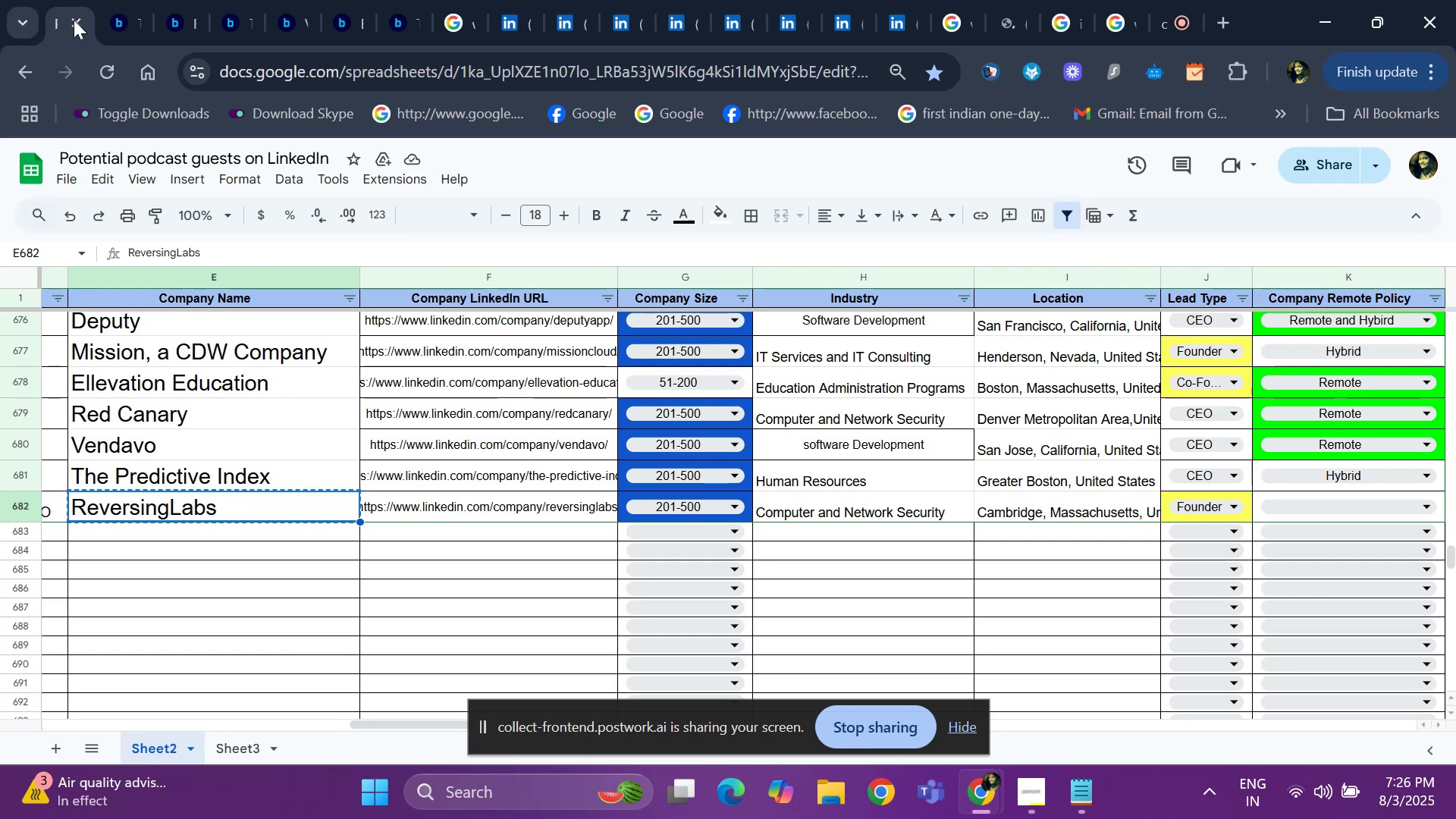 
left_click([962, 20])
 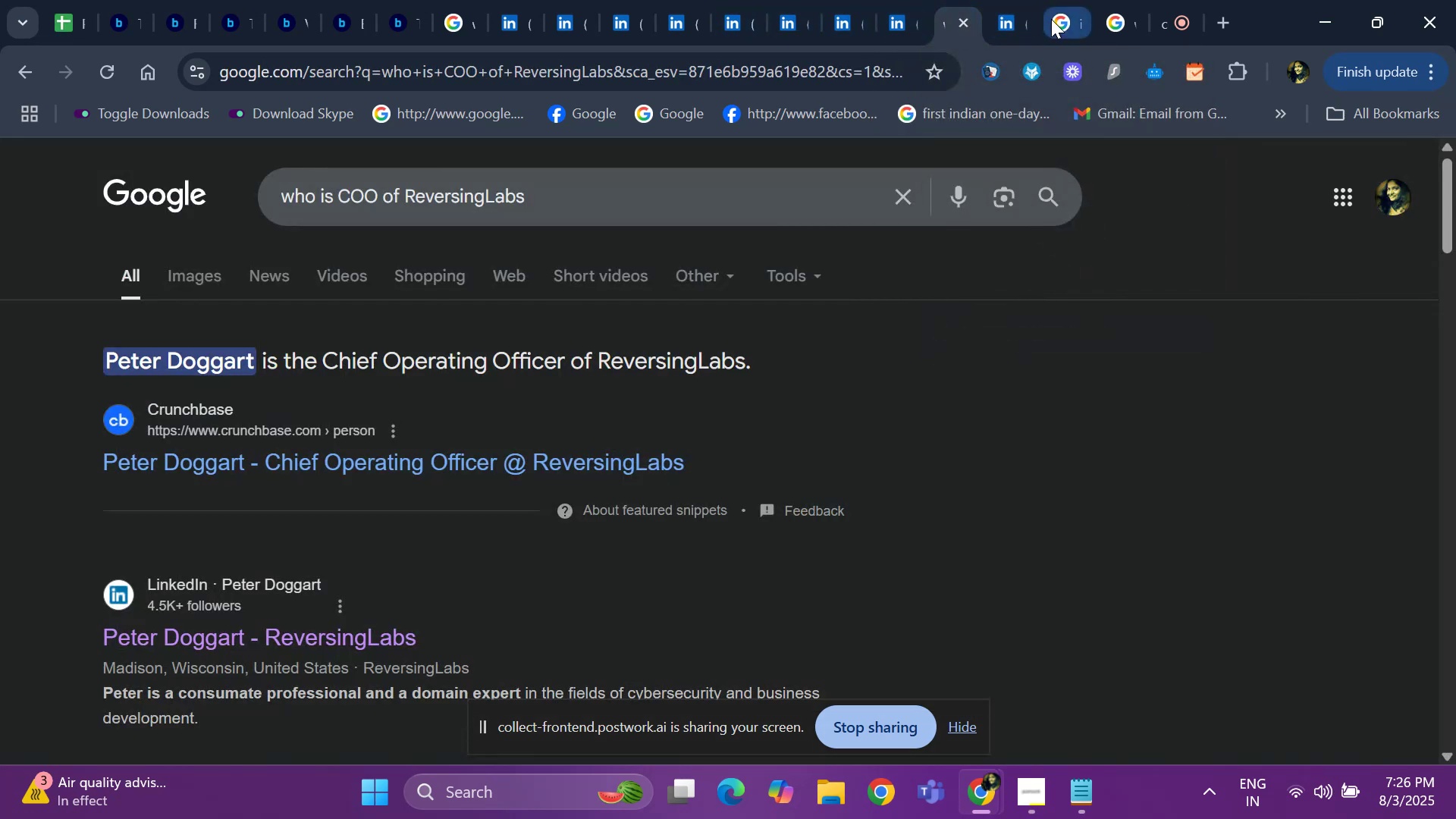 
left_click([1056, 19])
 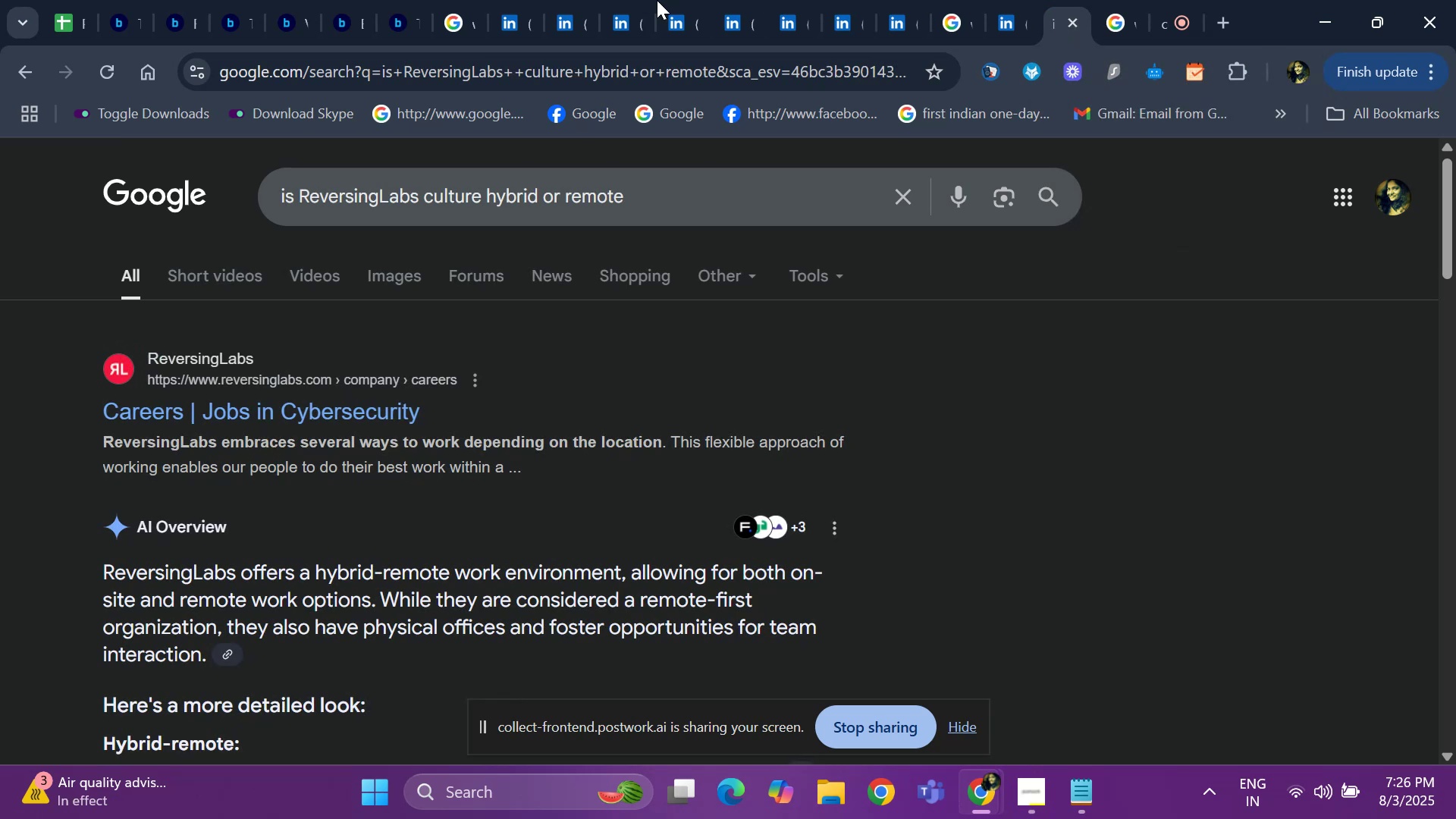 
left_click([52, 0])
 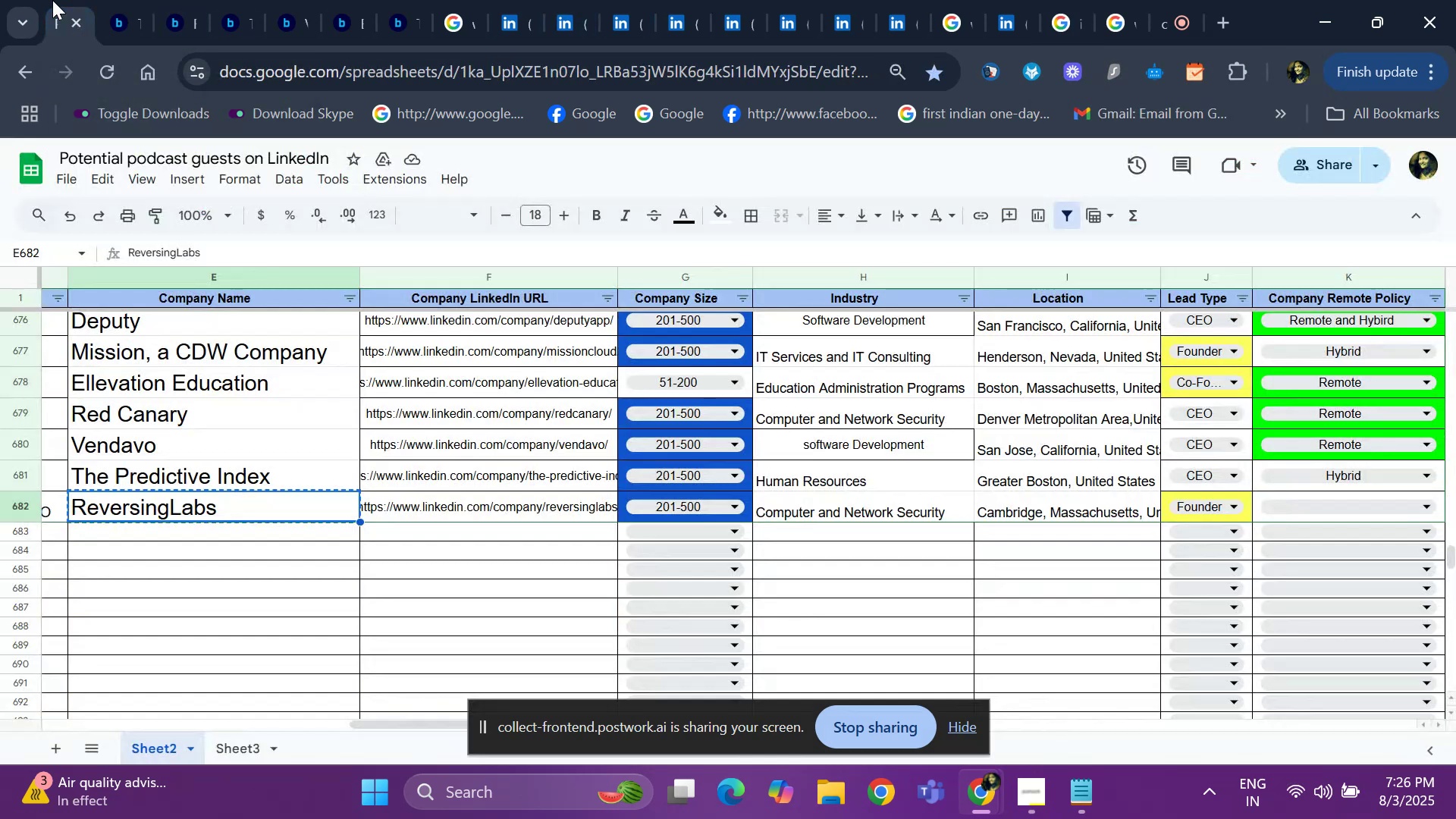 
key(ArrowRight)
 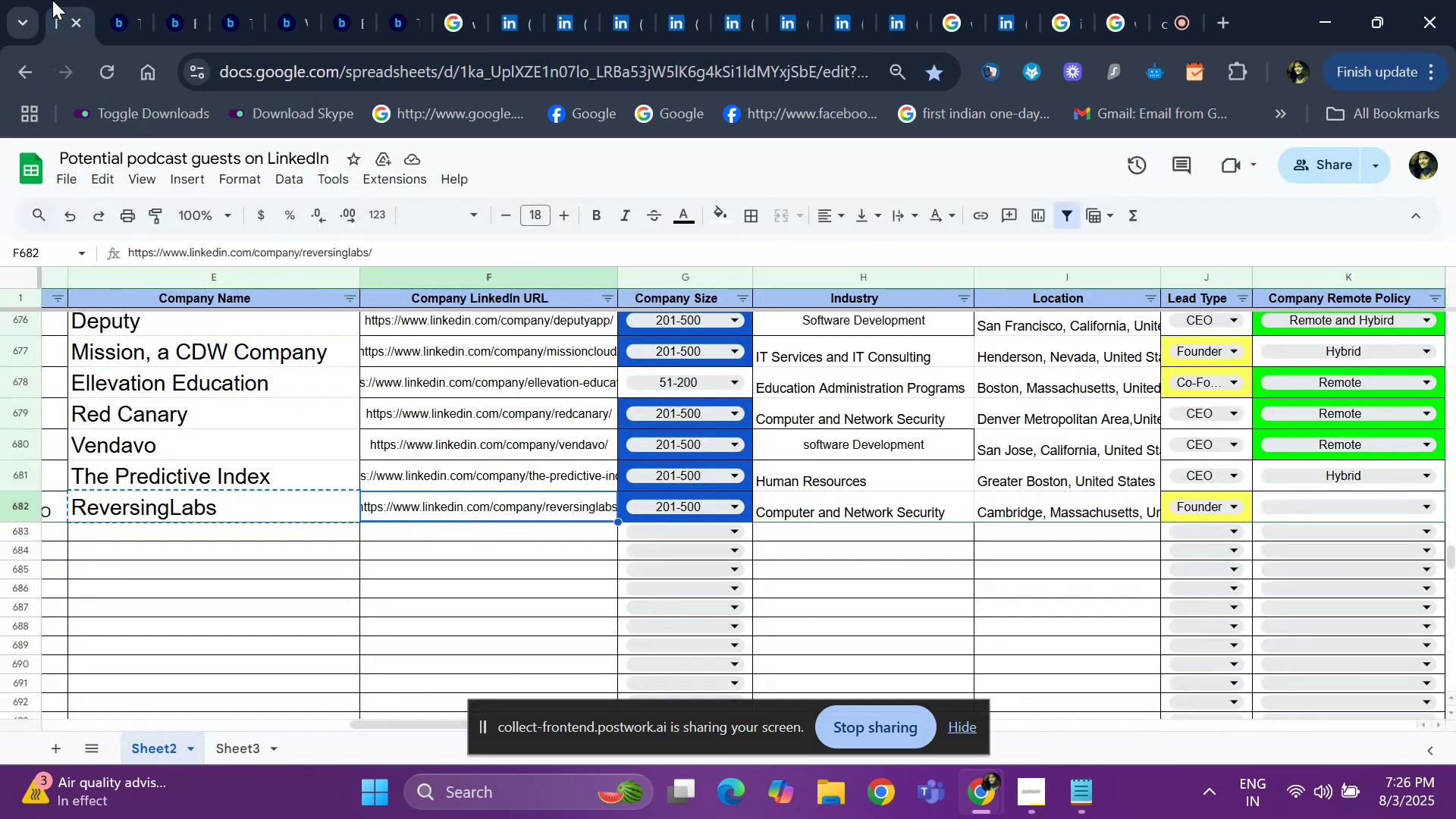 
key(ArrowRight)
 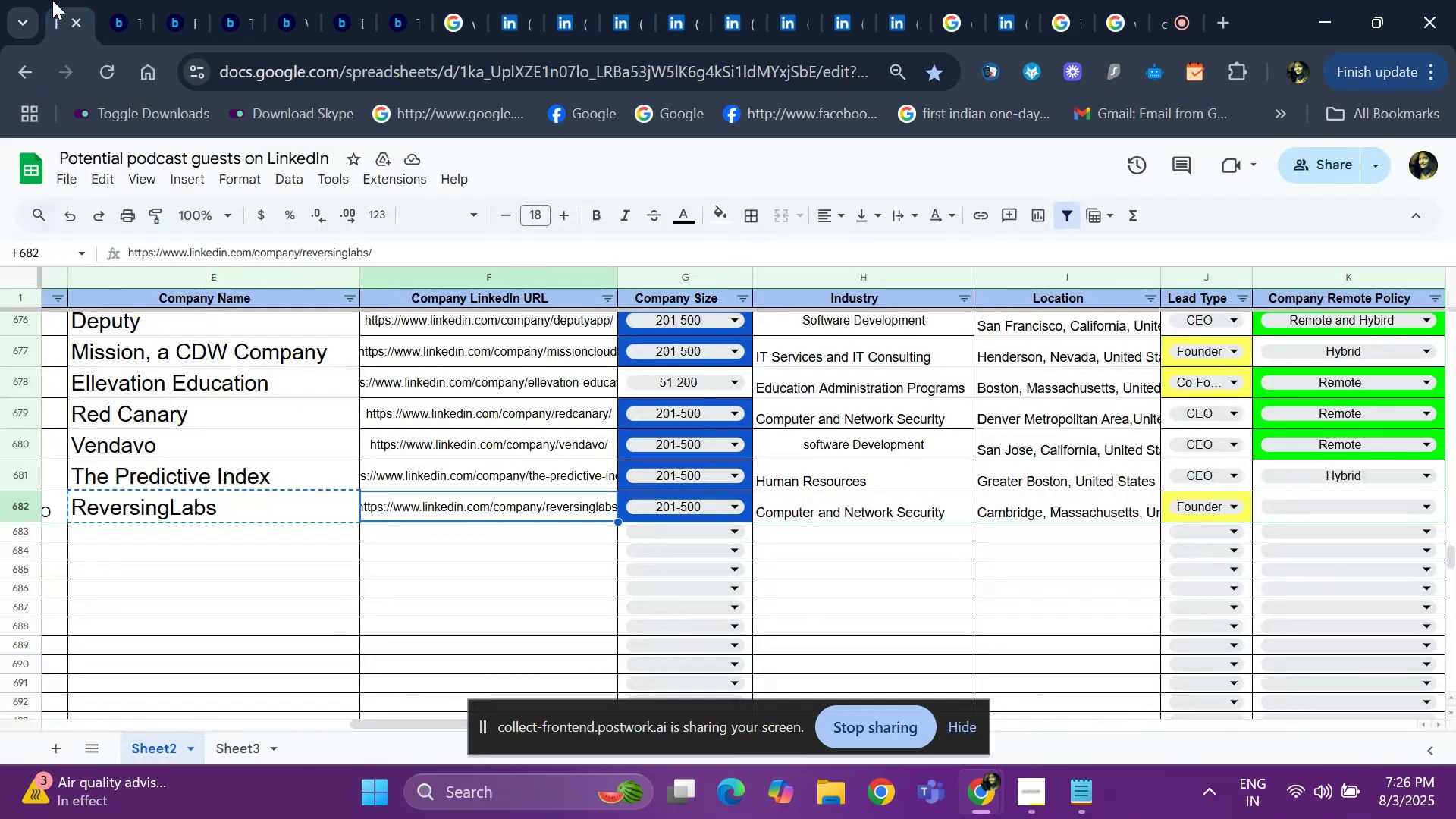 
key(ArrowRight)
 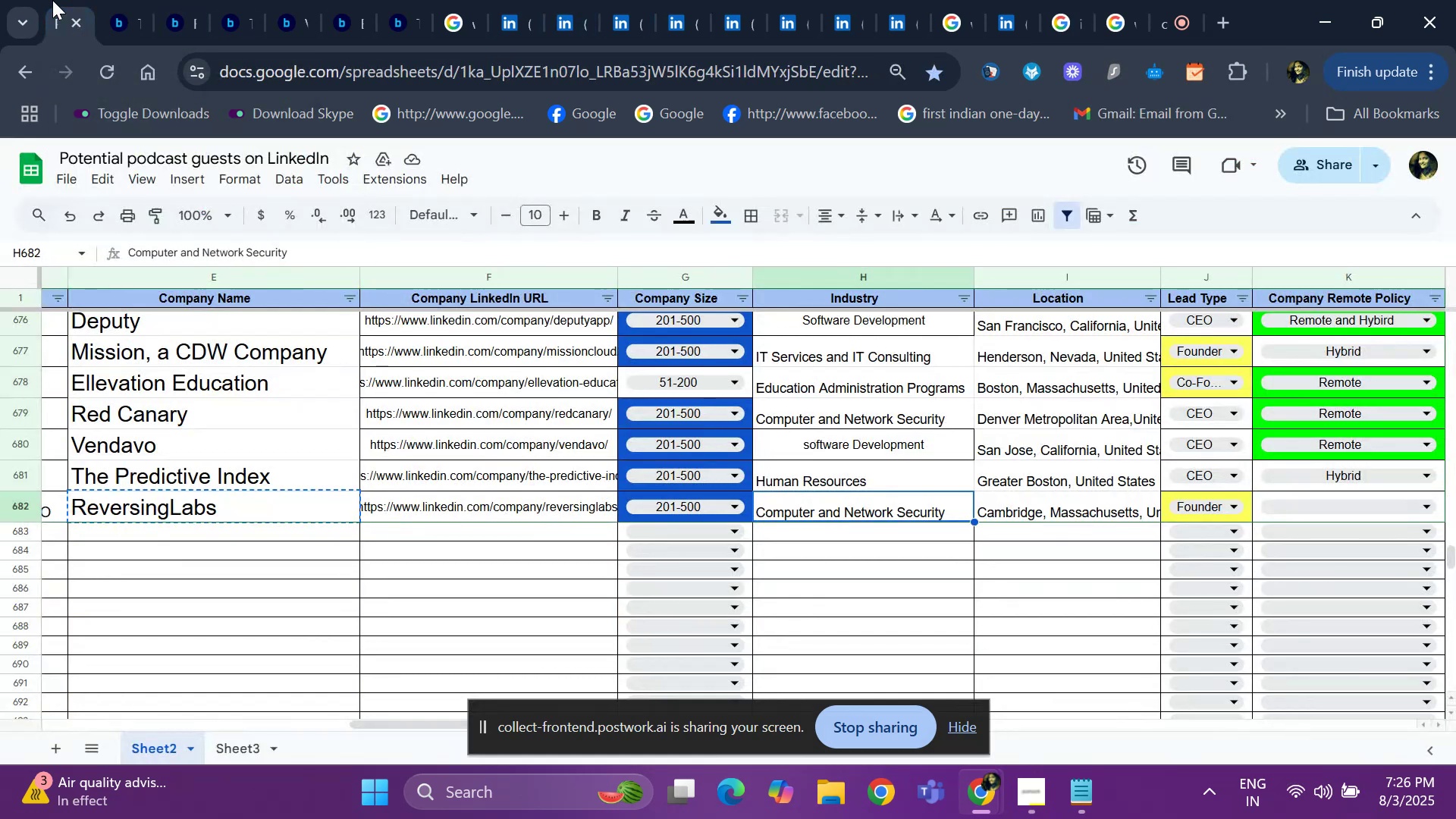 
key(ArrowRight)
 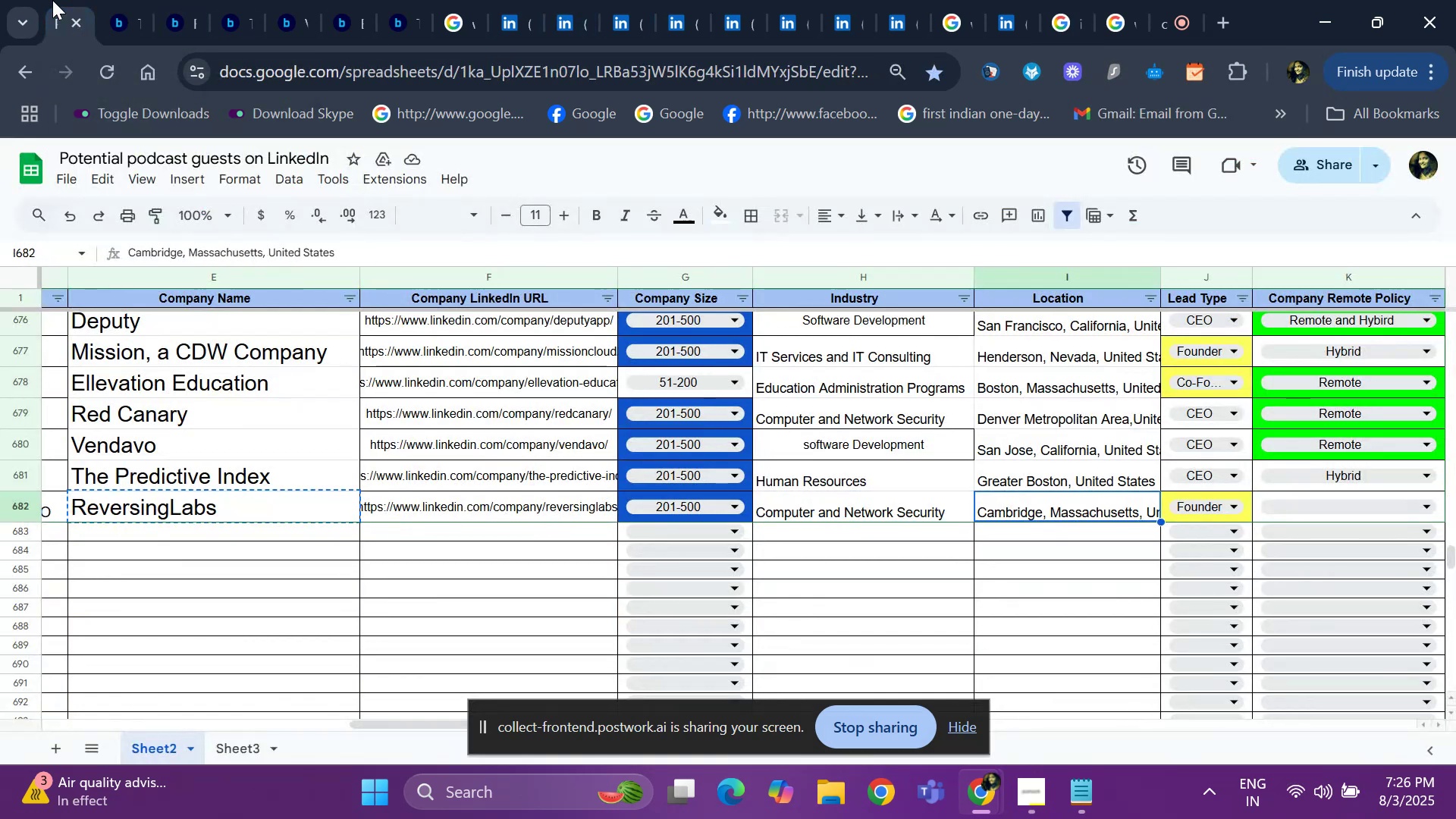 
key(ArrowRight)
 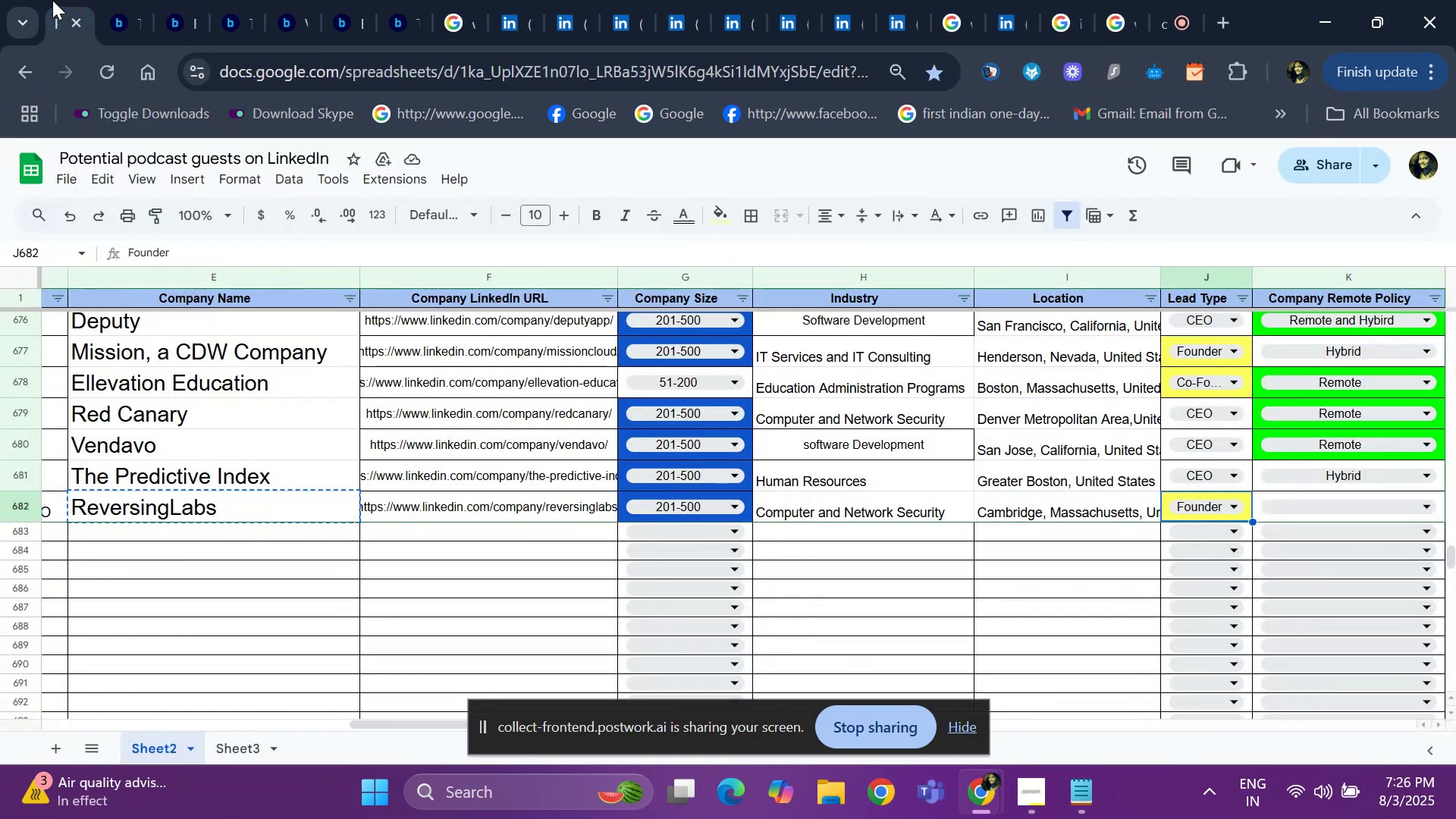 
key(ArrowRight)
 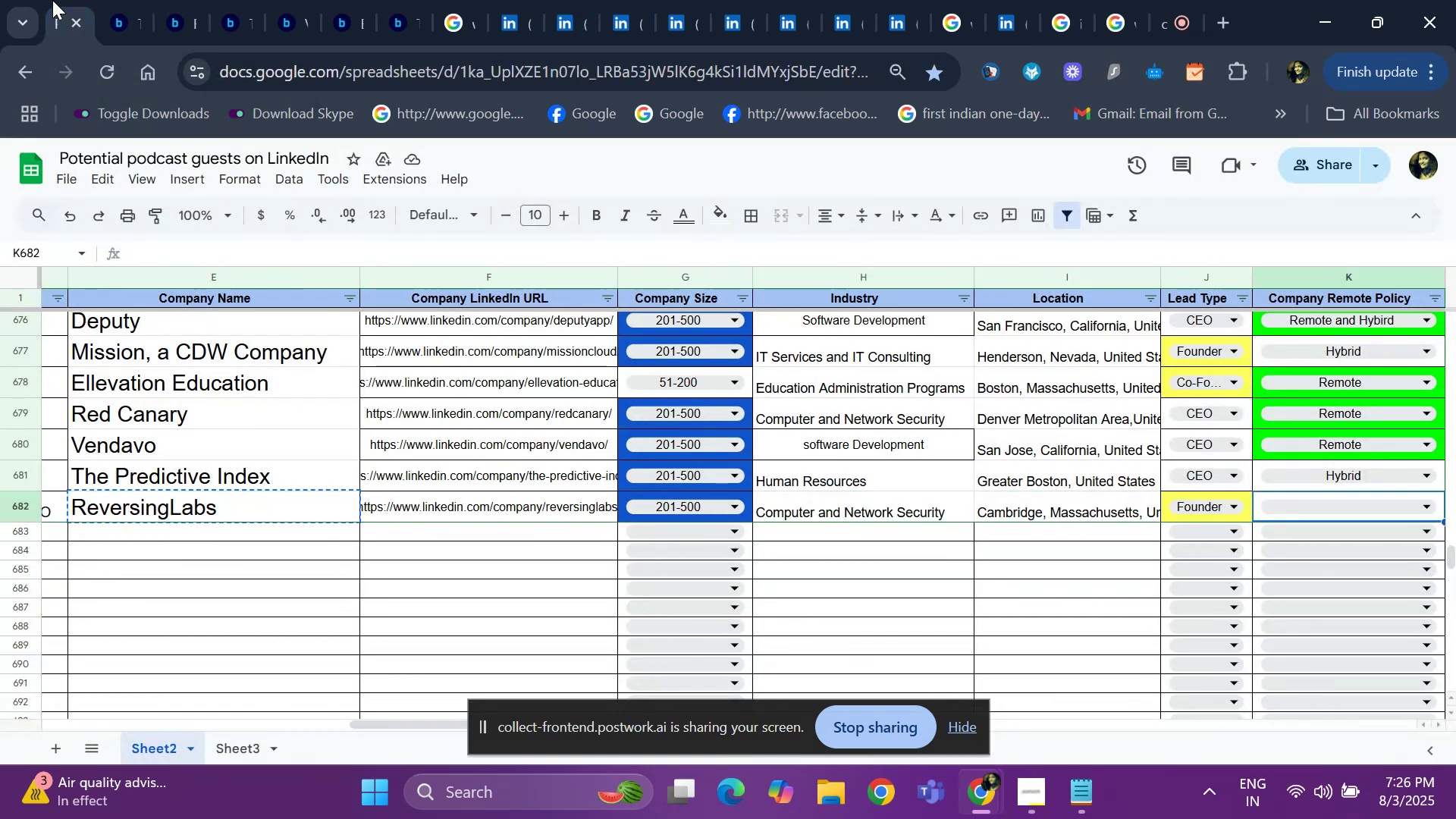 
key(Enter)
 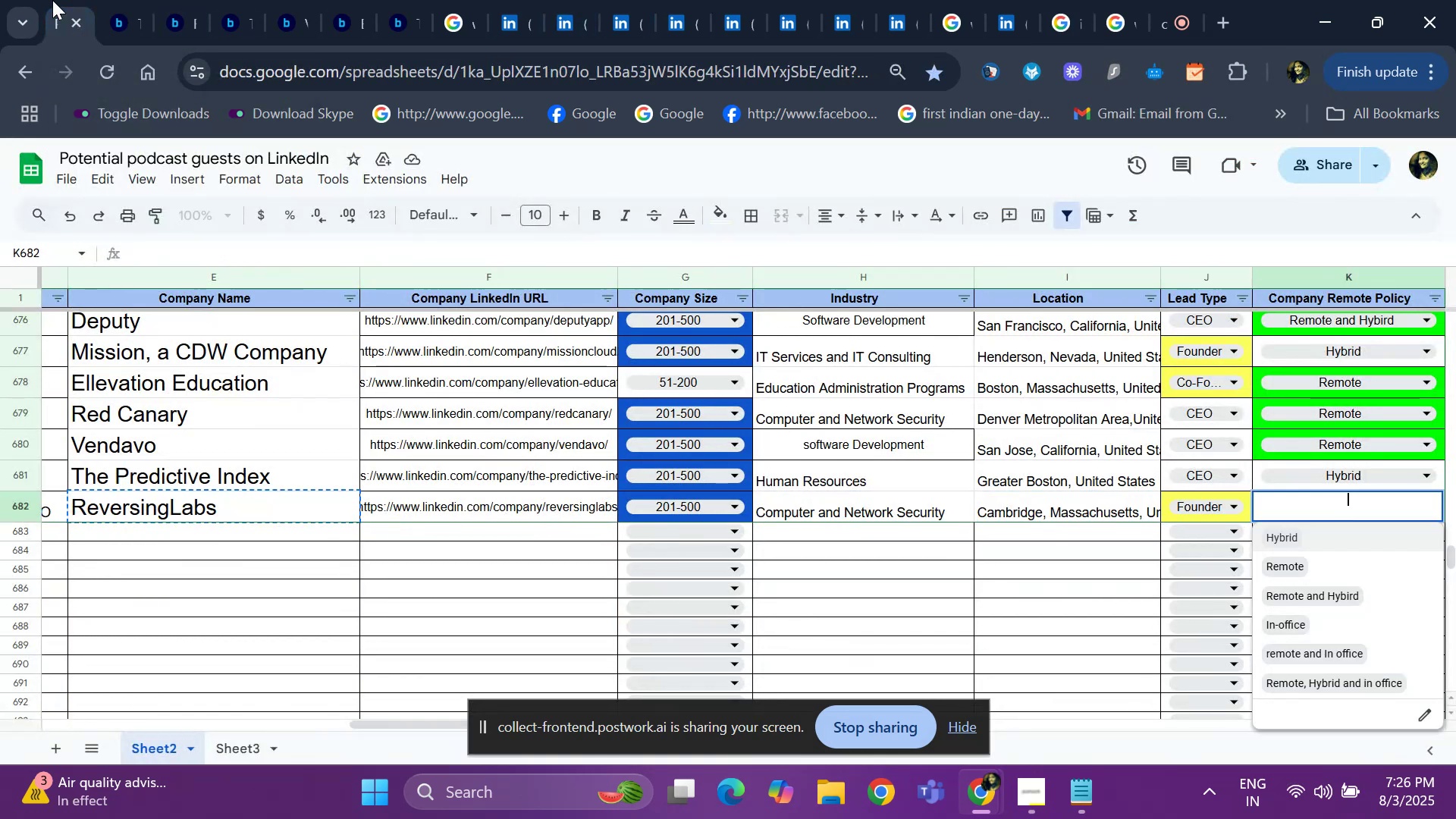 
key(ArrowDown)
 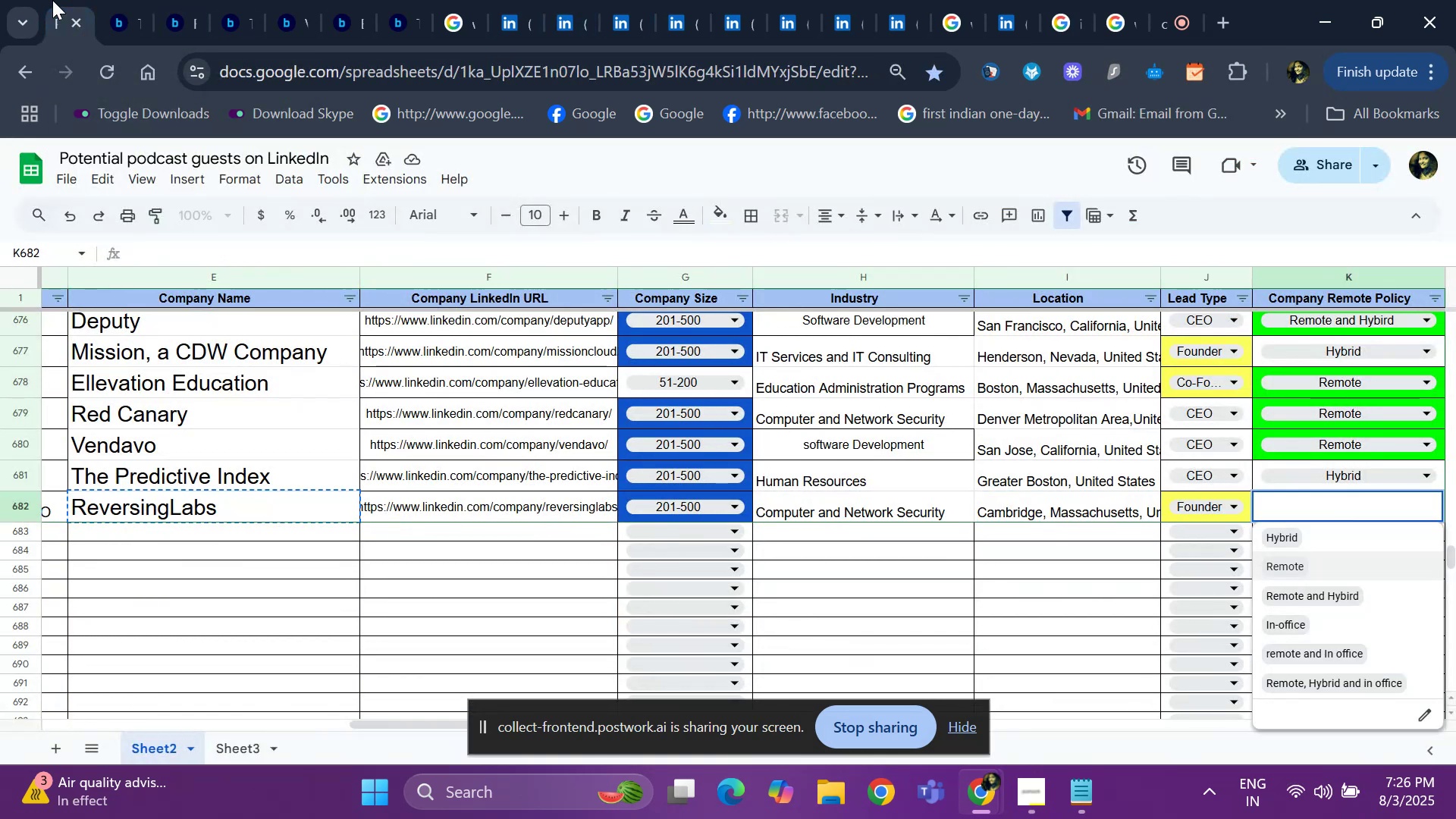 
key(ArrowDown)
 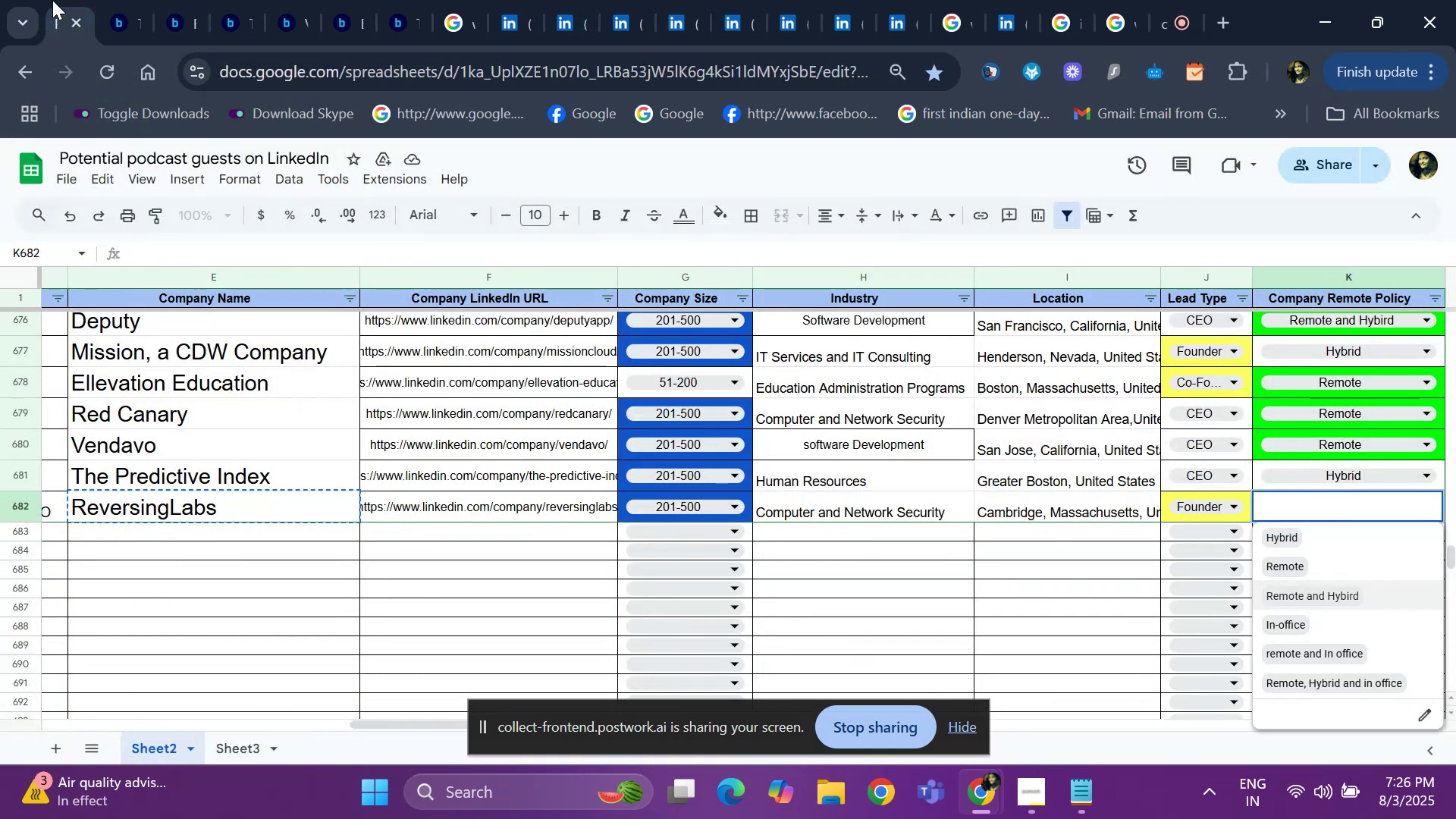 
key(Enter)
 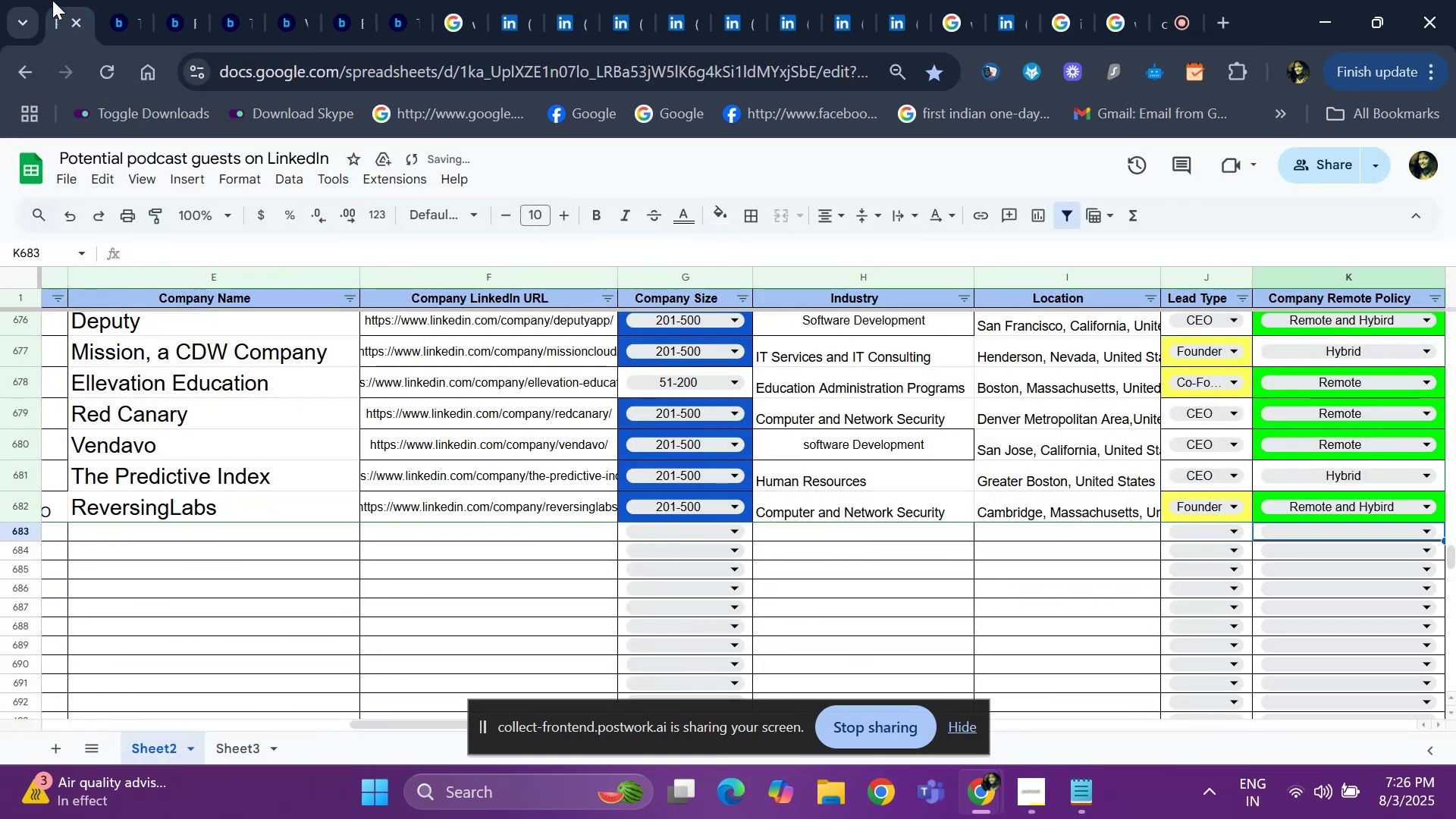 
hold_key(key=ArrowLeft, duration=1.12)
 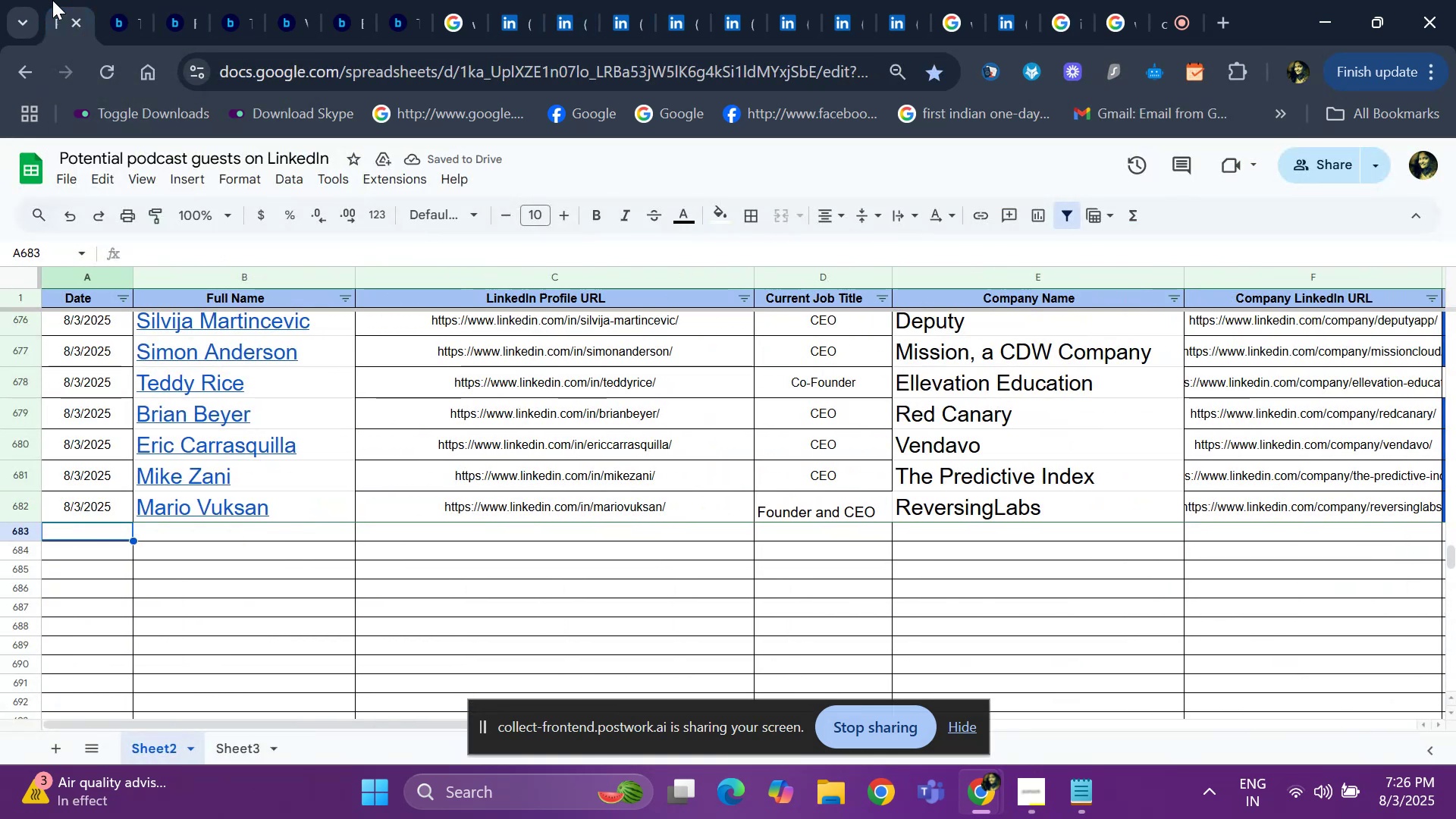 
key(Control+D)
 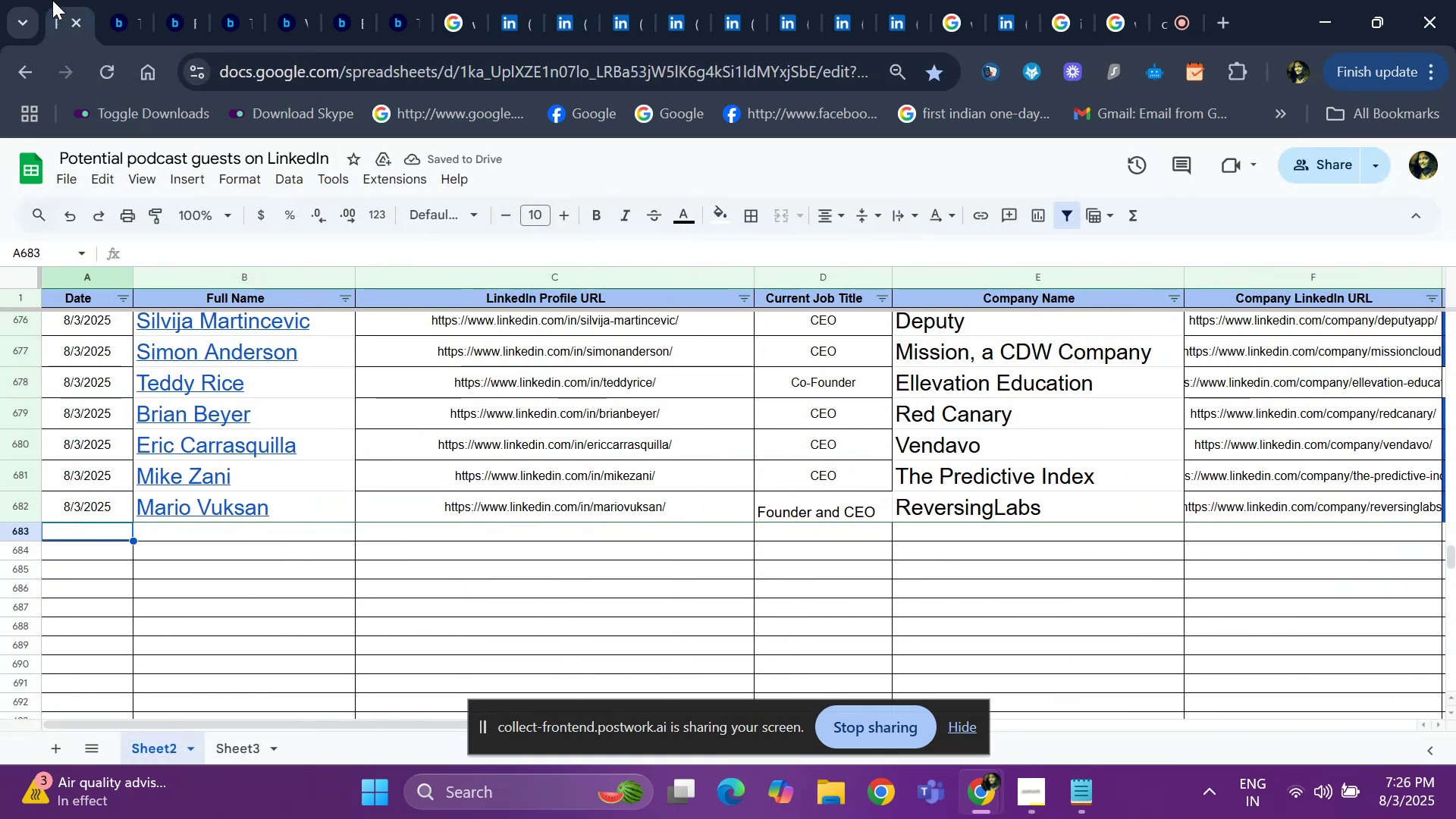 
key(ArrowRight)
 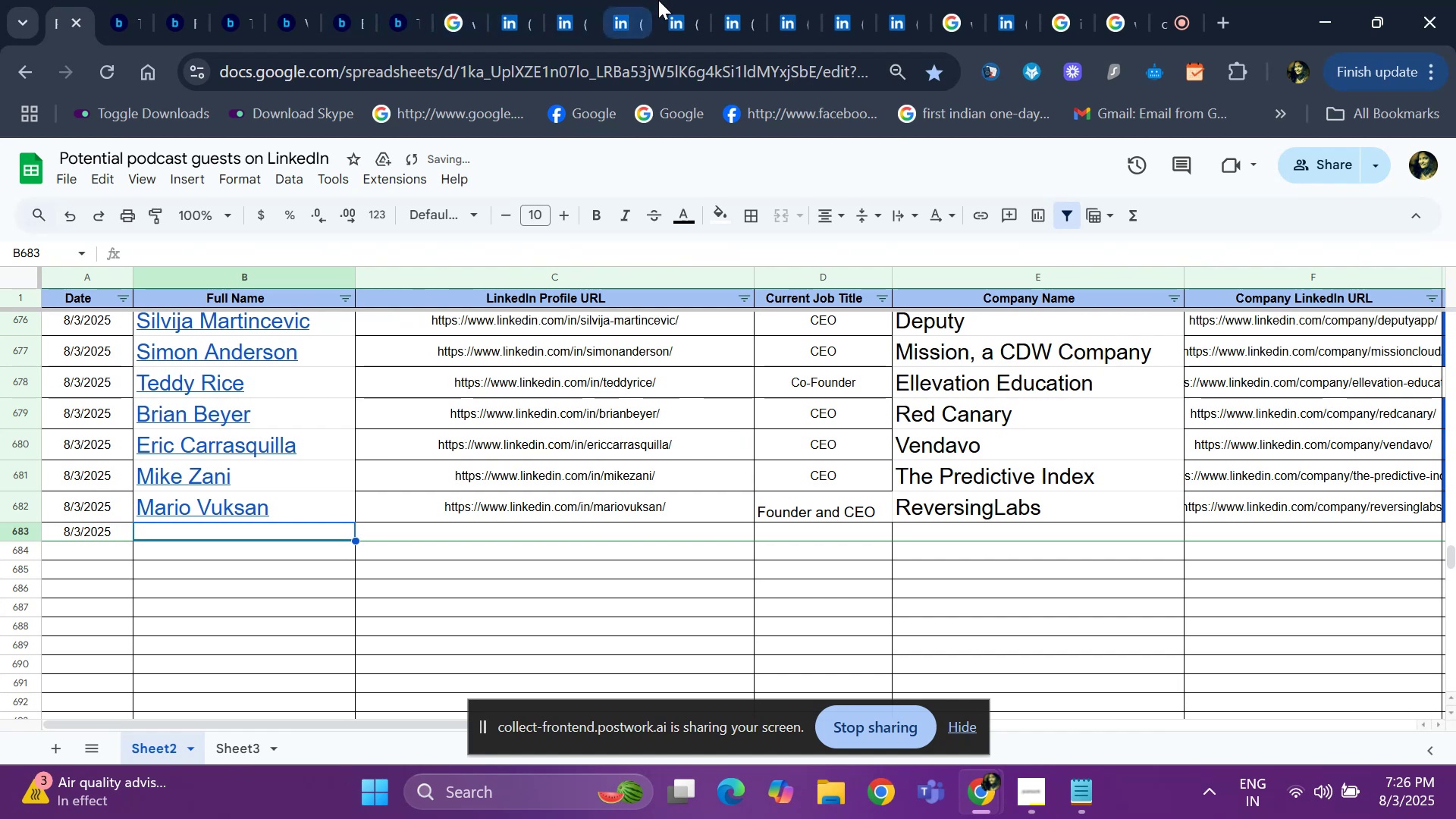 
left_click([661, 0])
 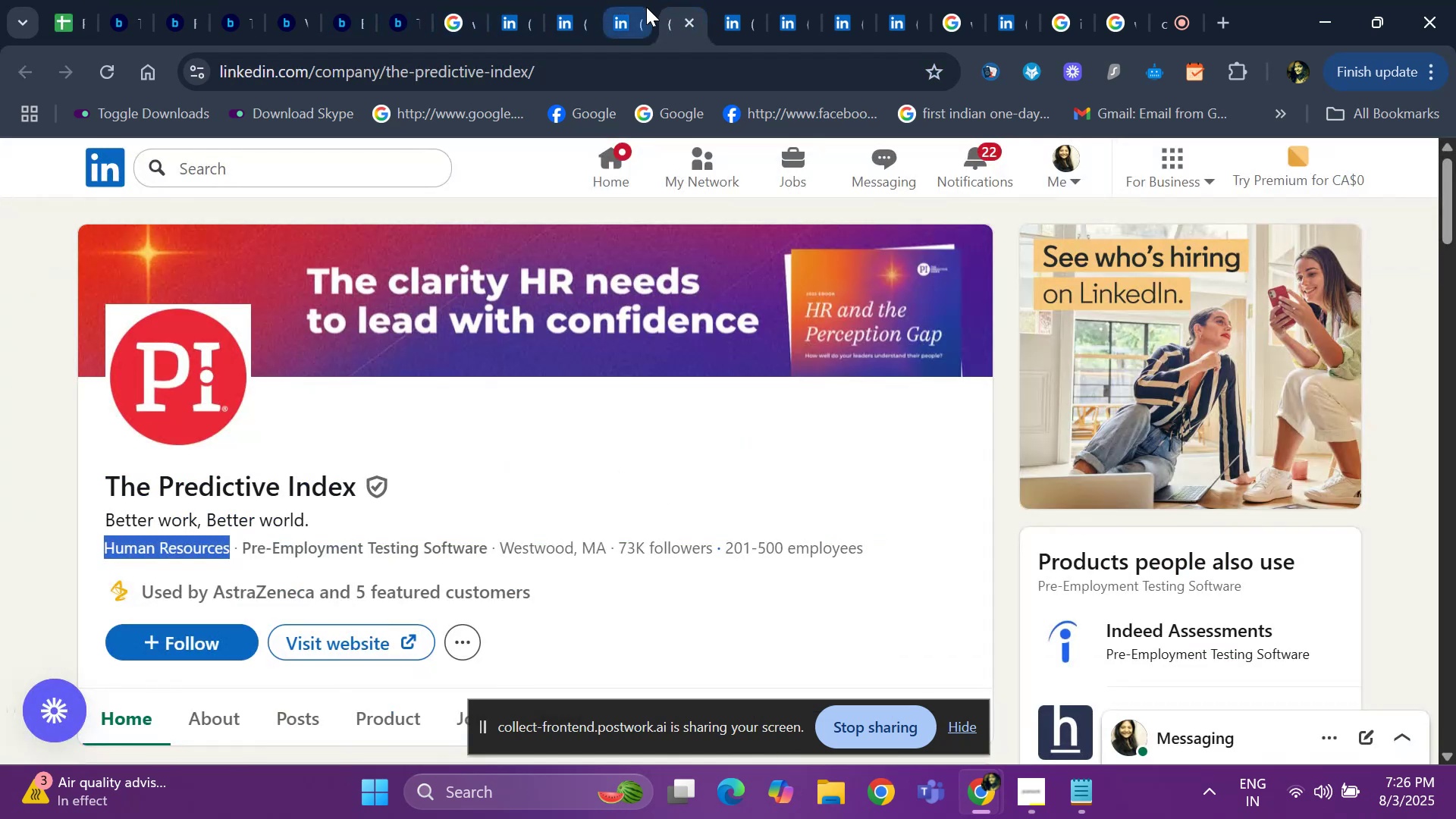 
left_click([642, 9])
 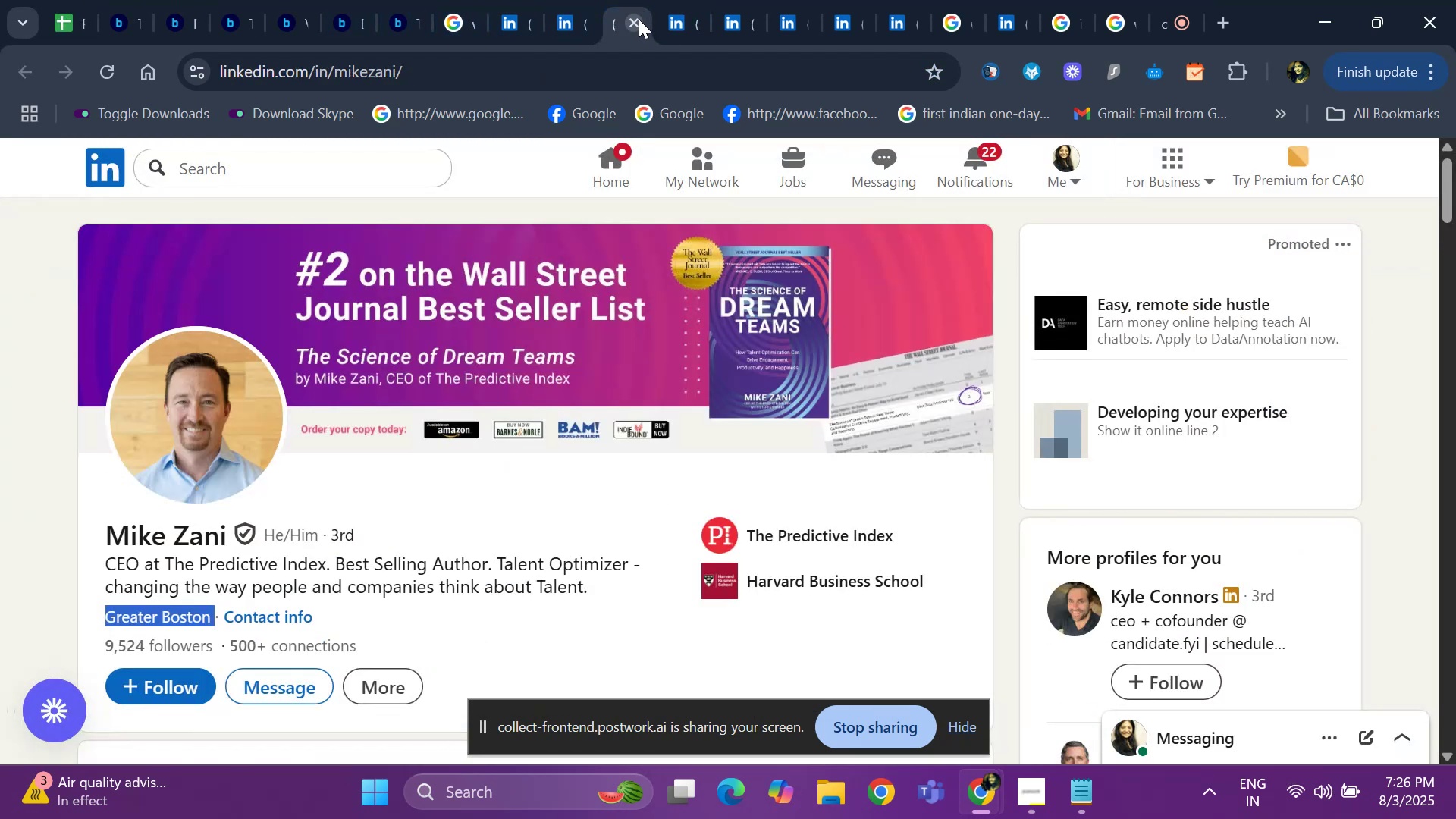 
left_click([639, 19])
 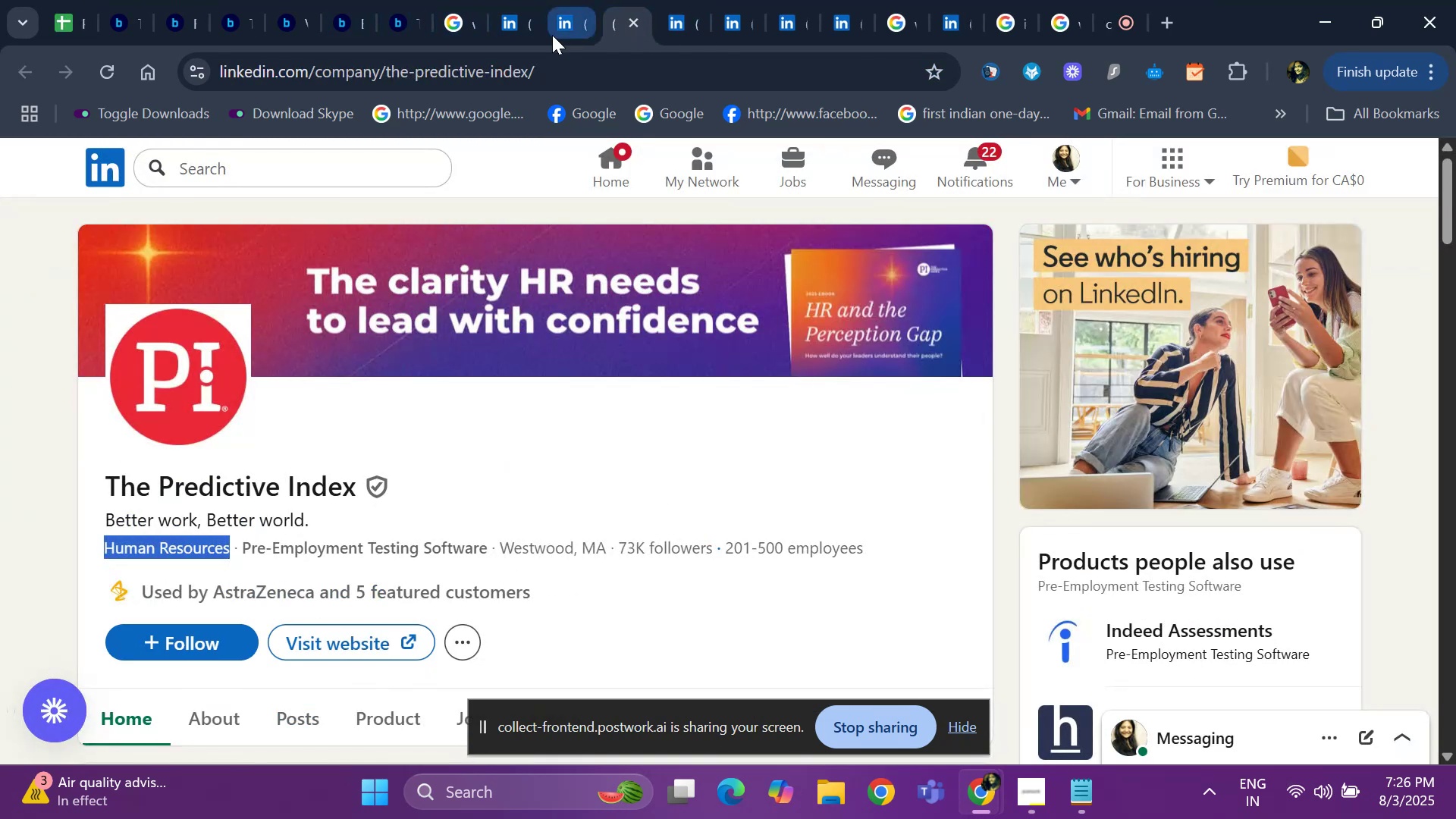 
left_click([552, 35])
 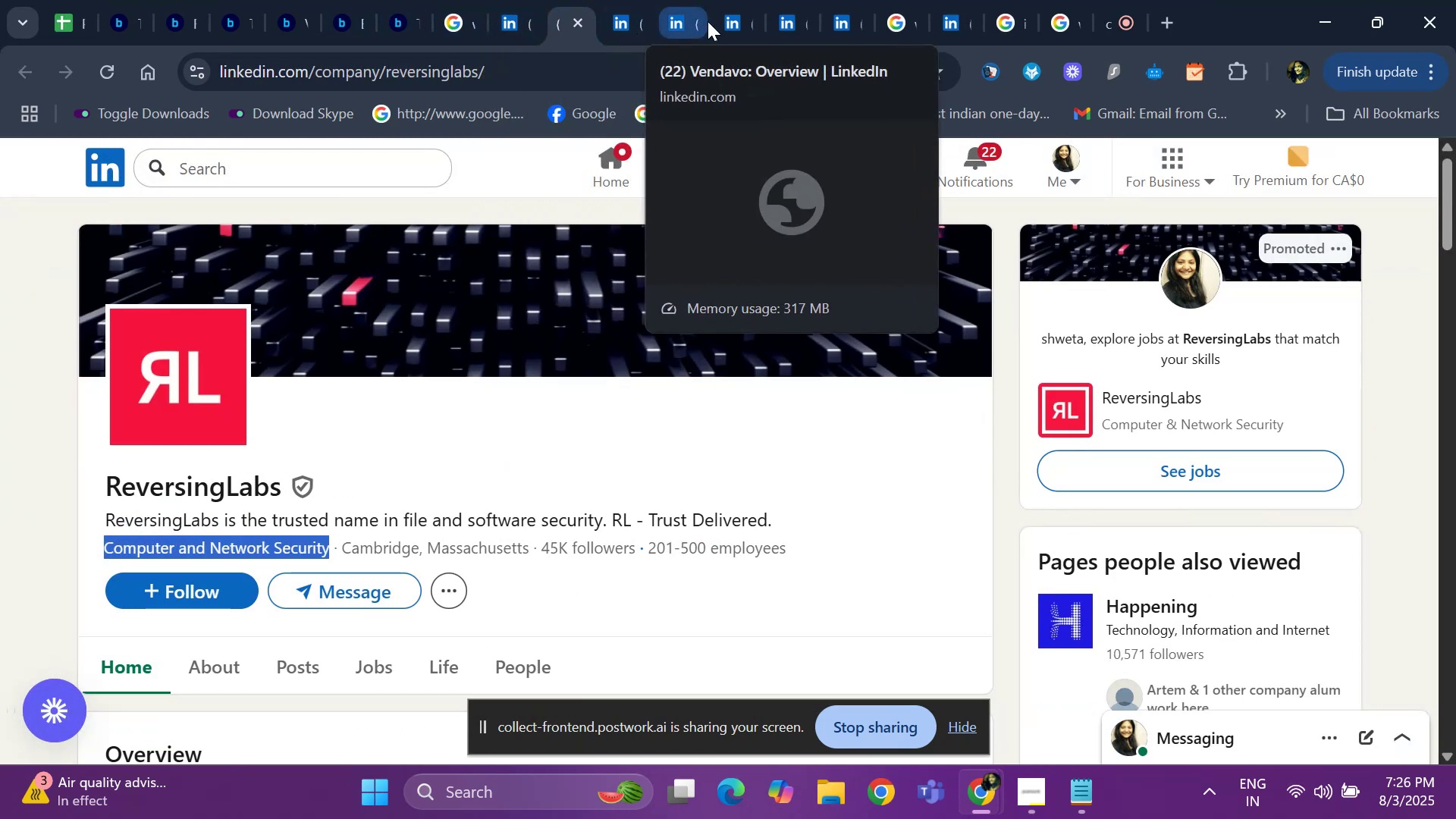 
left_click([682, 26])
 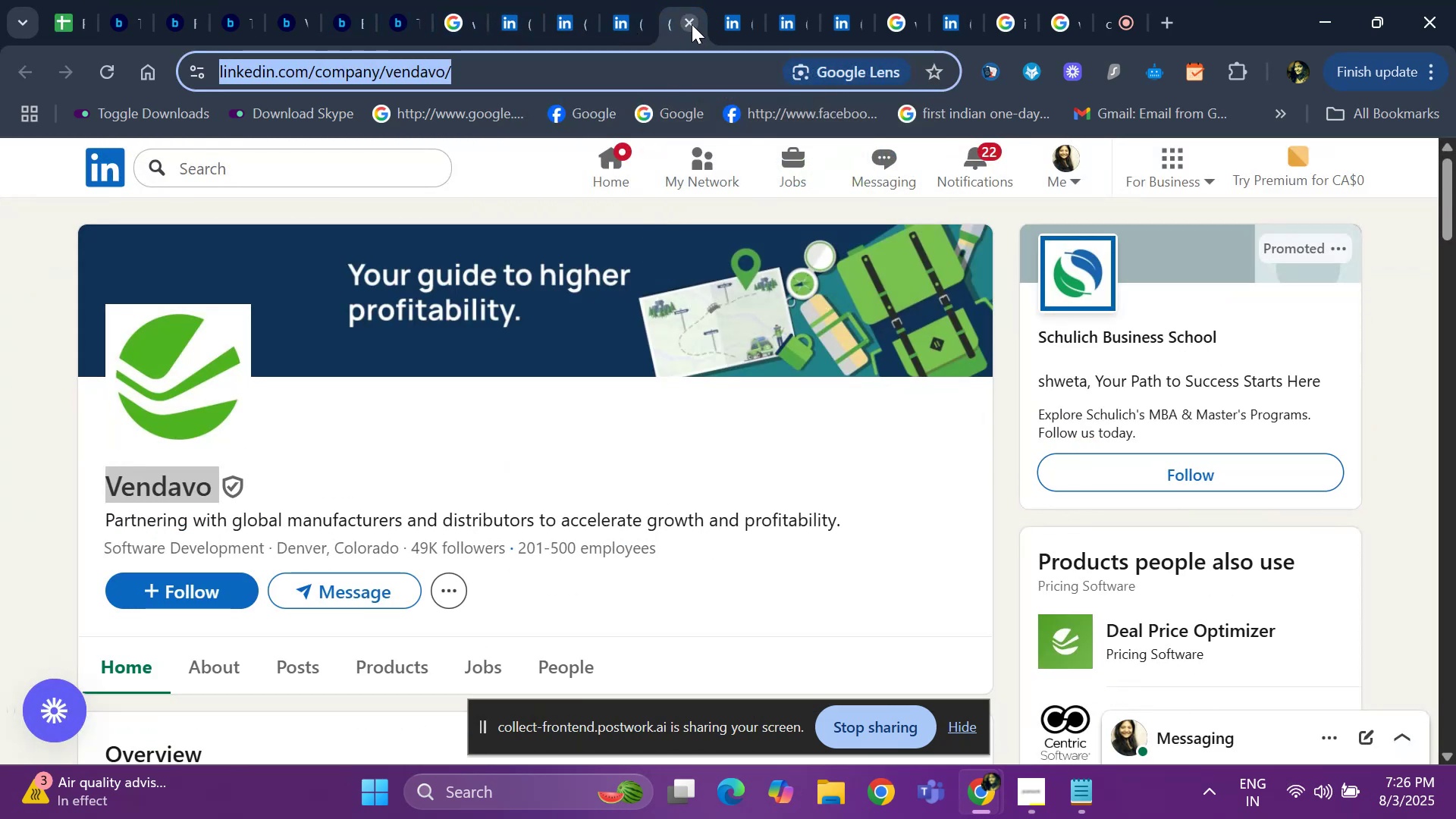 
left_click([692, 24])
 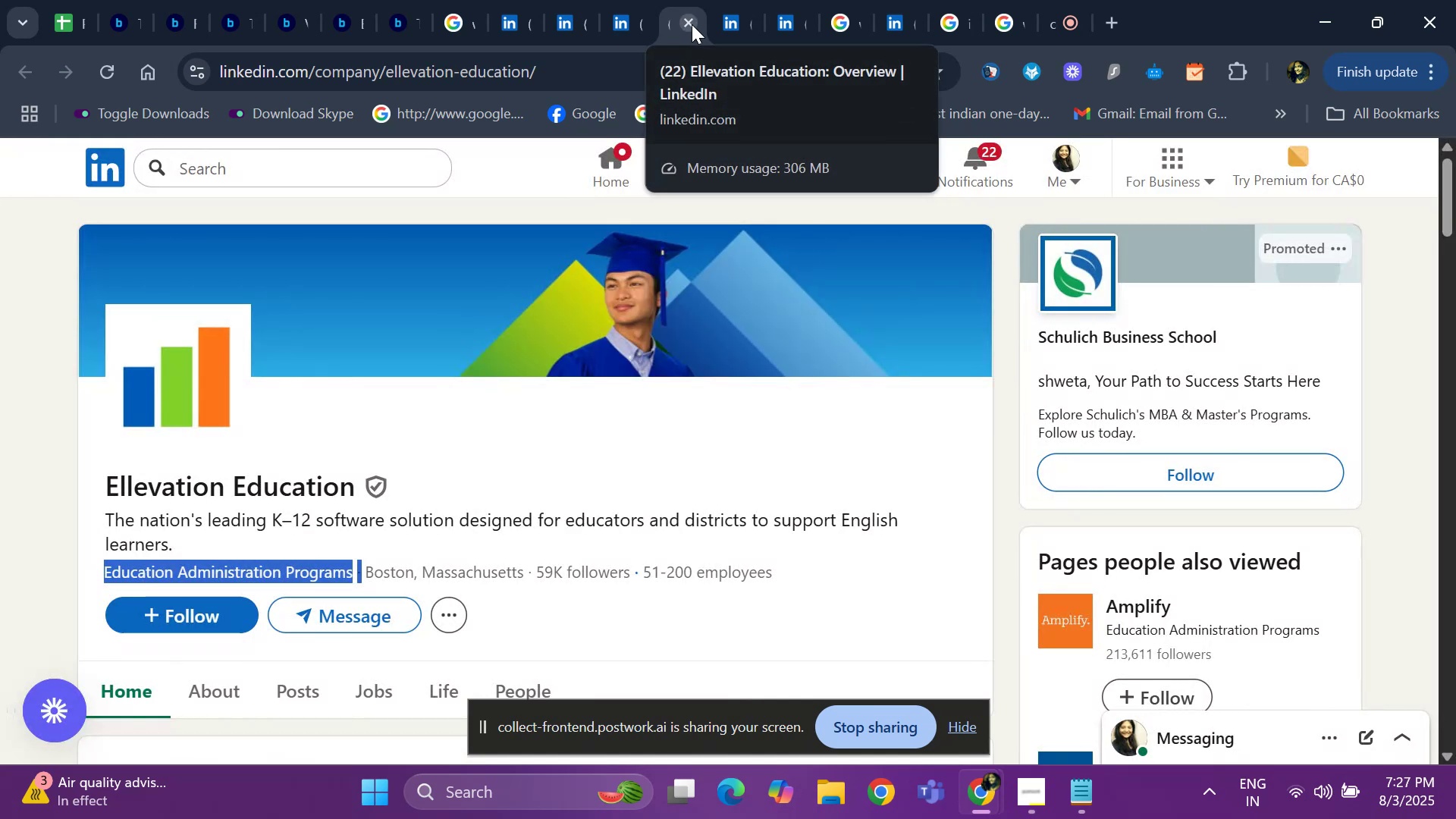 
left_click([692, 24])
 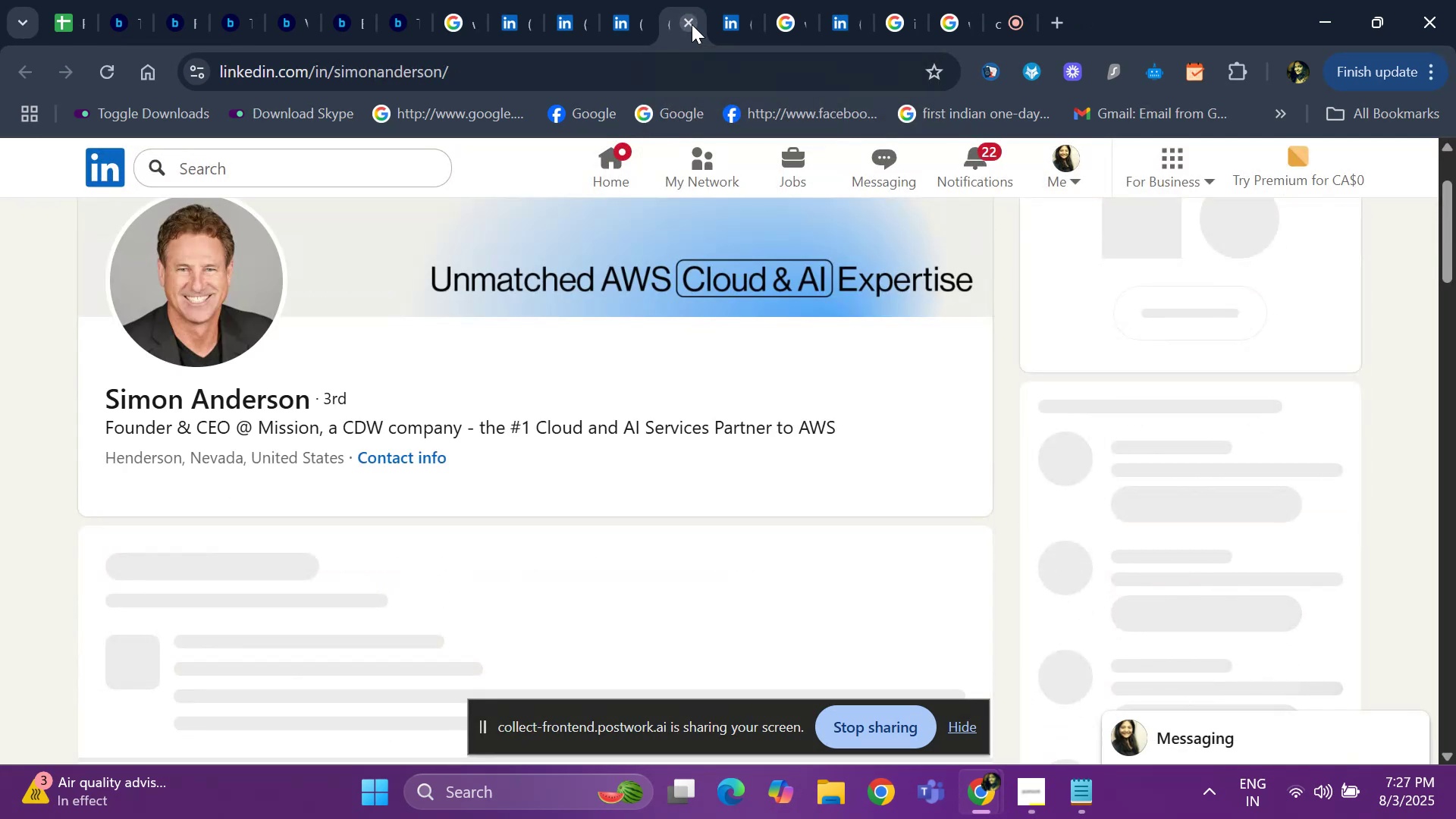 
left_click([692, 24])
 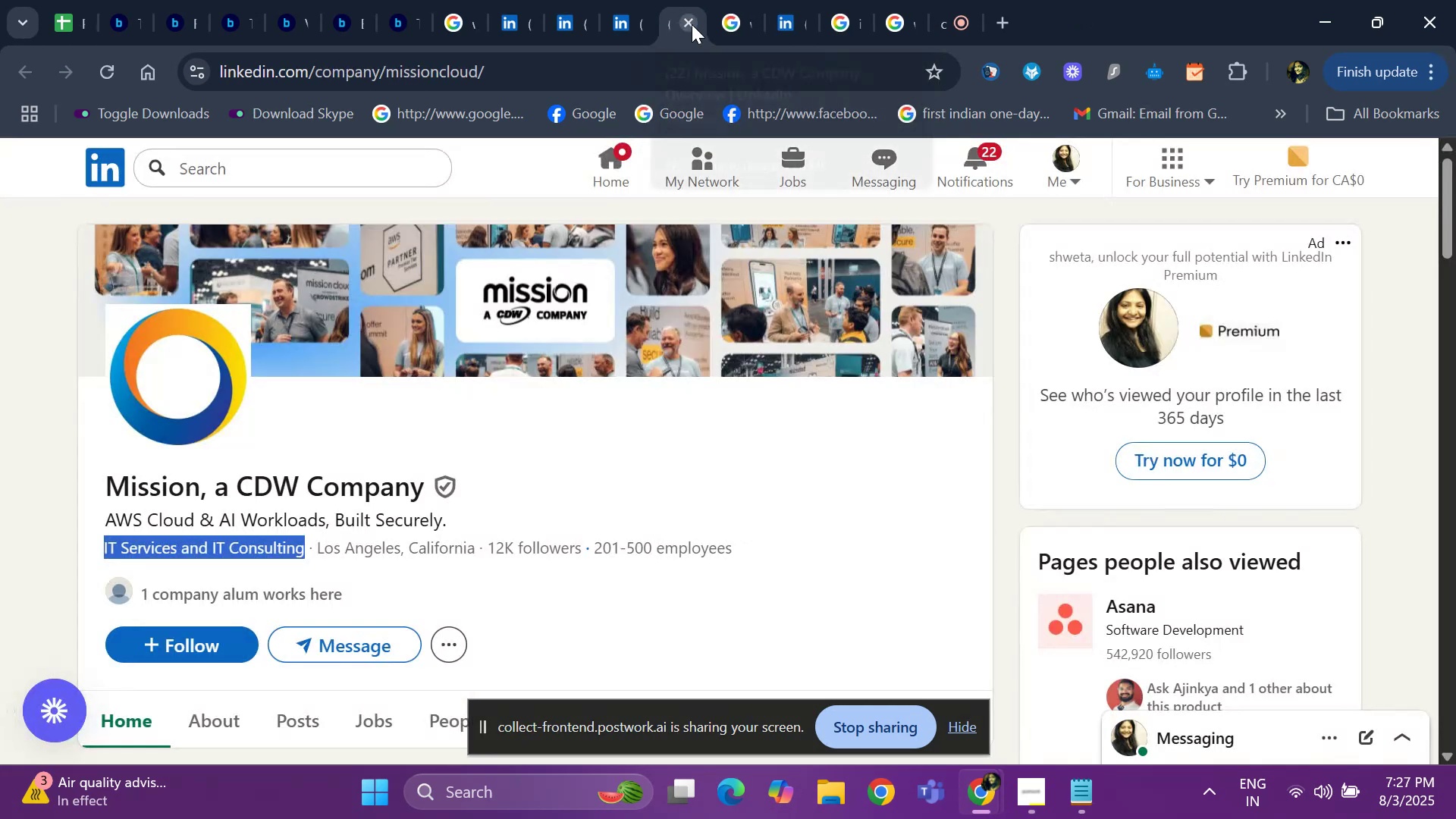 
left_click([692, 24])
 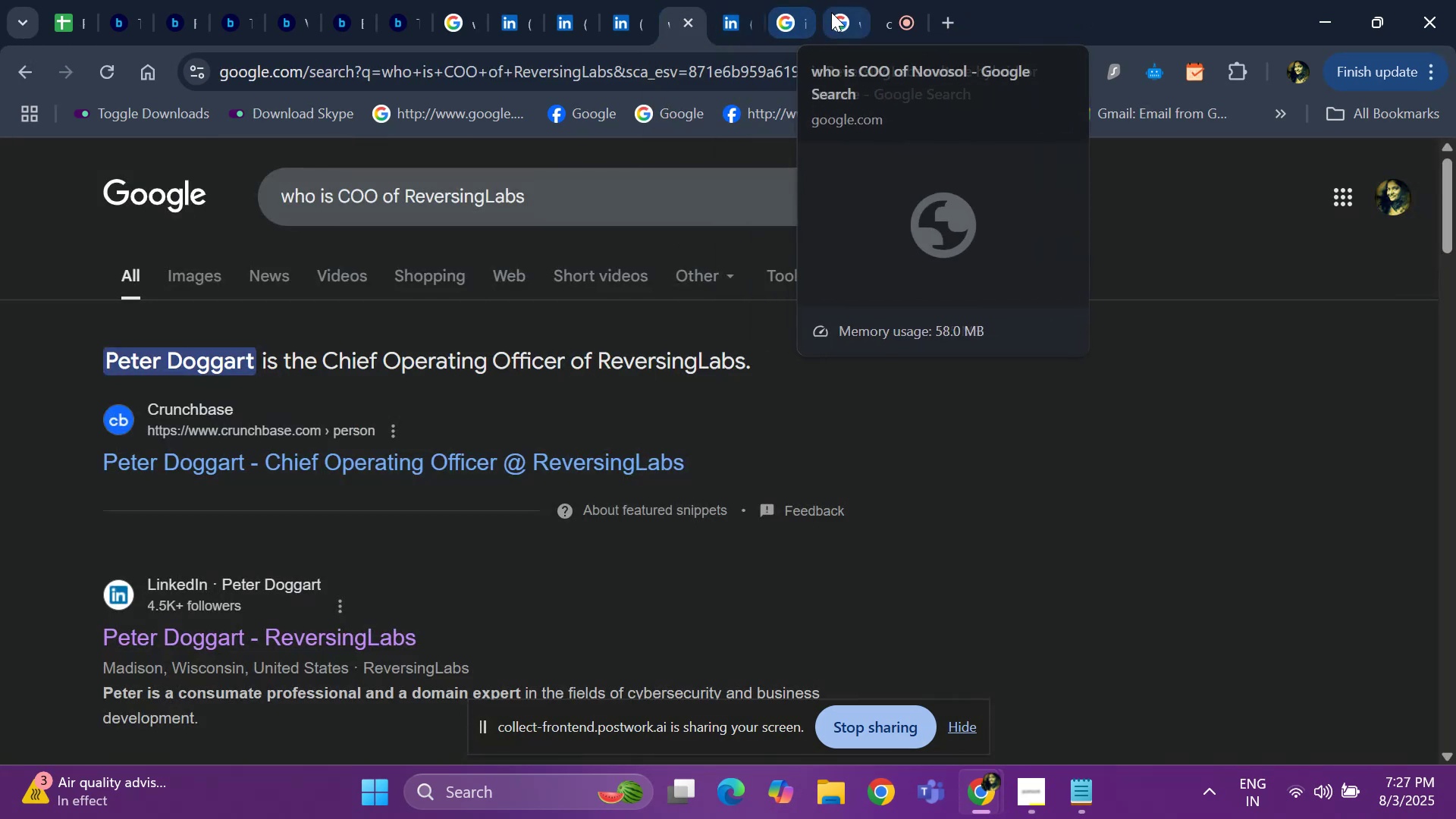 
left_click([833, 12])
 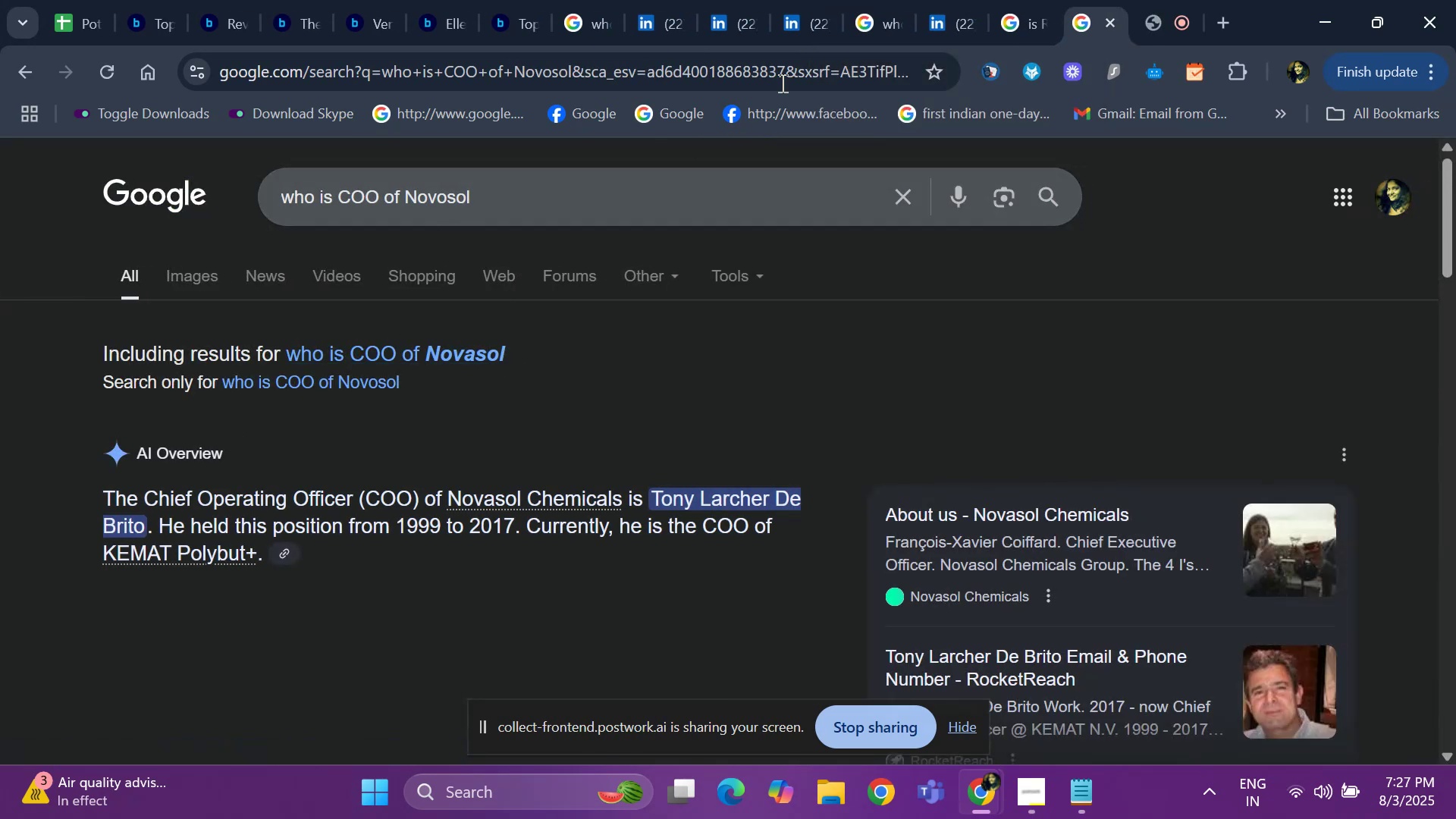 
left_click([895, 18])
 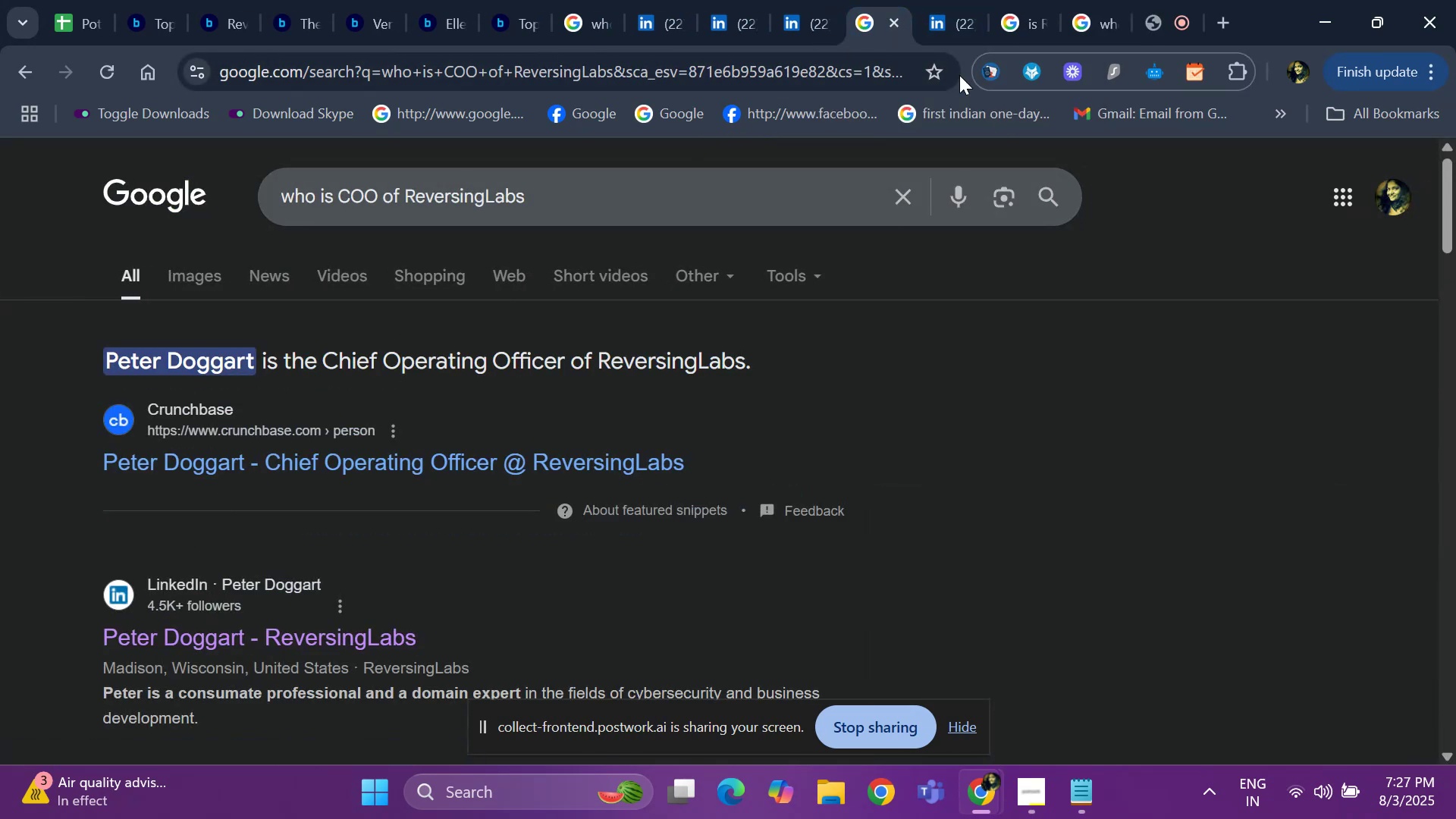 
left_click([954, 20])
 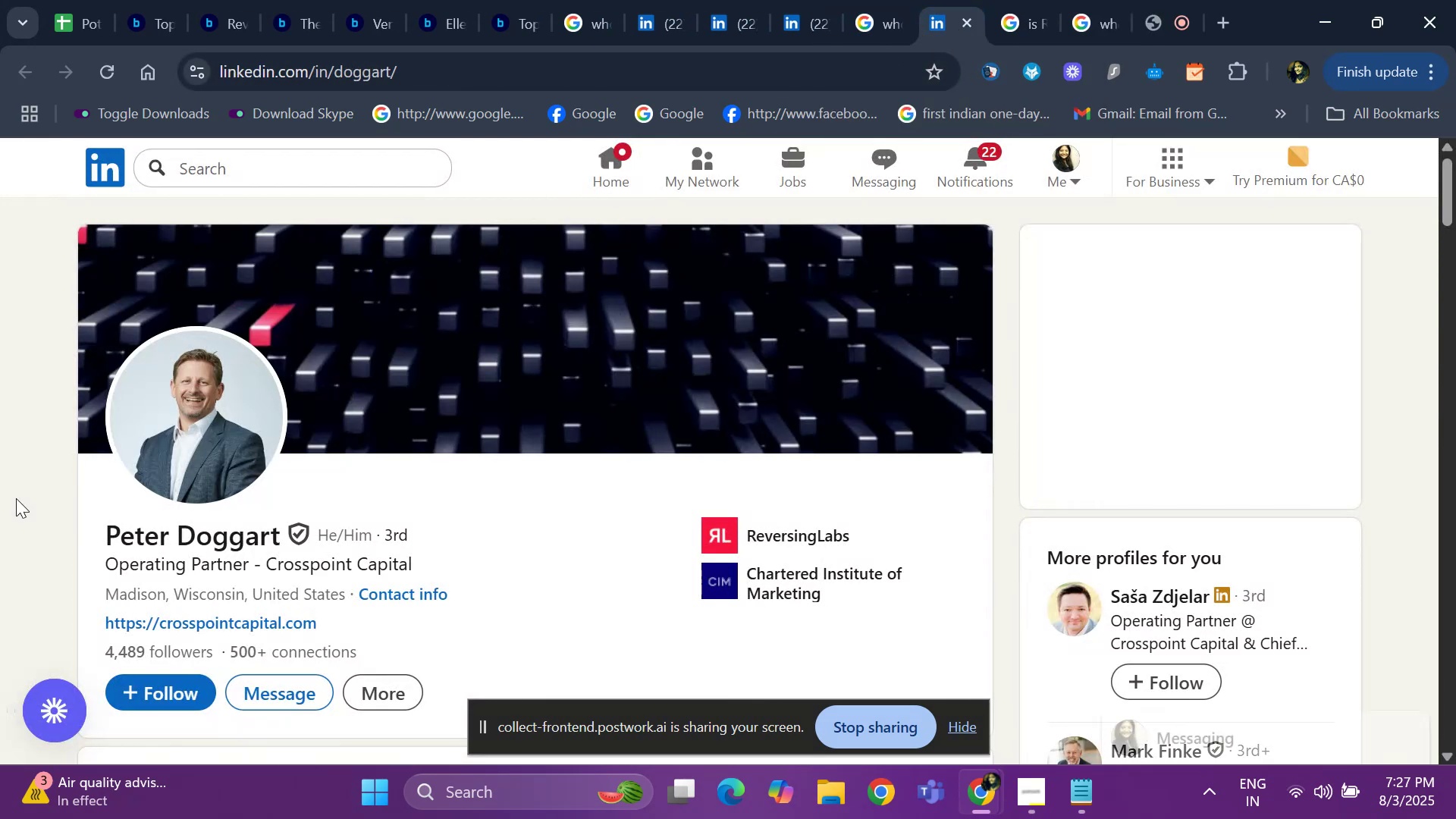 
hold_key(key=ArrowDown, duration=1.27)
 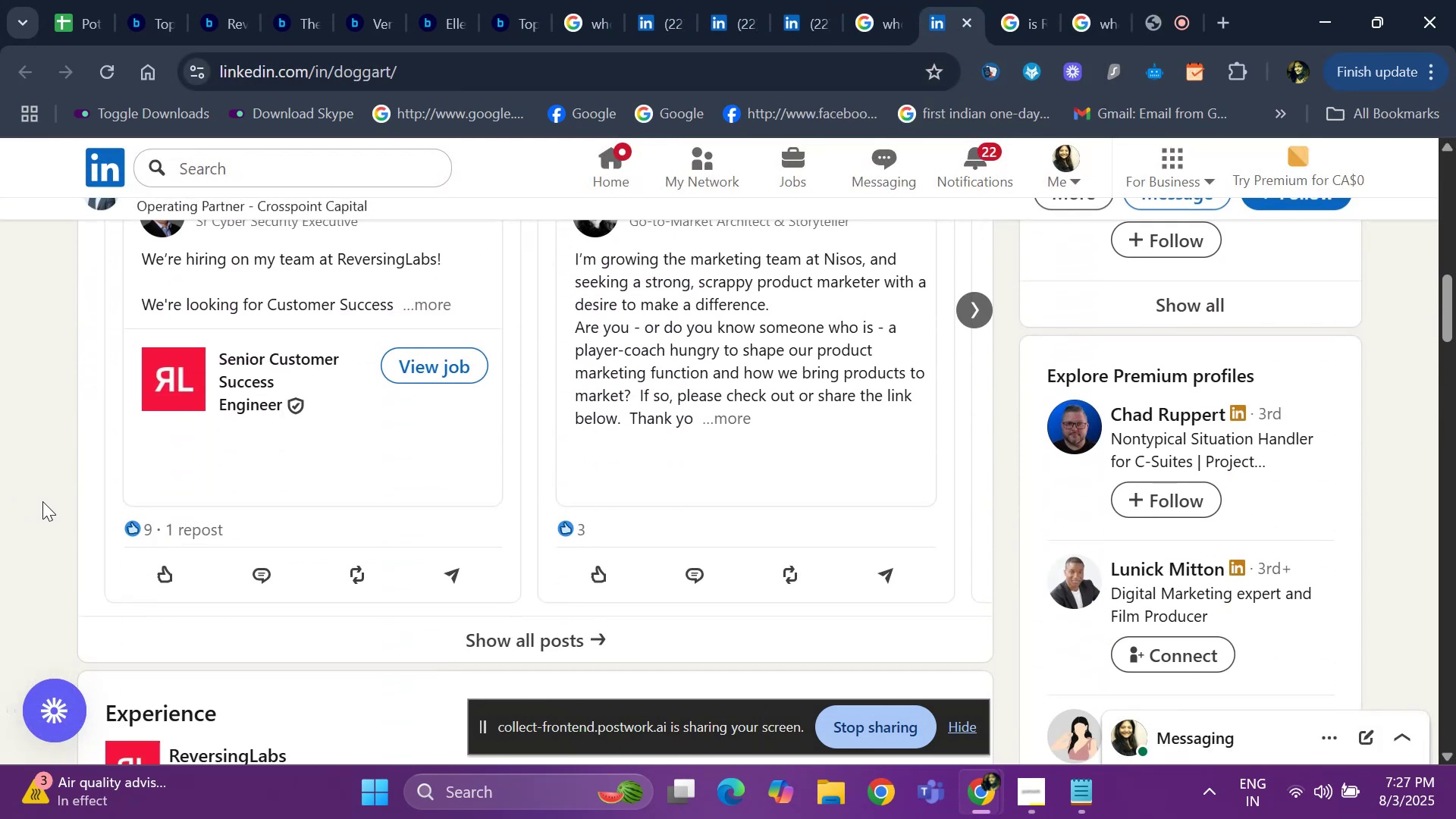 
hold_key(key=ArrowUp, duration=1.51)
 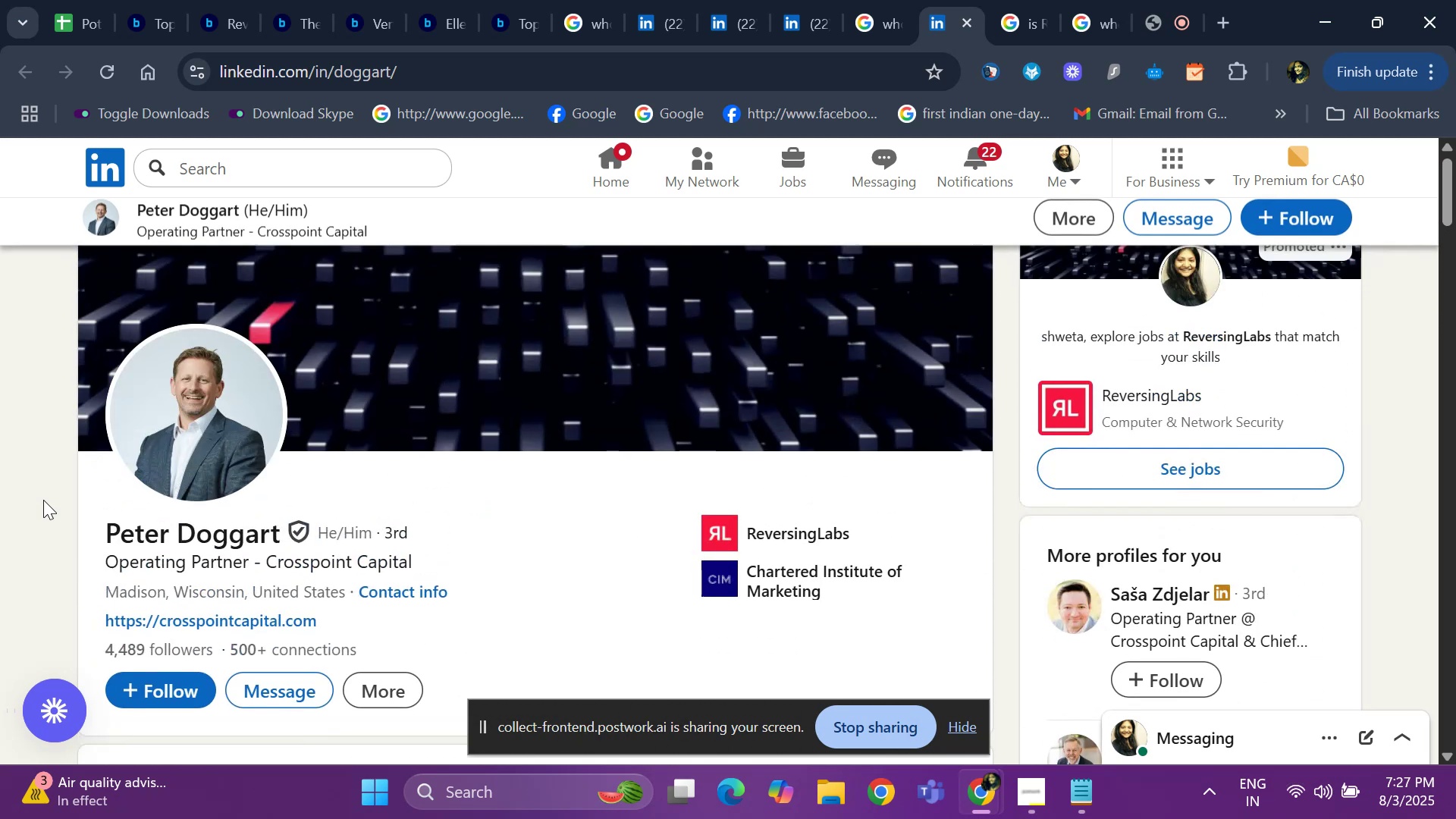 
key(ArrowUp)
 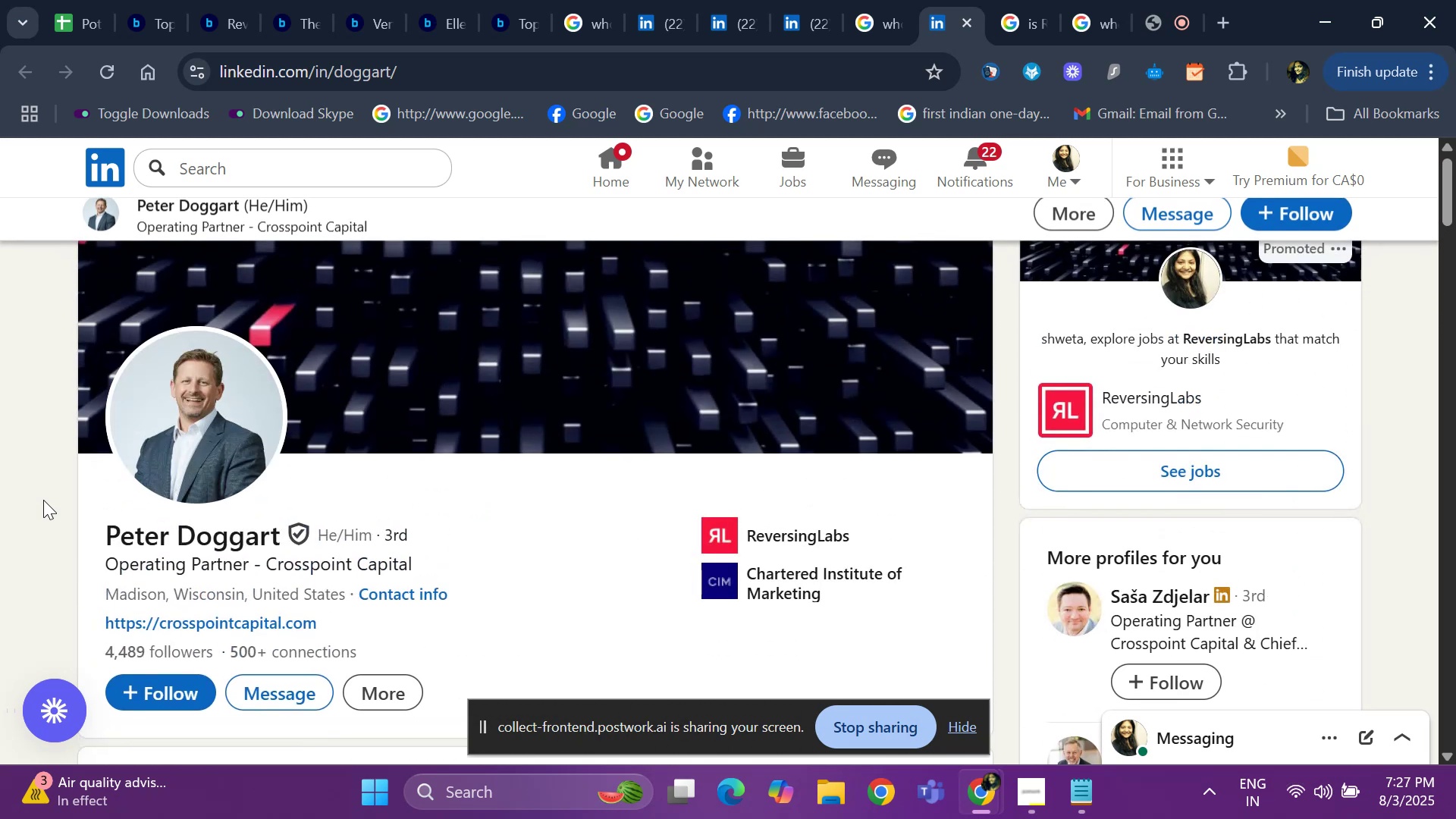 
key(ArrowUp)
 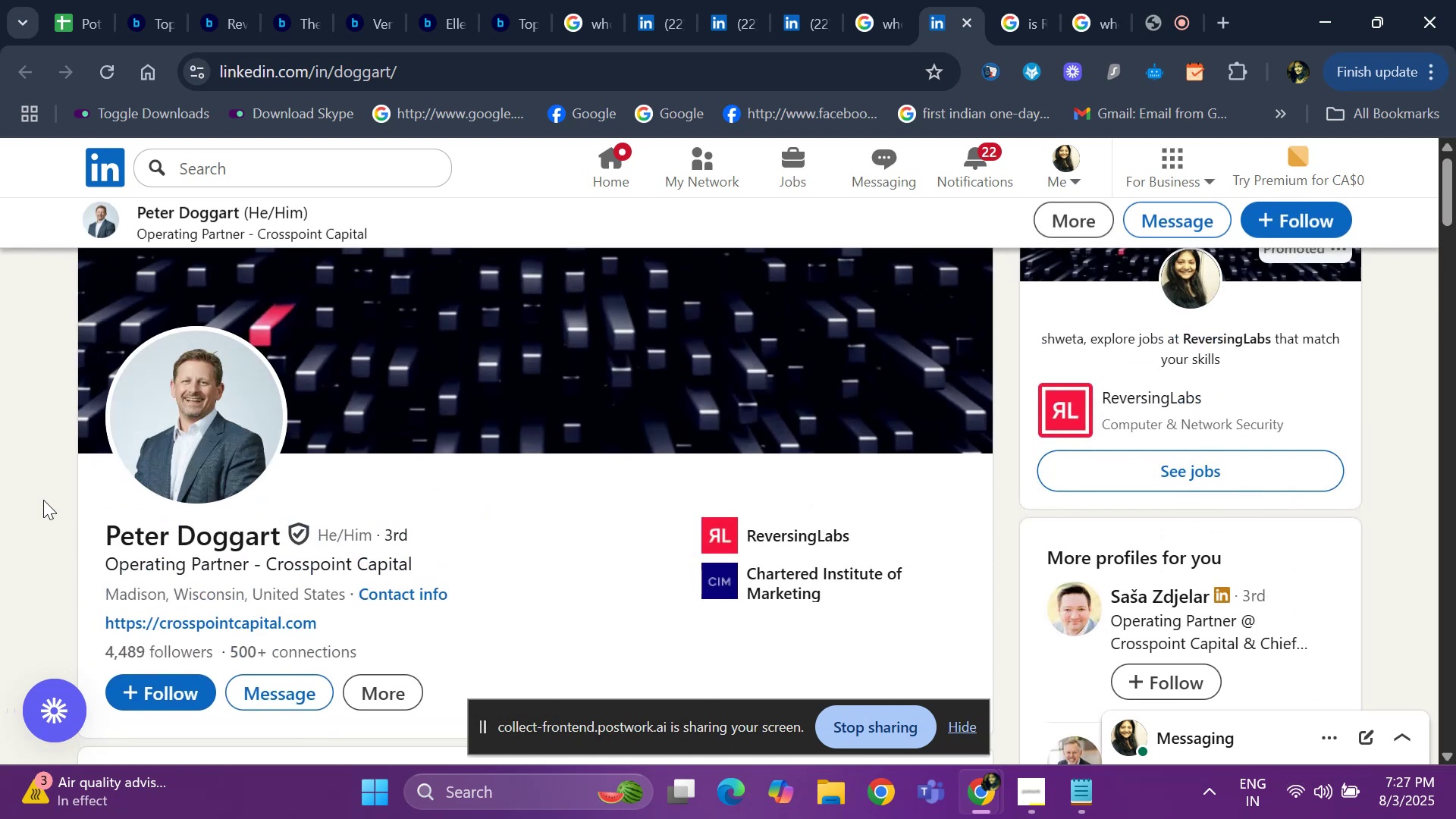 
key(ArrowUp)
 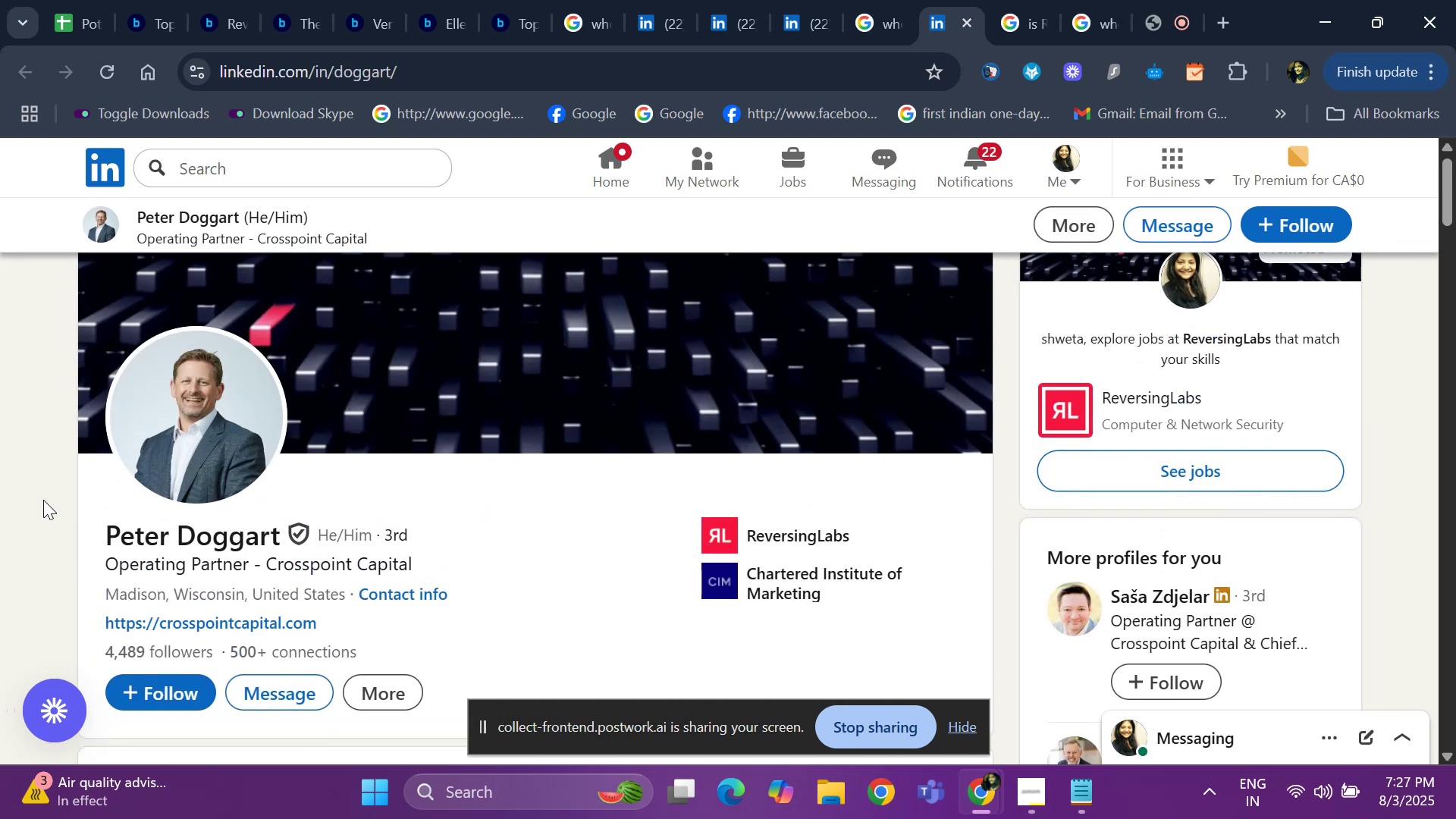 
key(ArrowUp)
 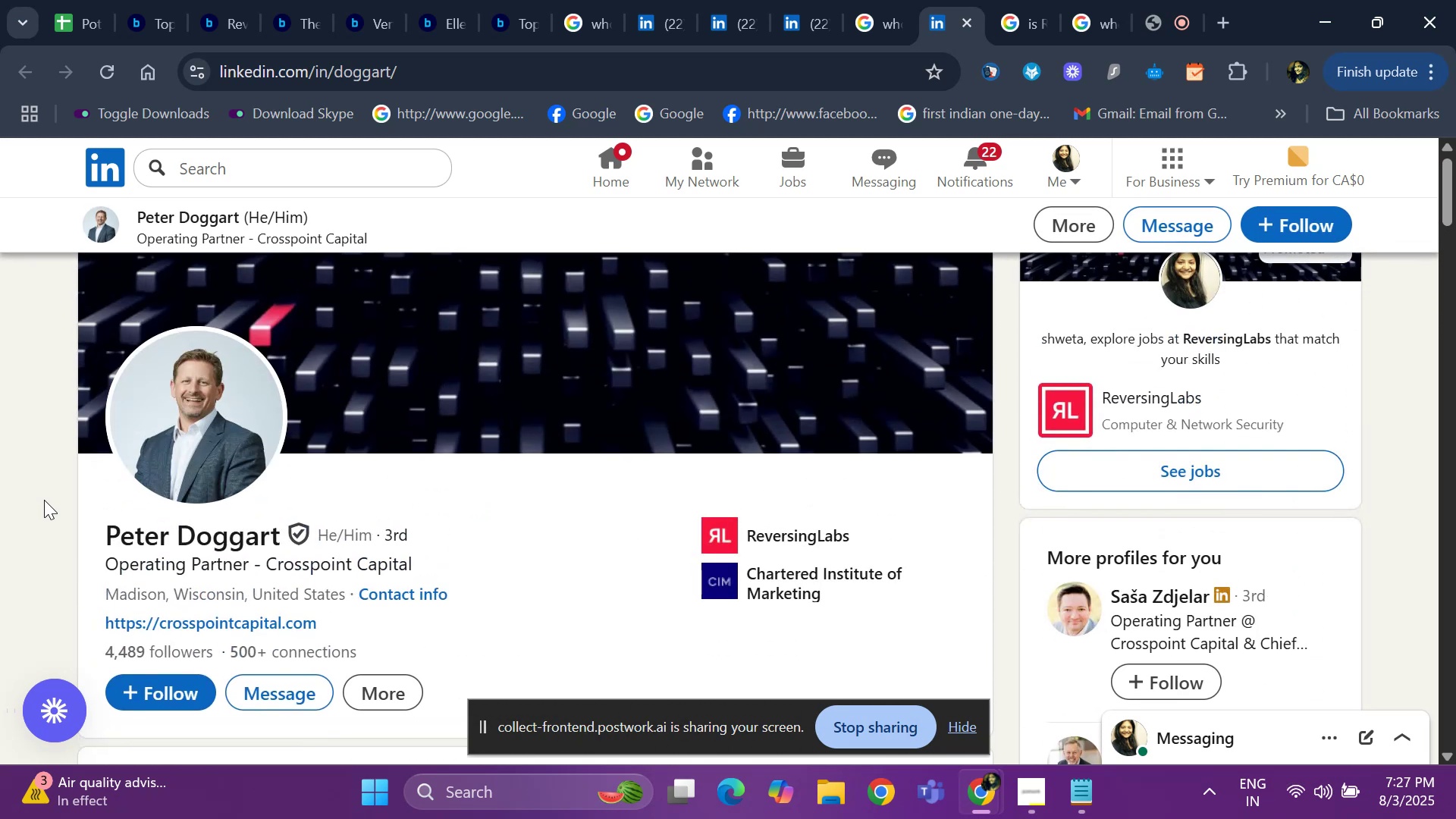 
key(ArrowUp)
 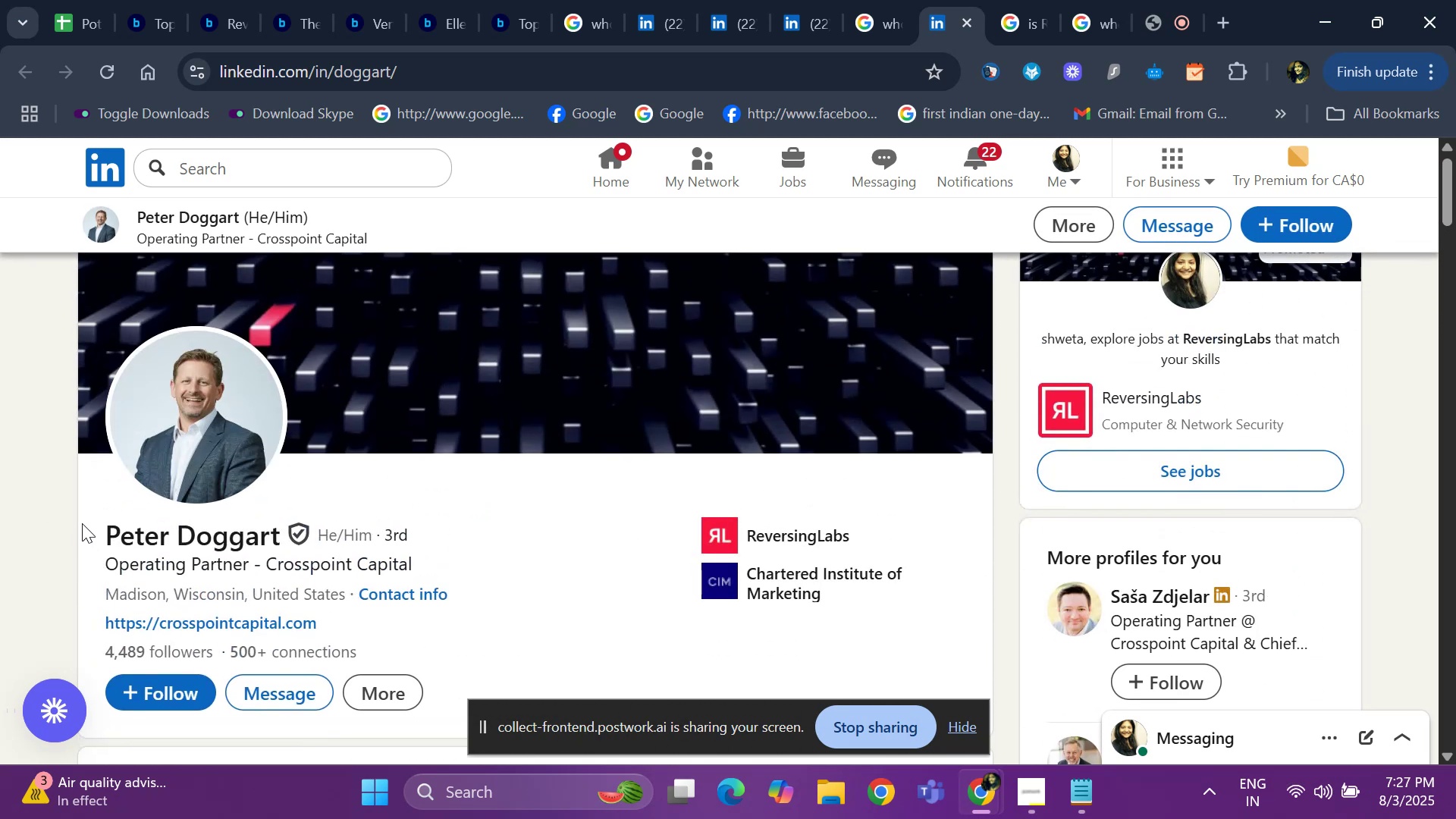 
left_click_drag(start_coordinate=[82, 523], to_coordinate=[277, 522])
 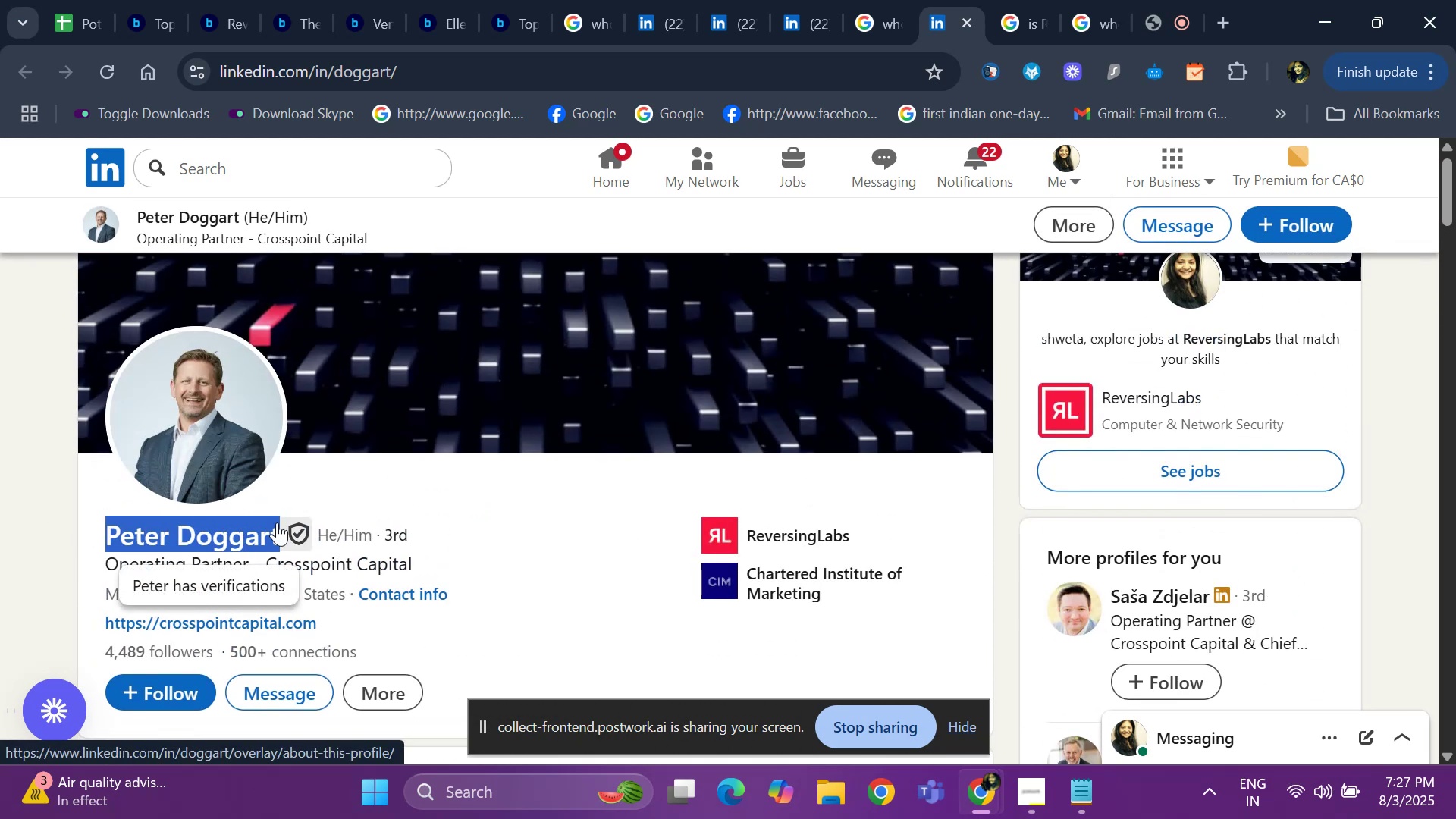 
key(Control+ControlLeft)
 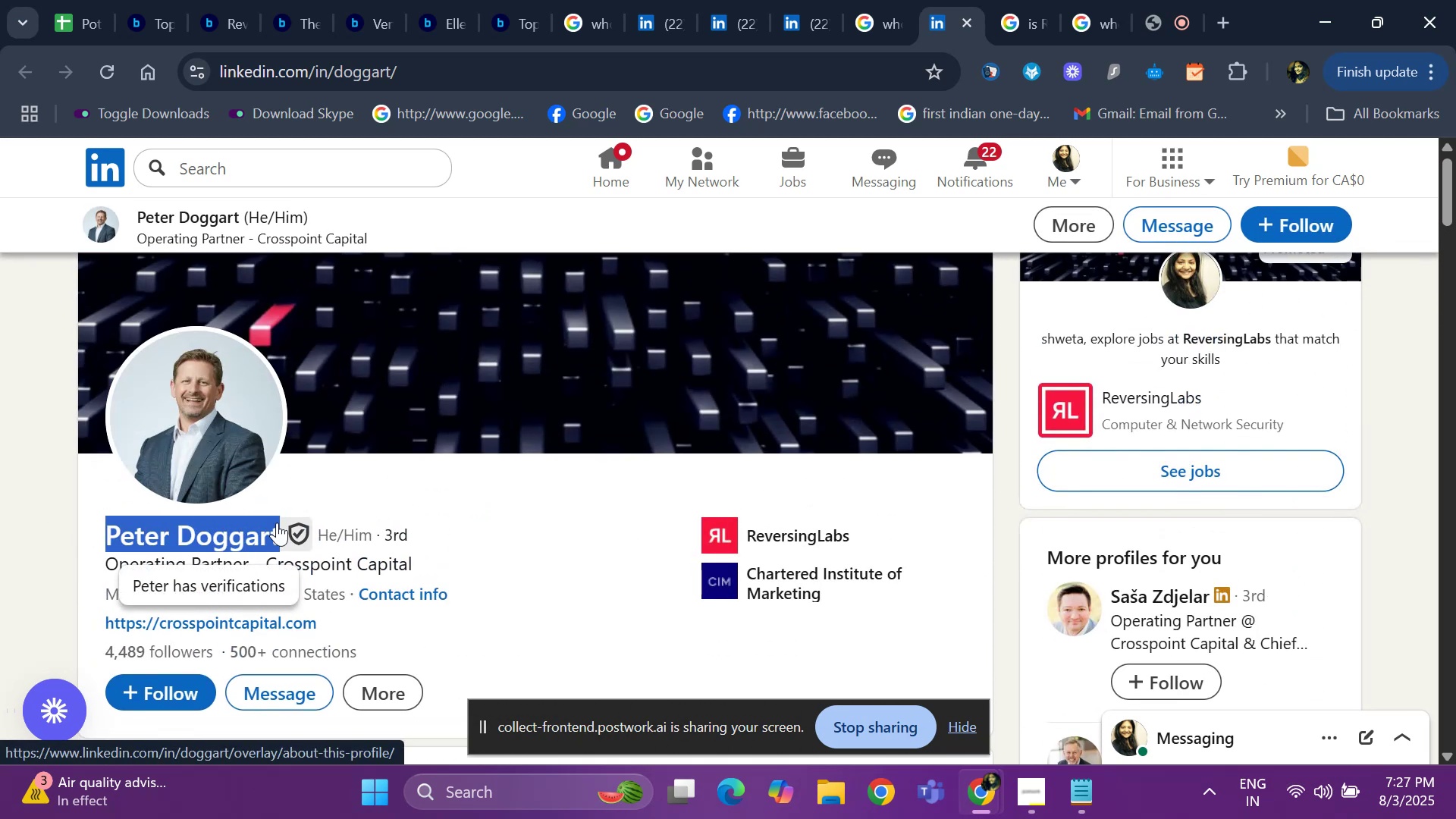 
key(Control+C)
 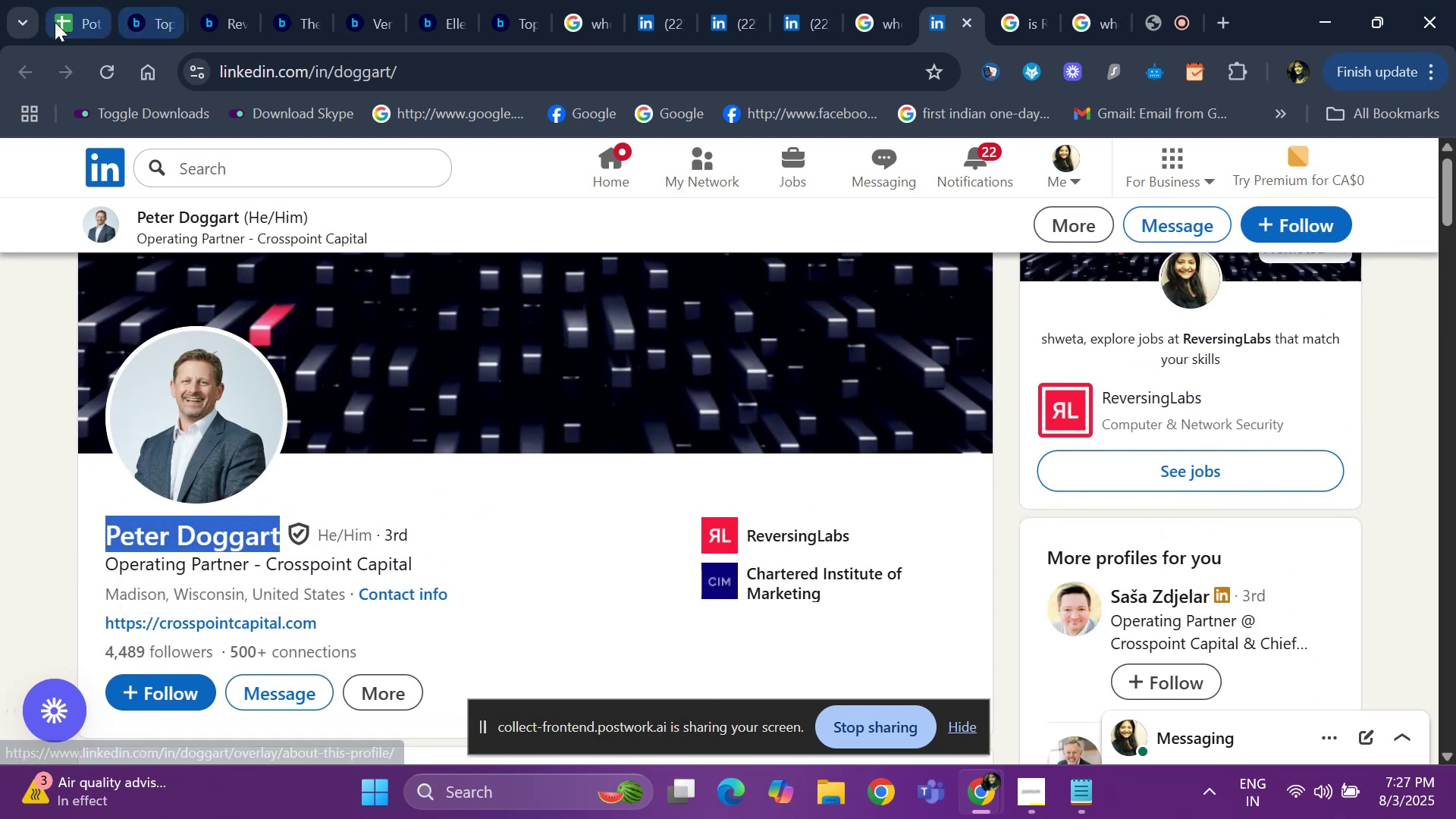 
left_click([54, 24])
 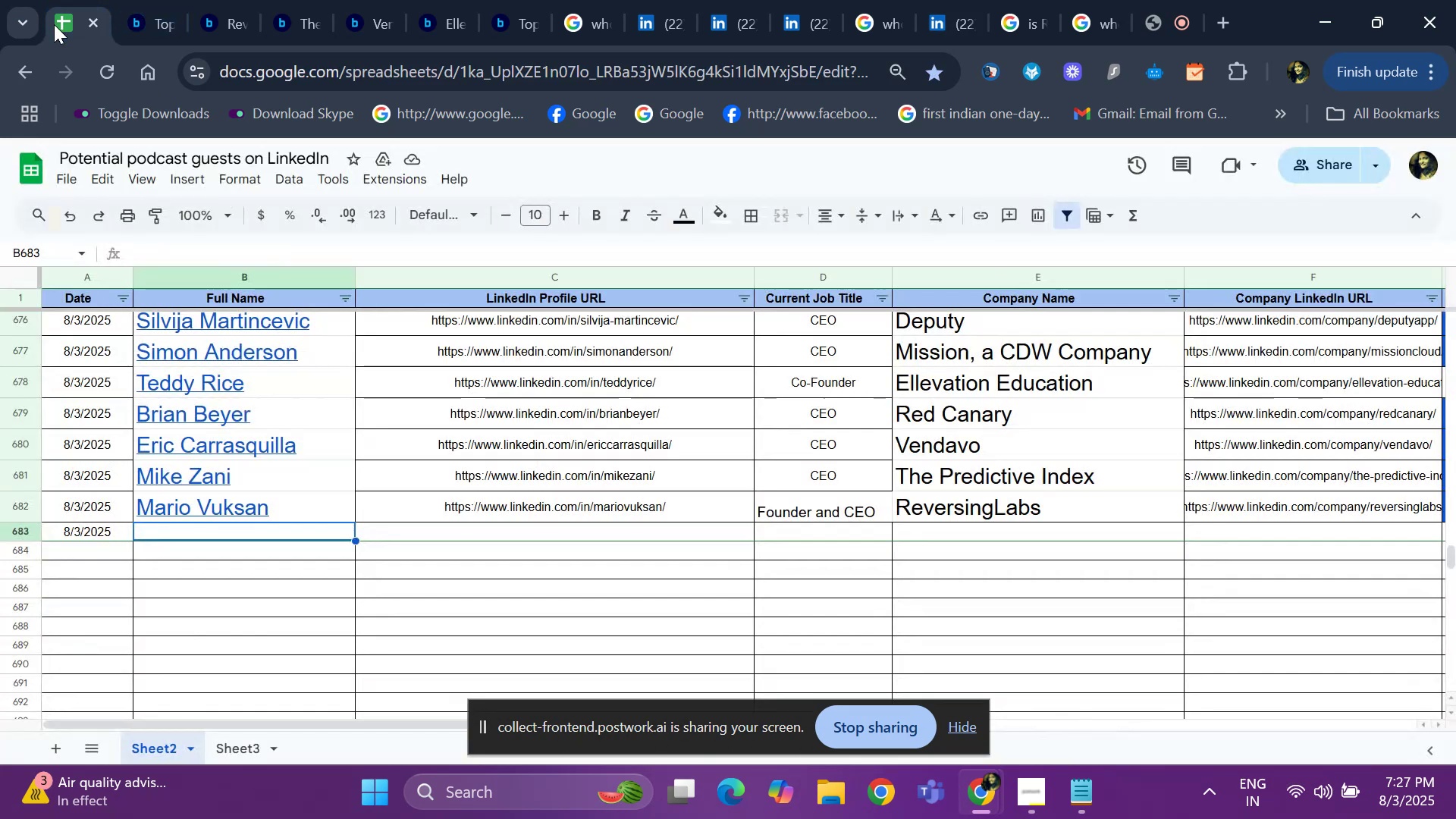 
key(Control+ControlLeft)
 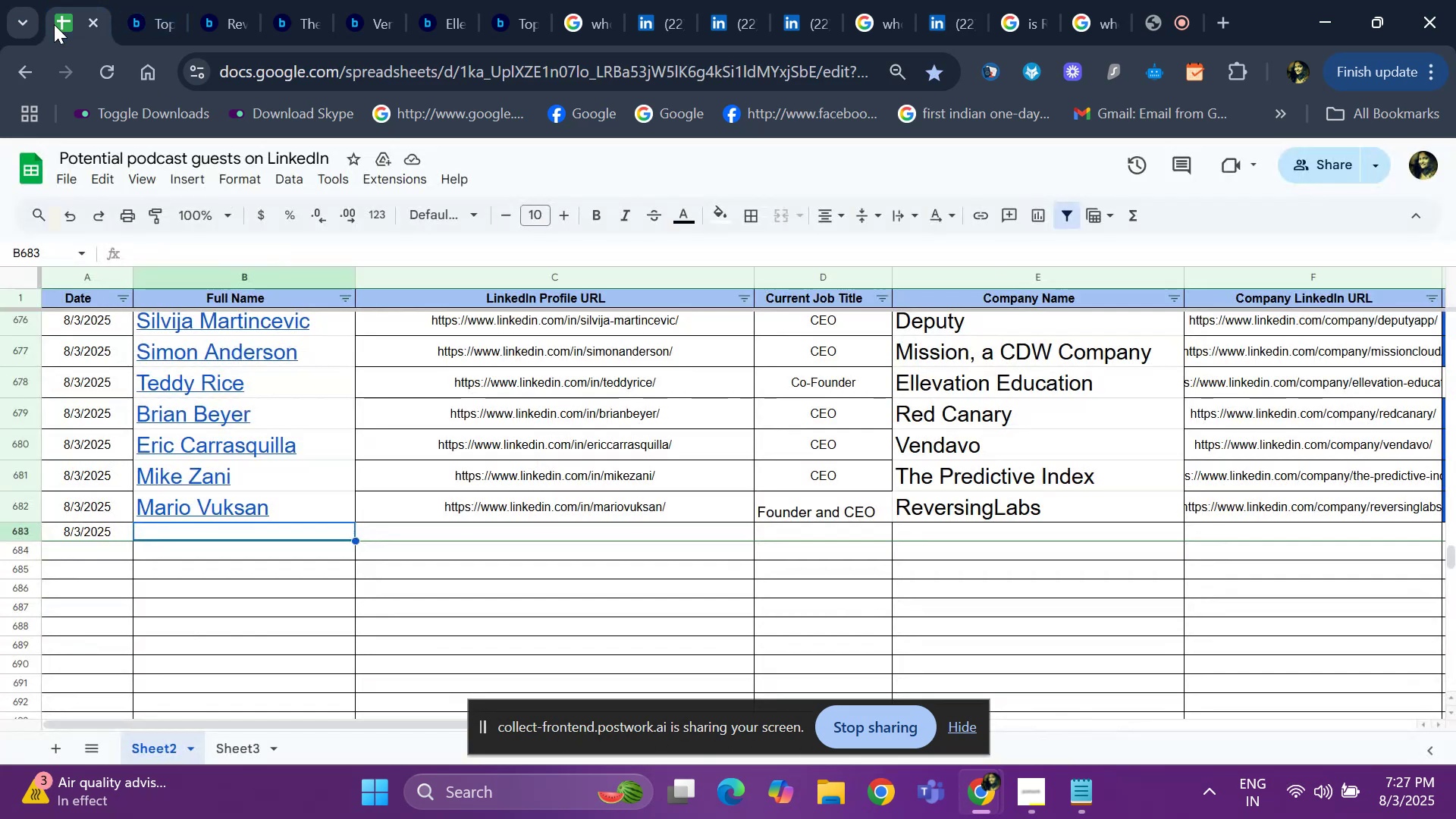 
key(Control+V)
 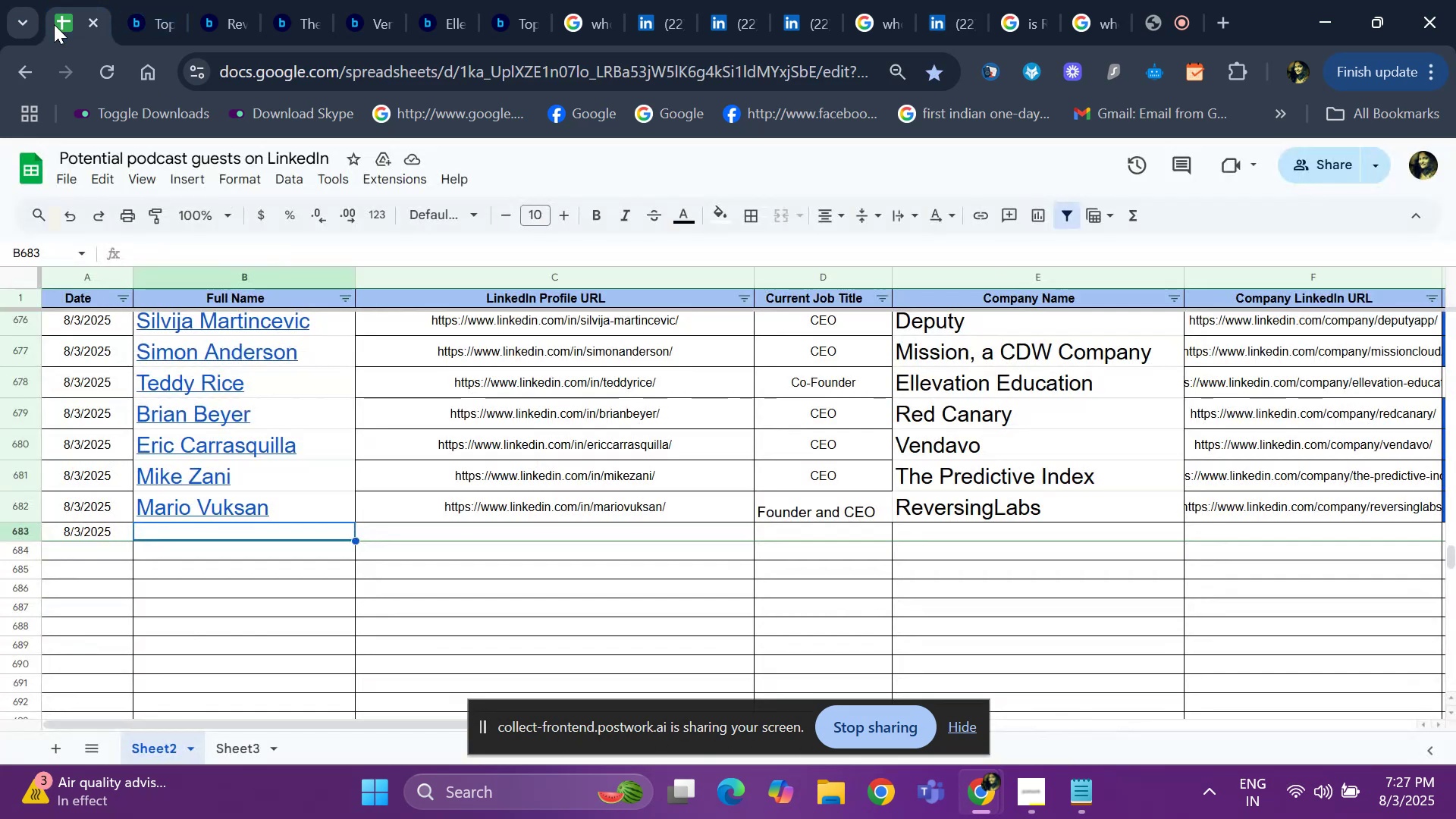 
key(ArrowRight)
 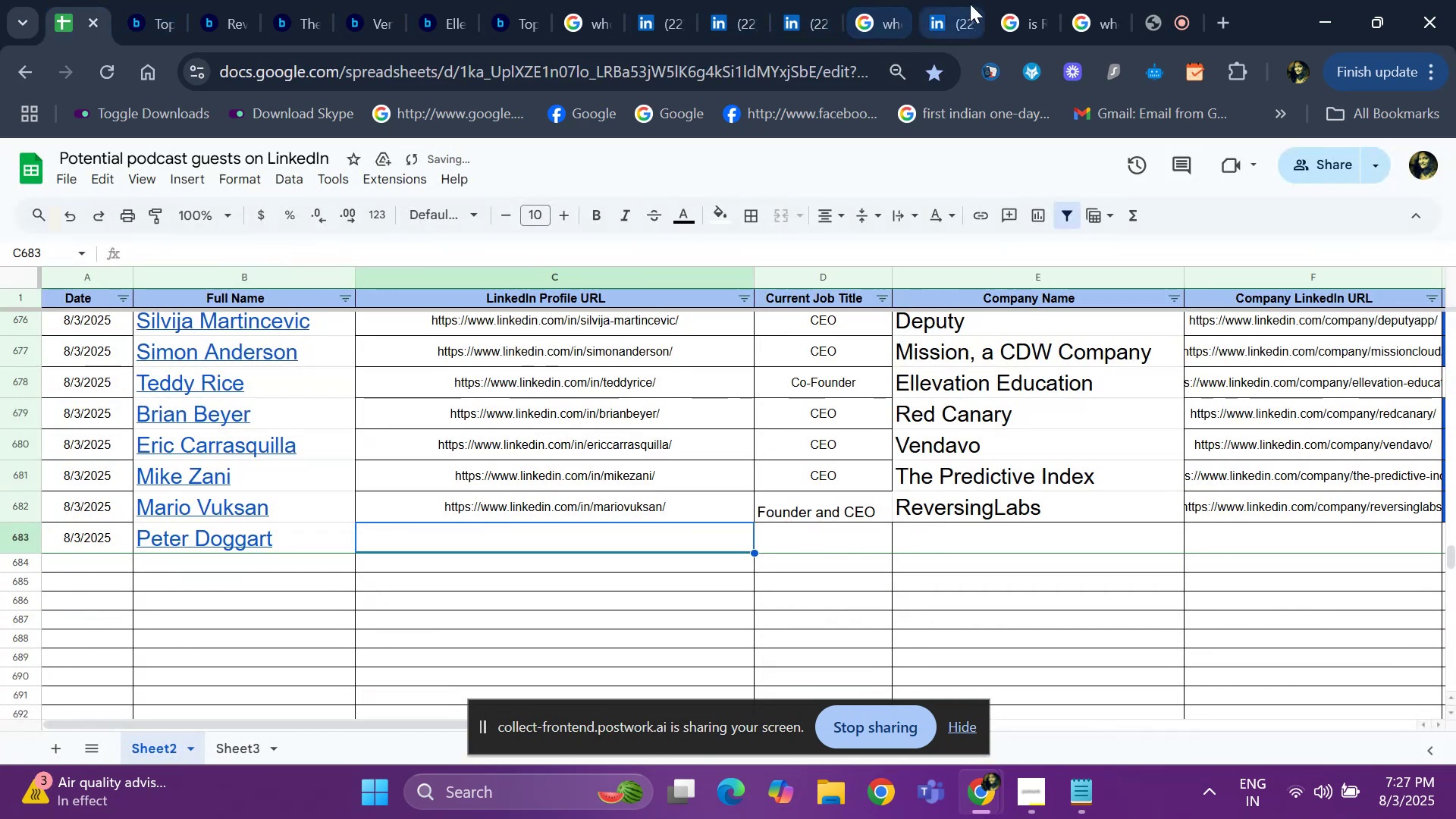 
left_click([961, 2])
 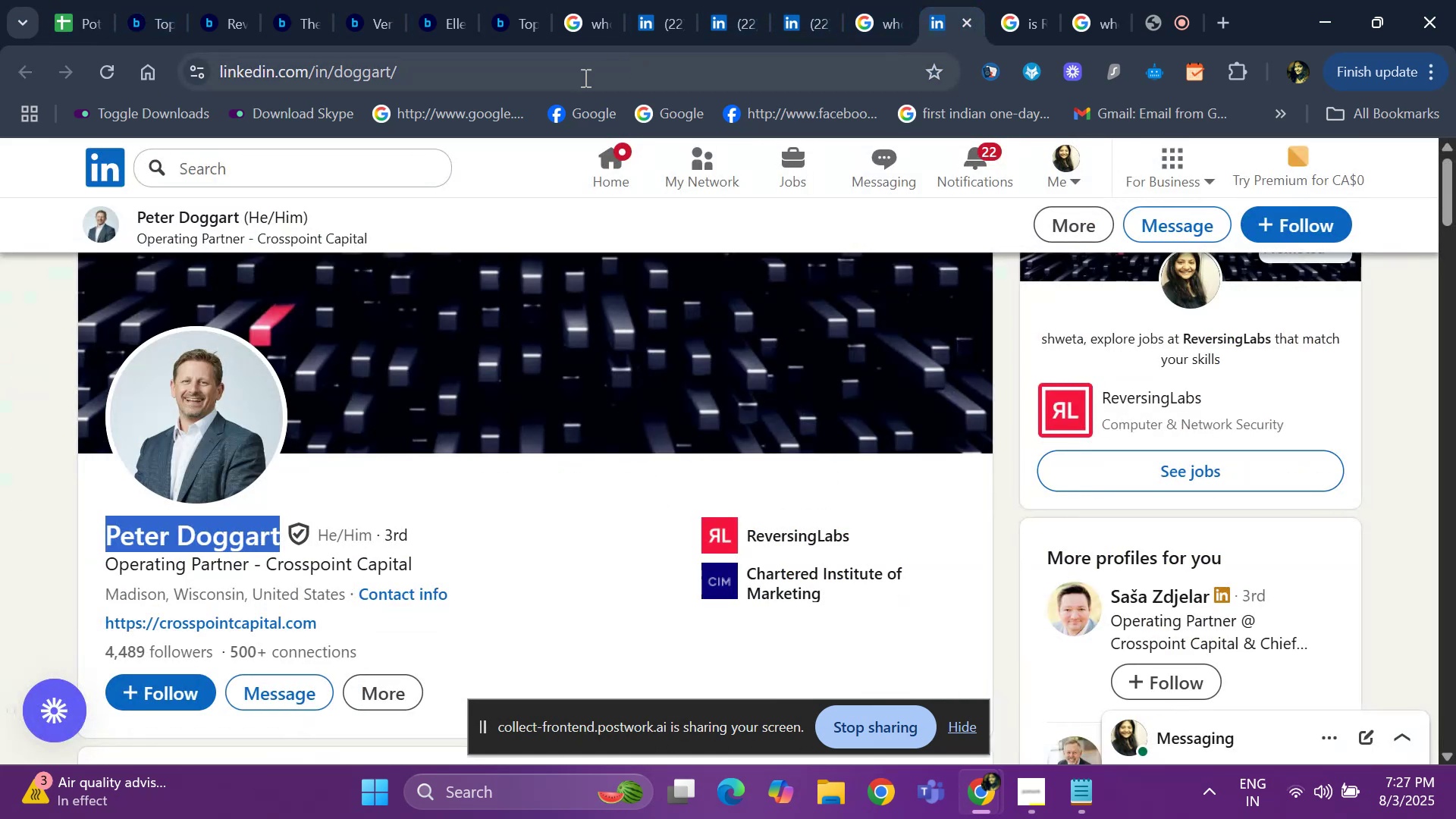 
left_click([584, 77])
 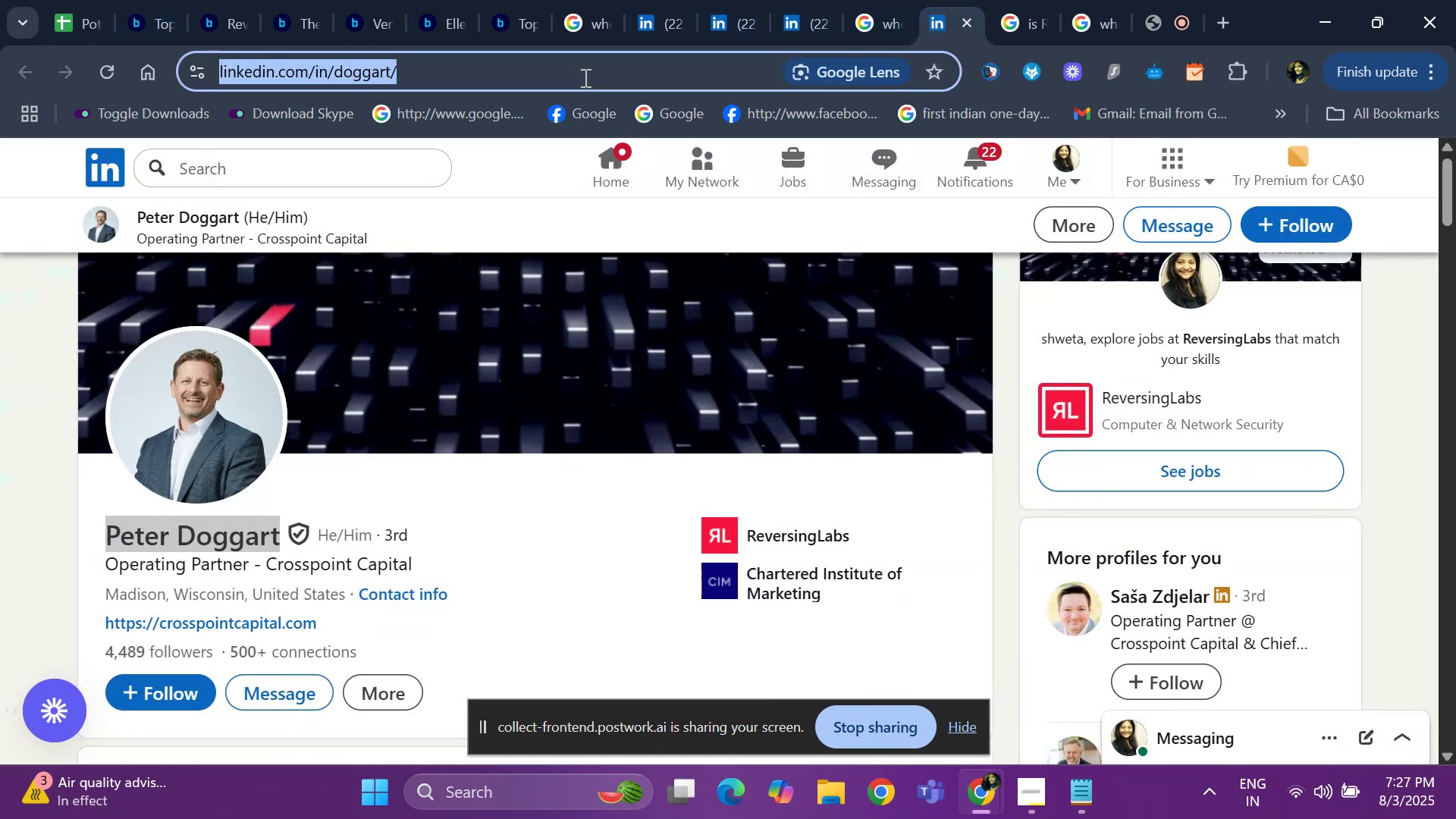 
key(Control+C)
 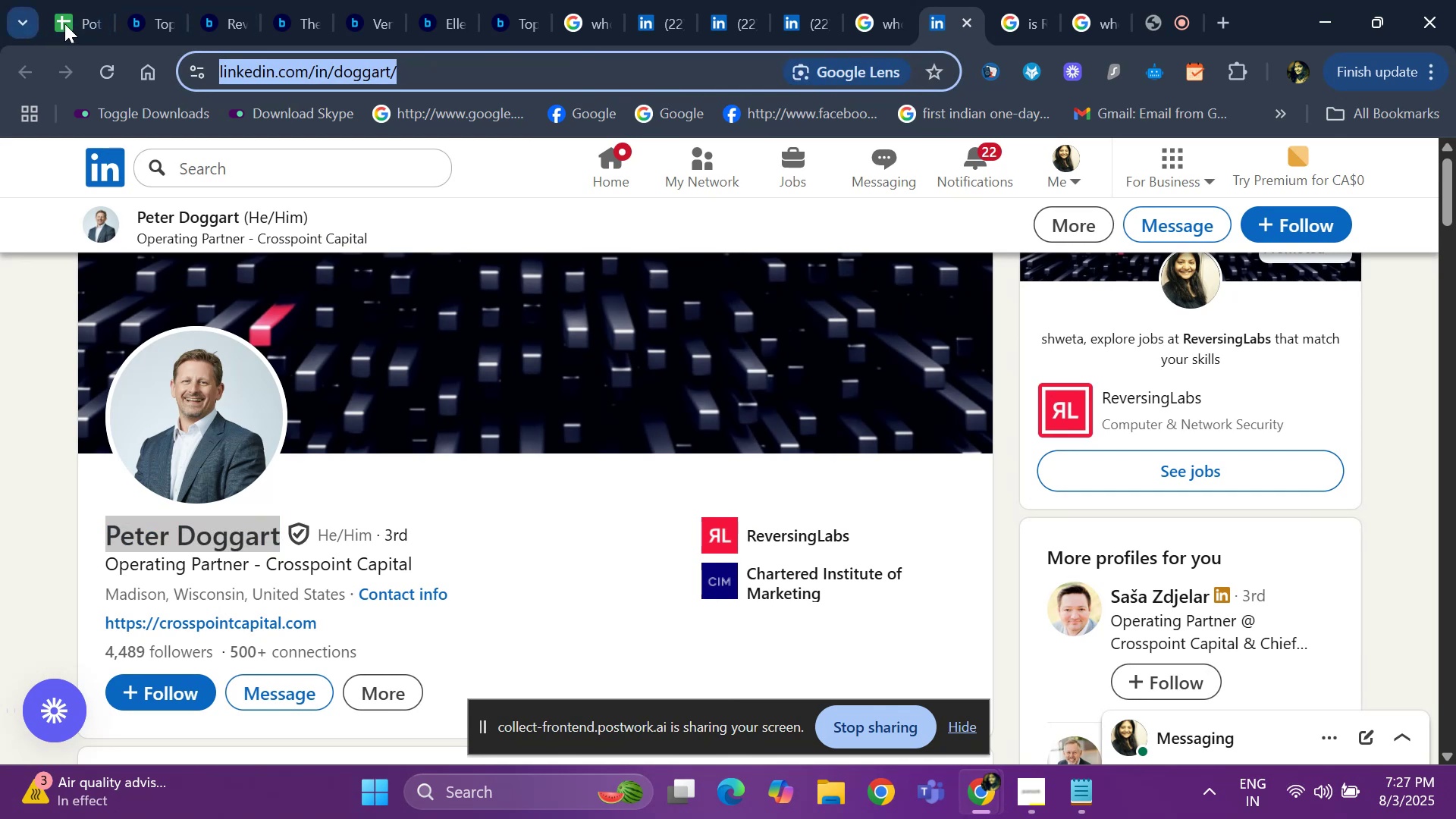 
left_click([68, 23])
 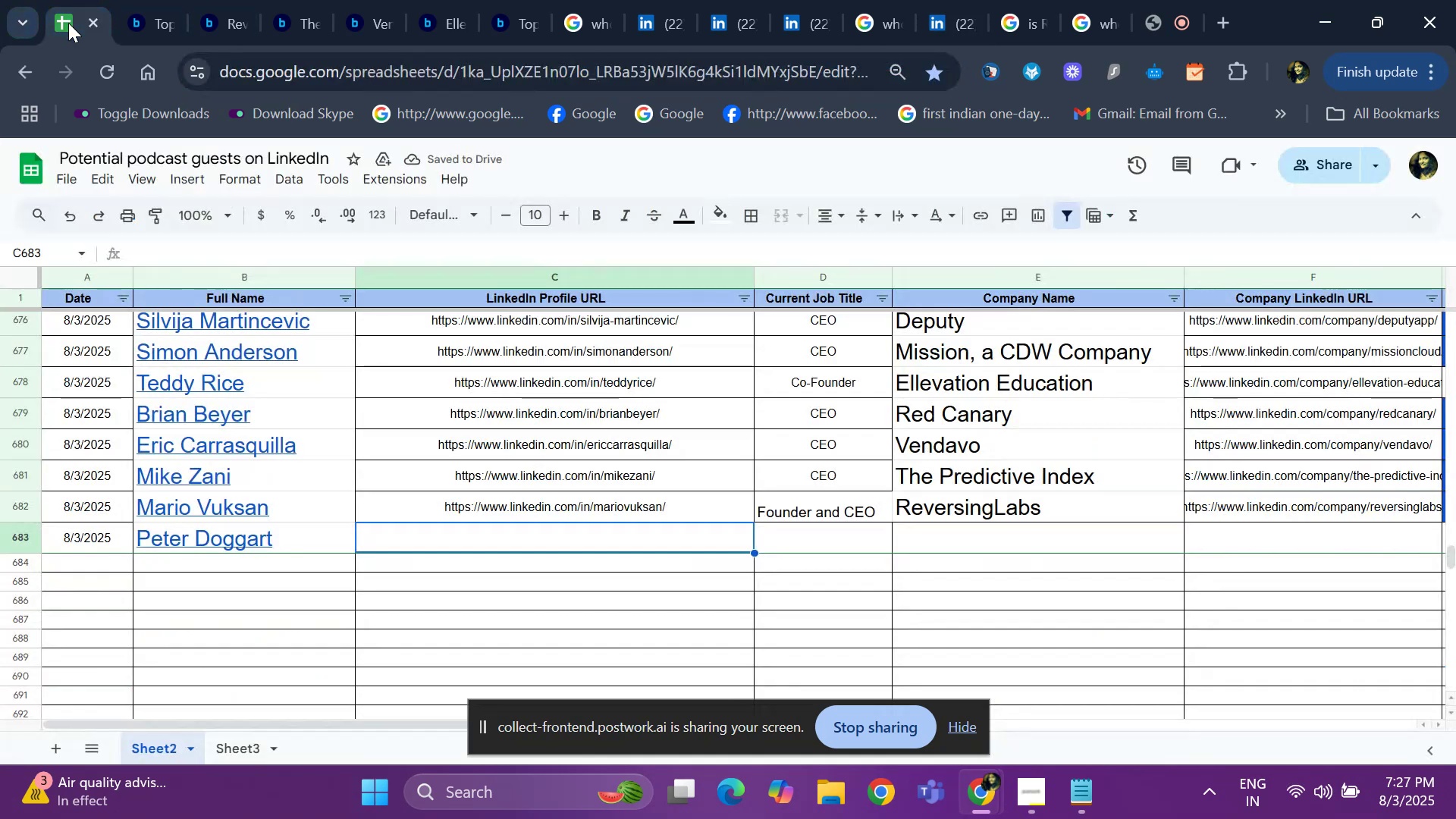 
key(Control+ControlLeft)
 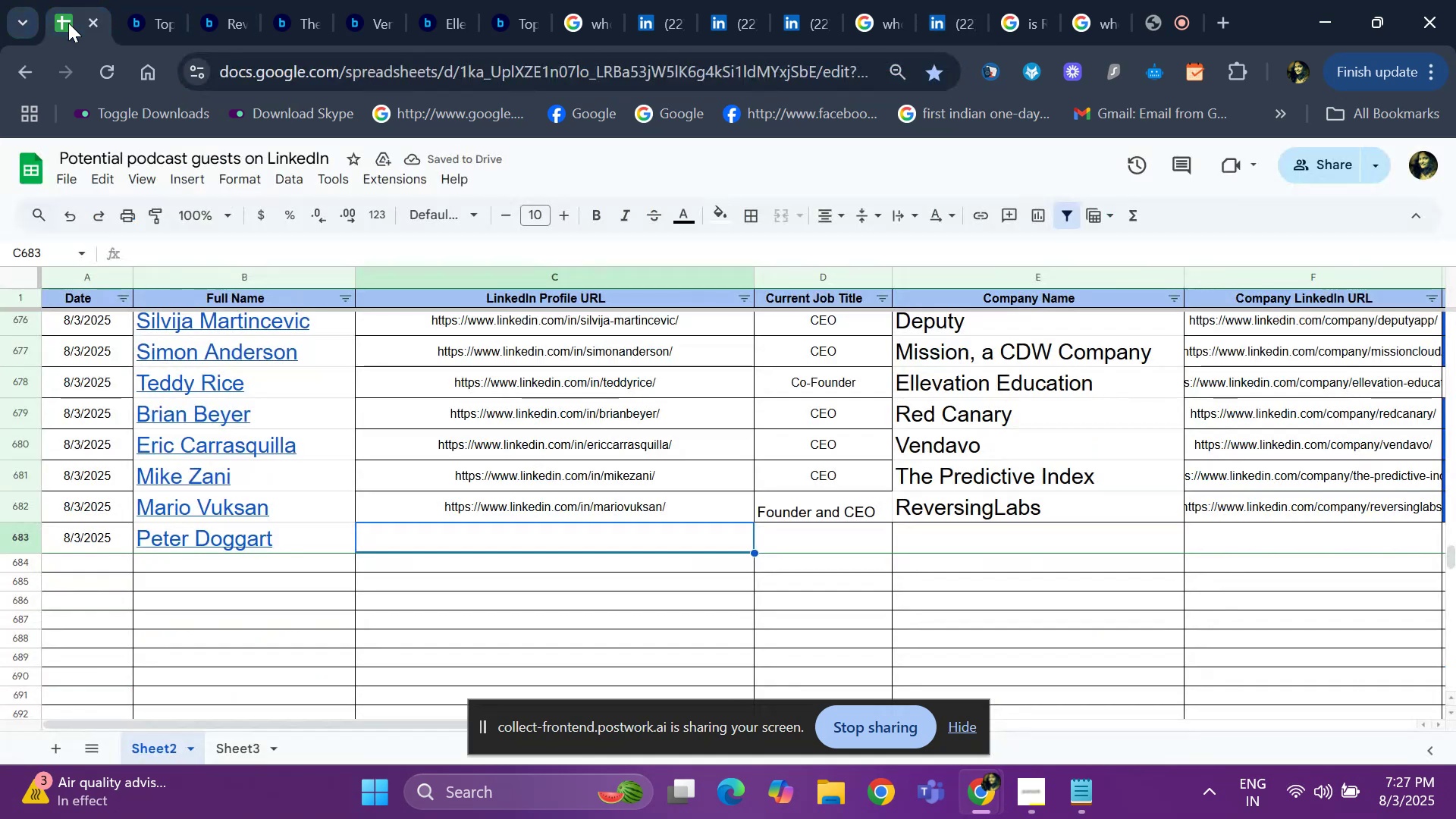 
key(Control+V)
 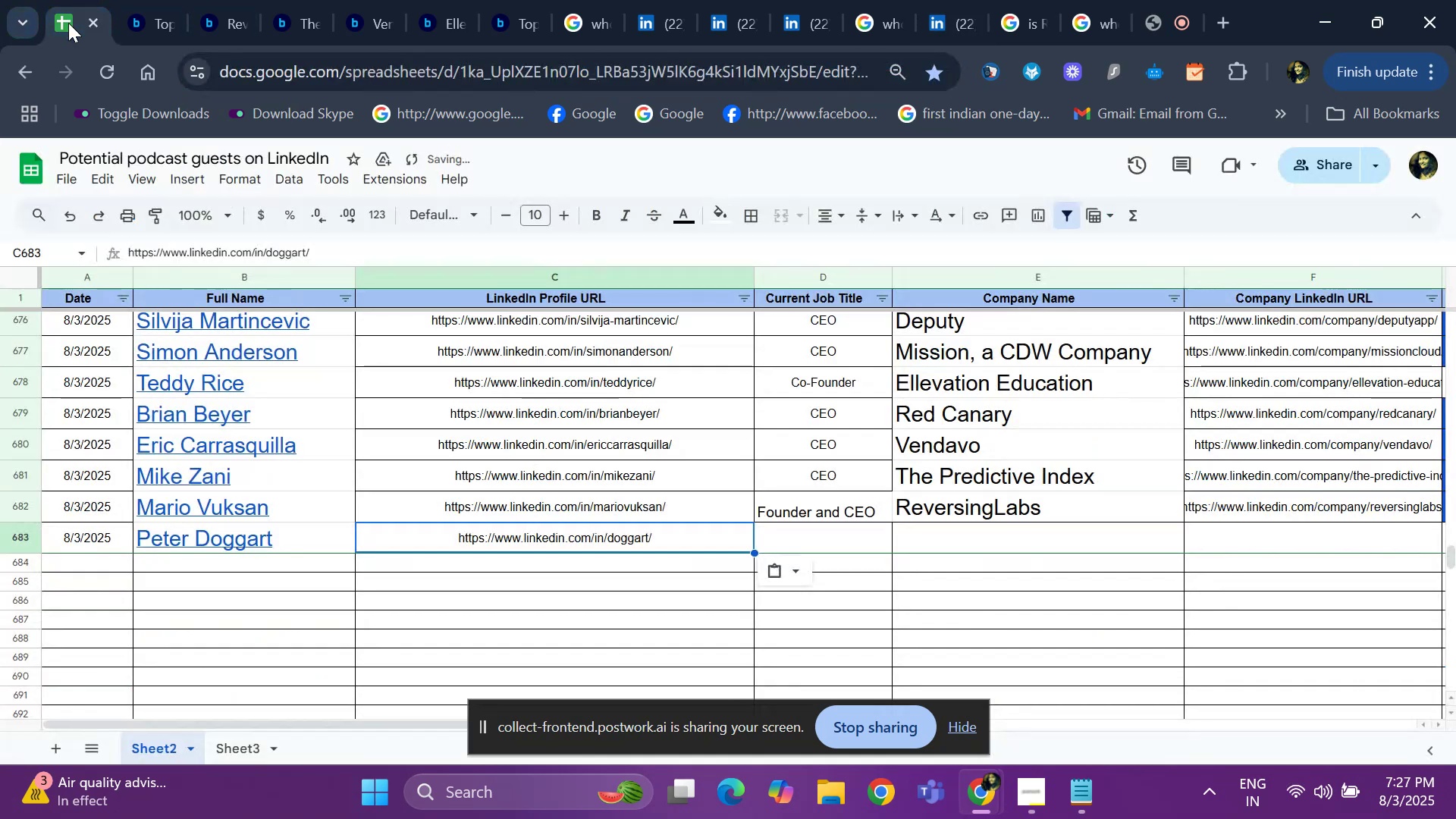 
key(ArrowRight)
 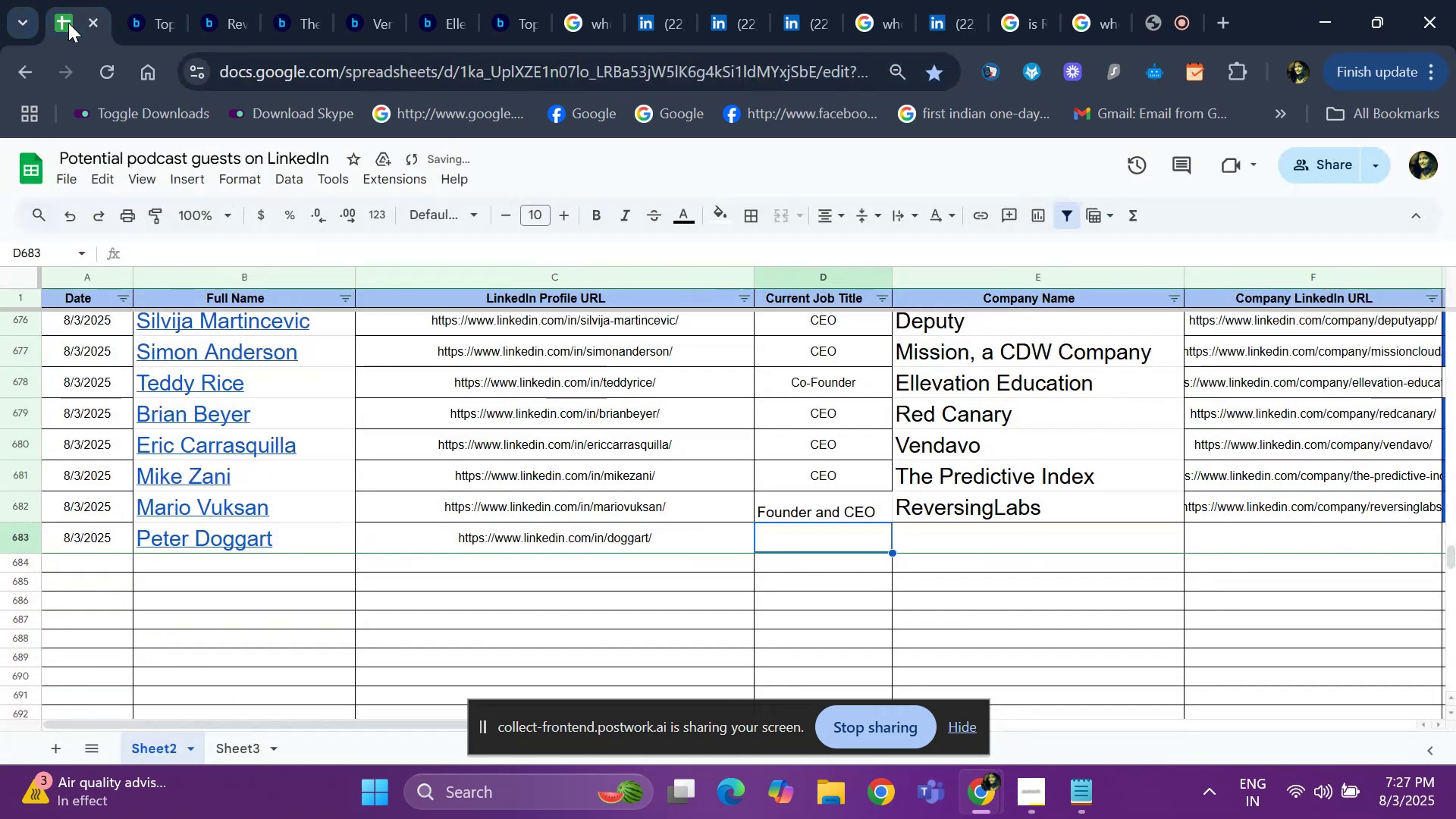 
type(COO)
 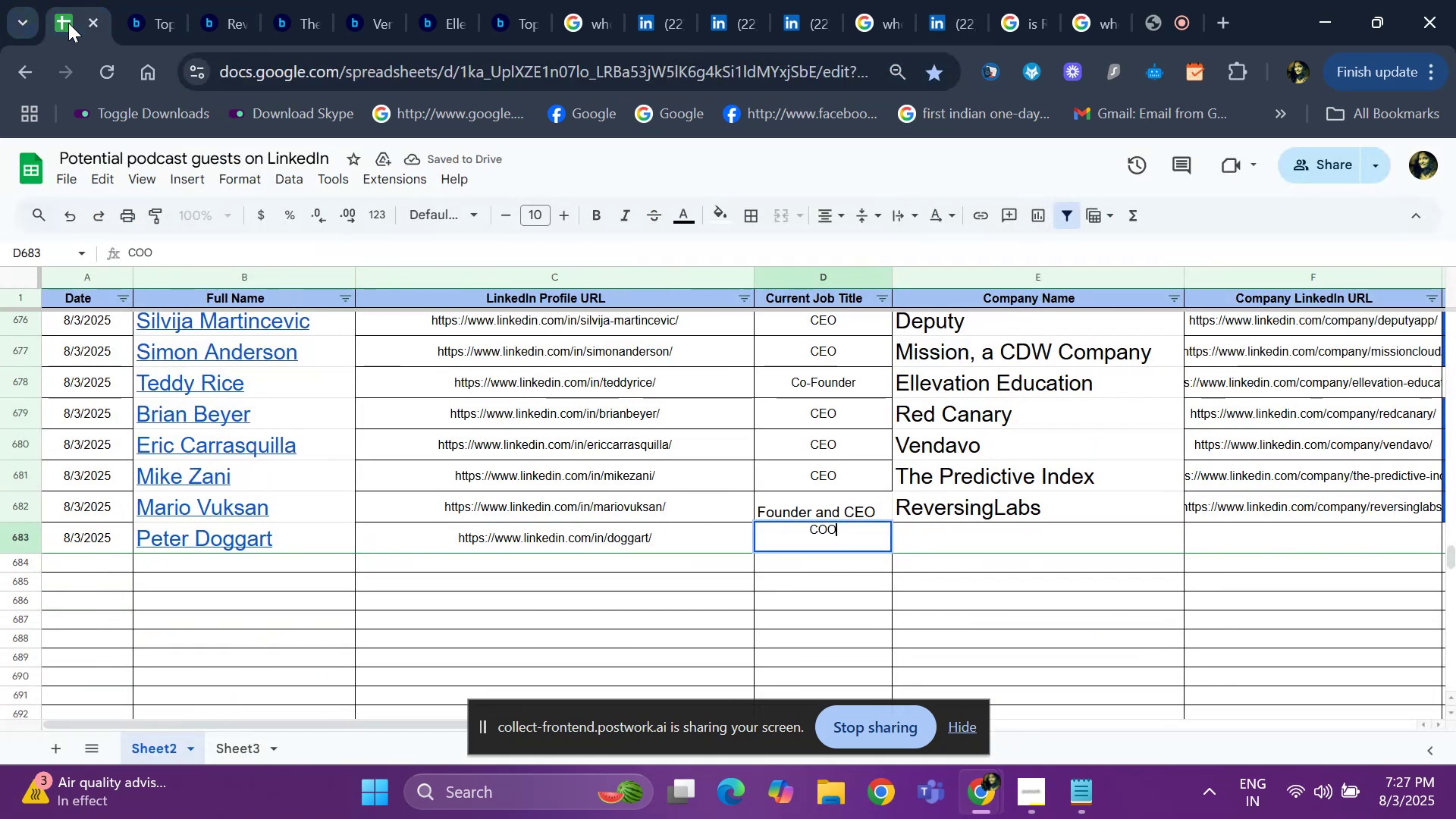 
key(ArrowRight)
 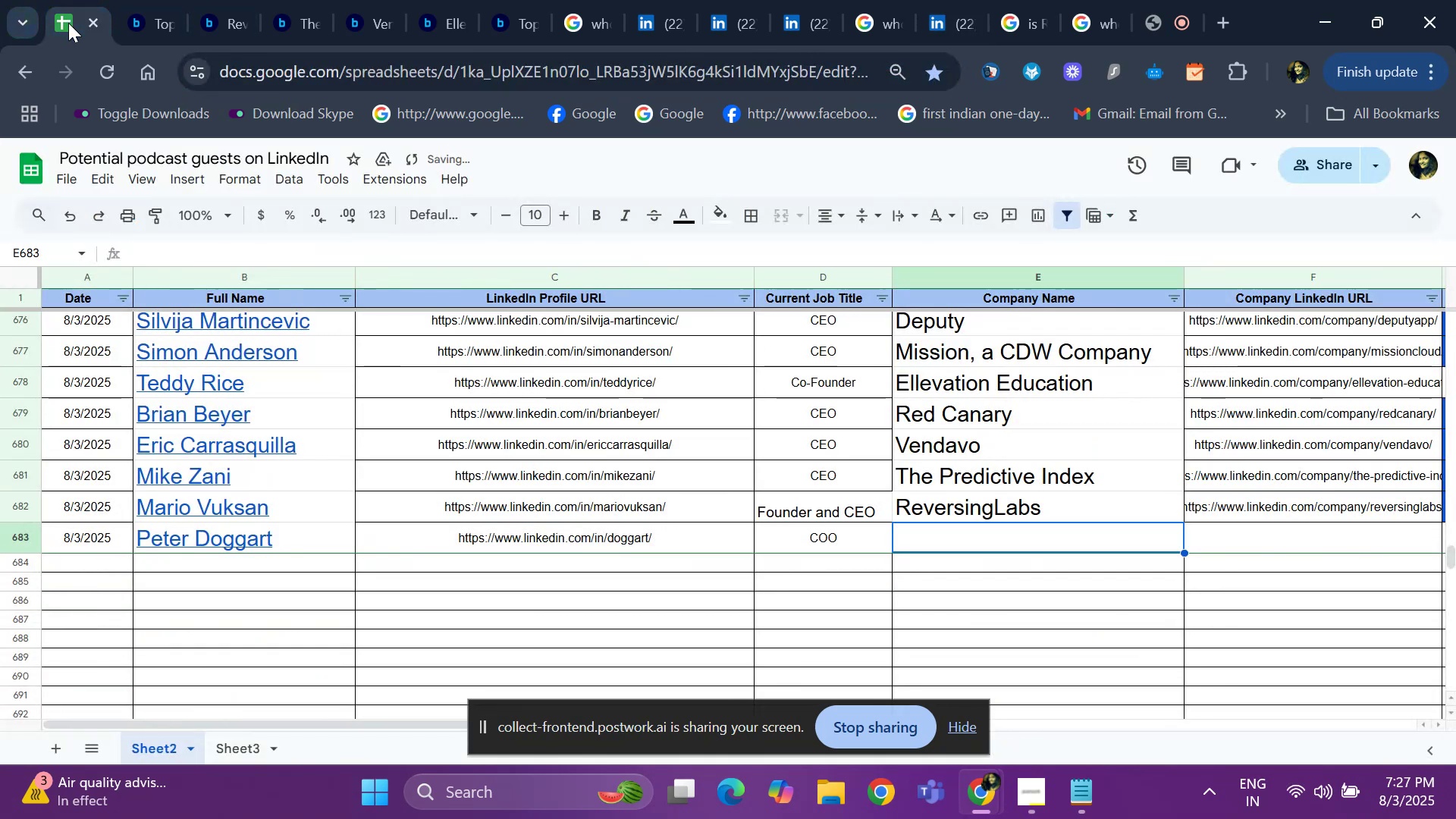 
key(Control+ControlLeft)
 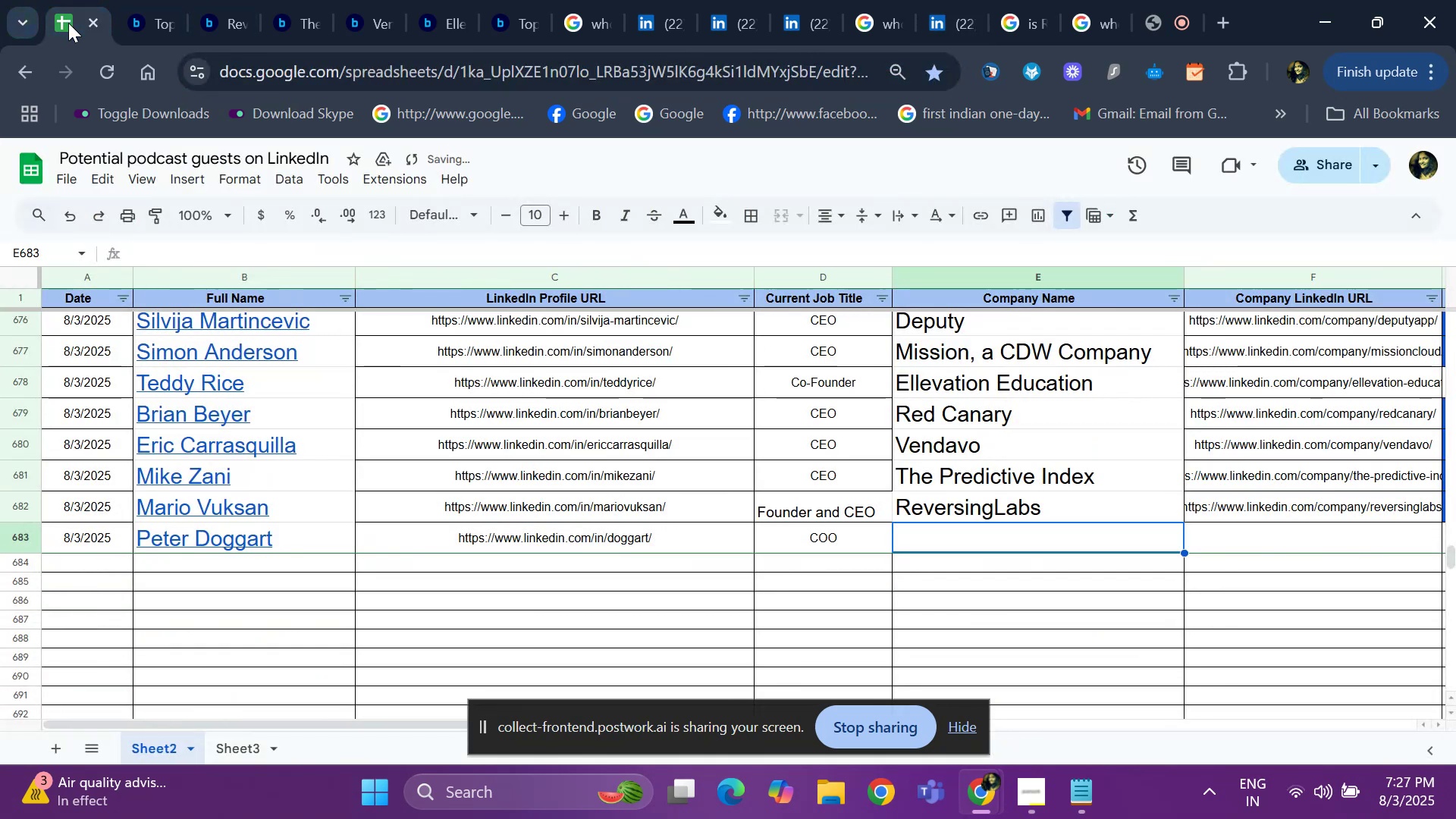 
key(Control+D)
 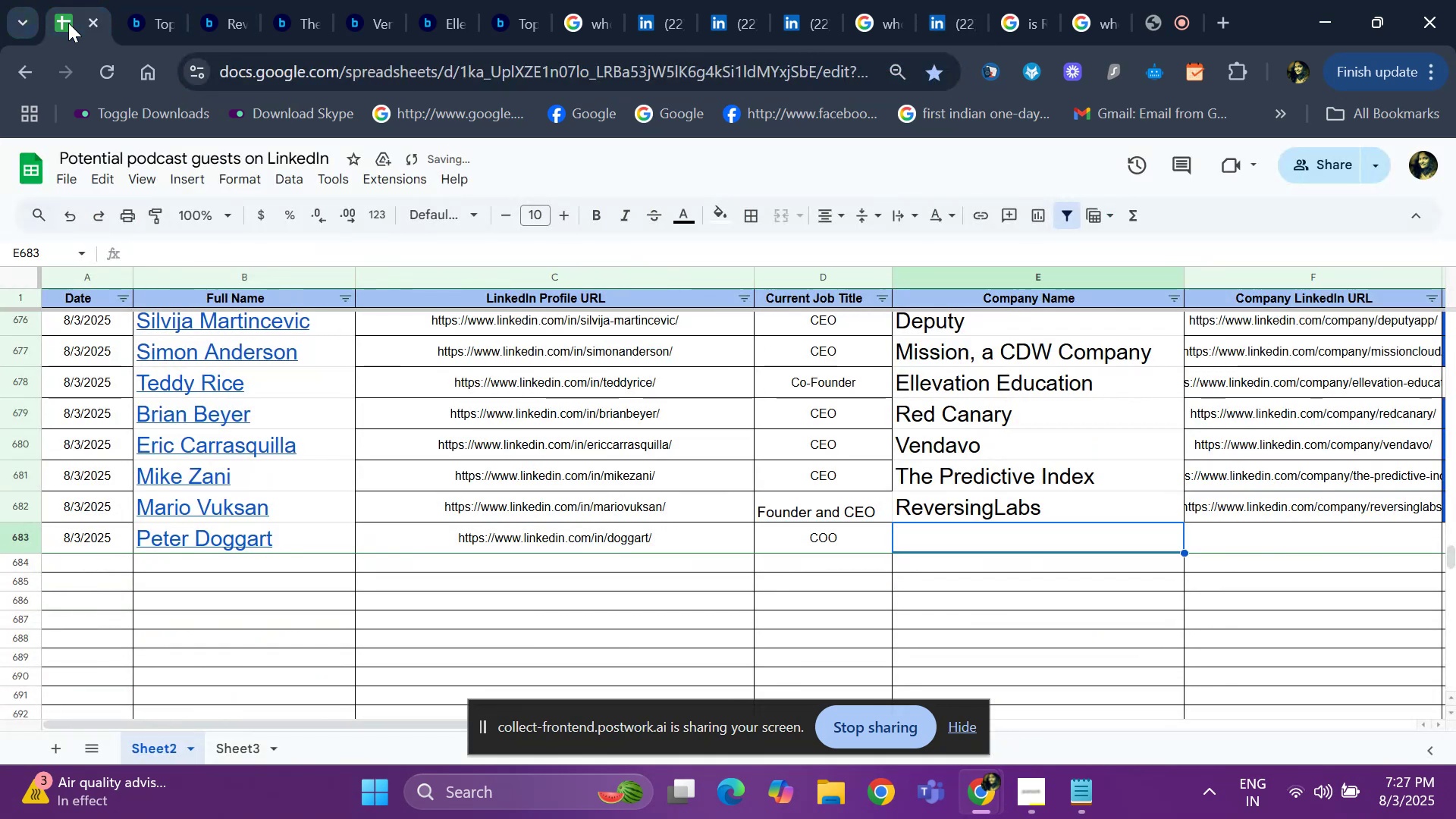 
key(ArrowRight)
 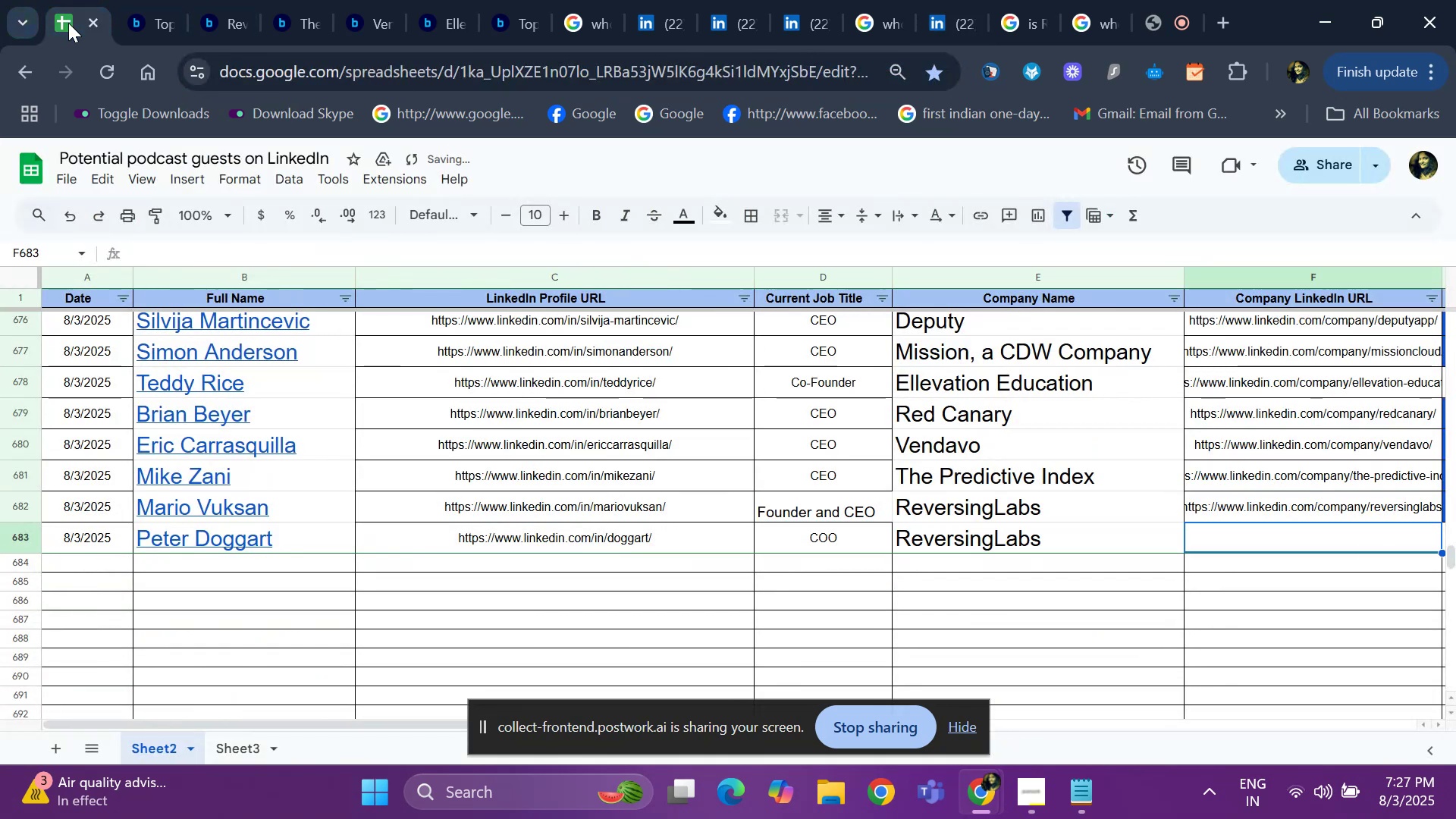 
key(Control+ControlLeft)
 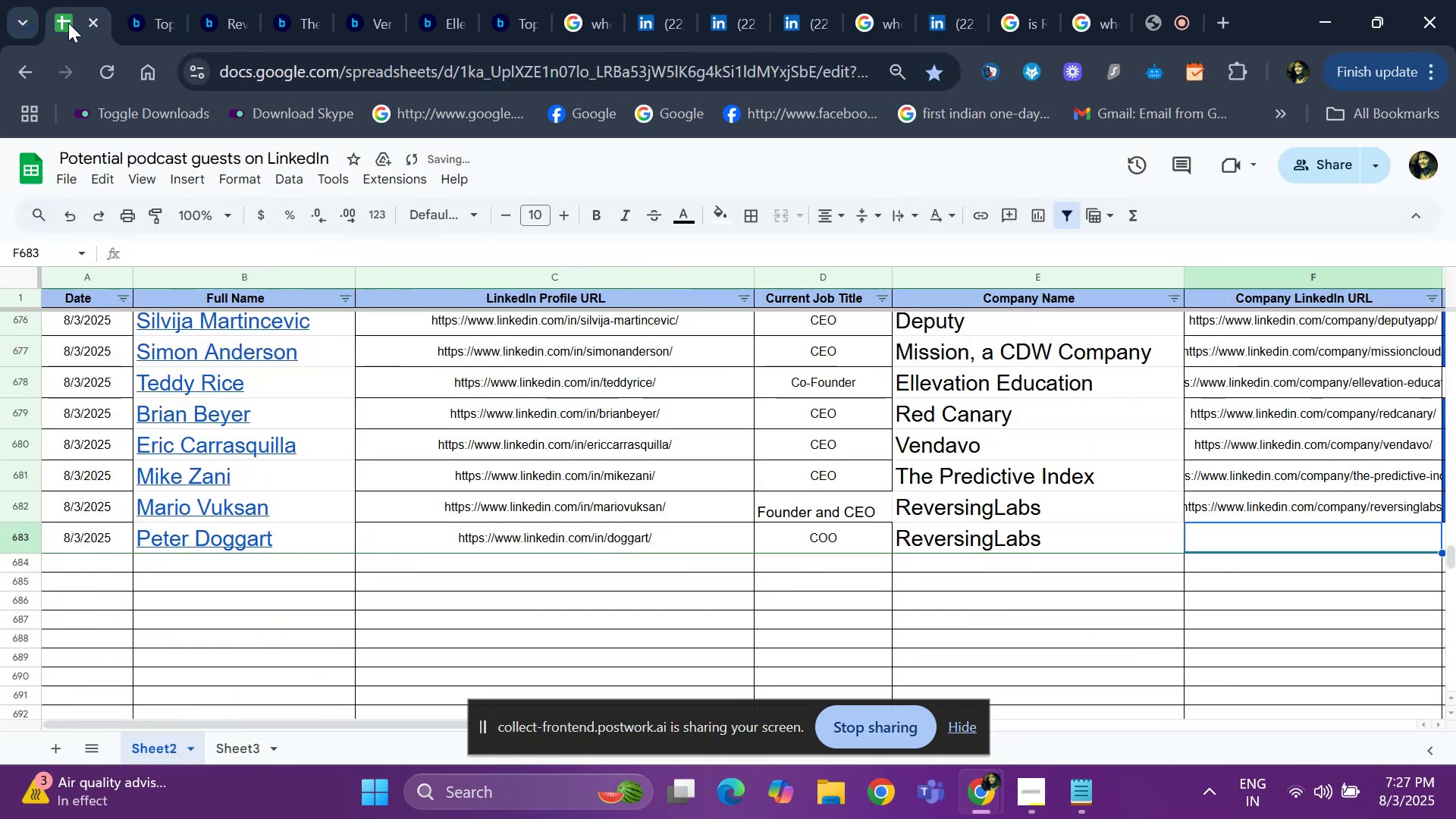 
key(Control+D)
 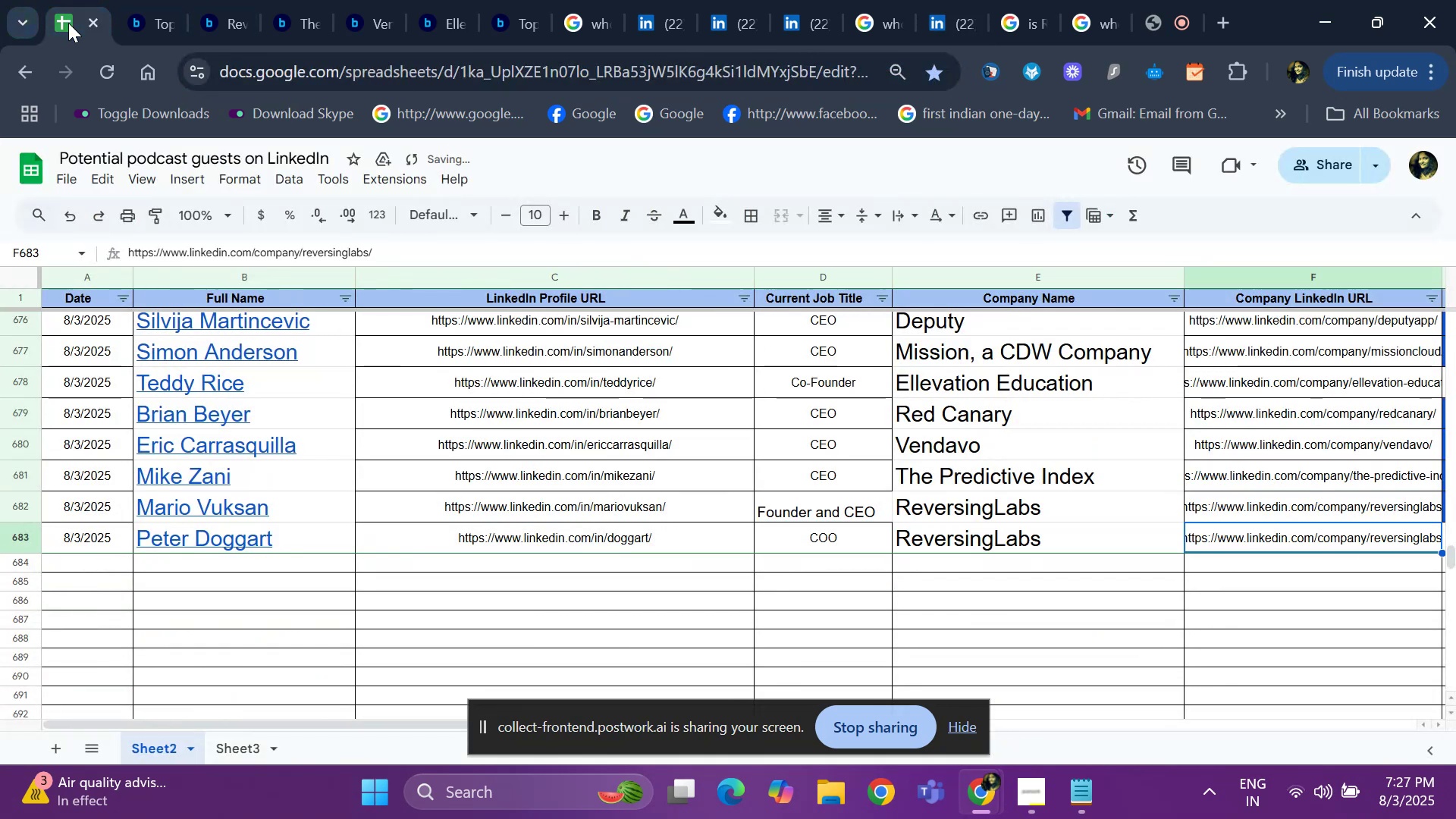 
key(ArrowRight)
 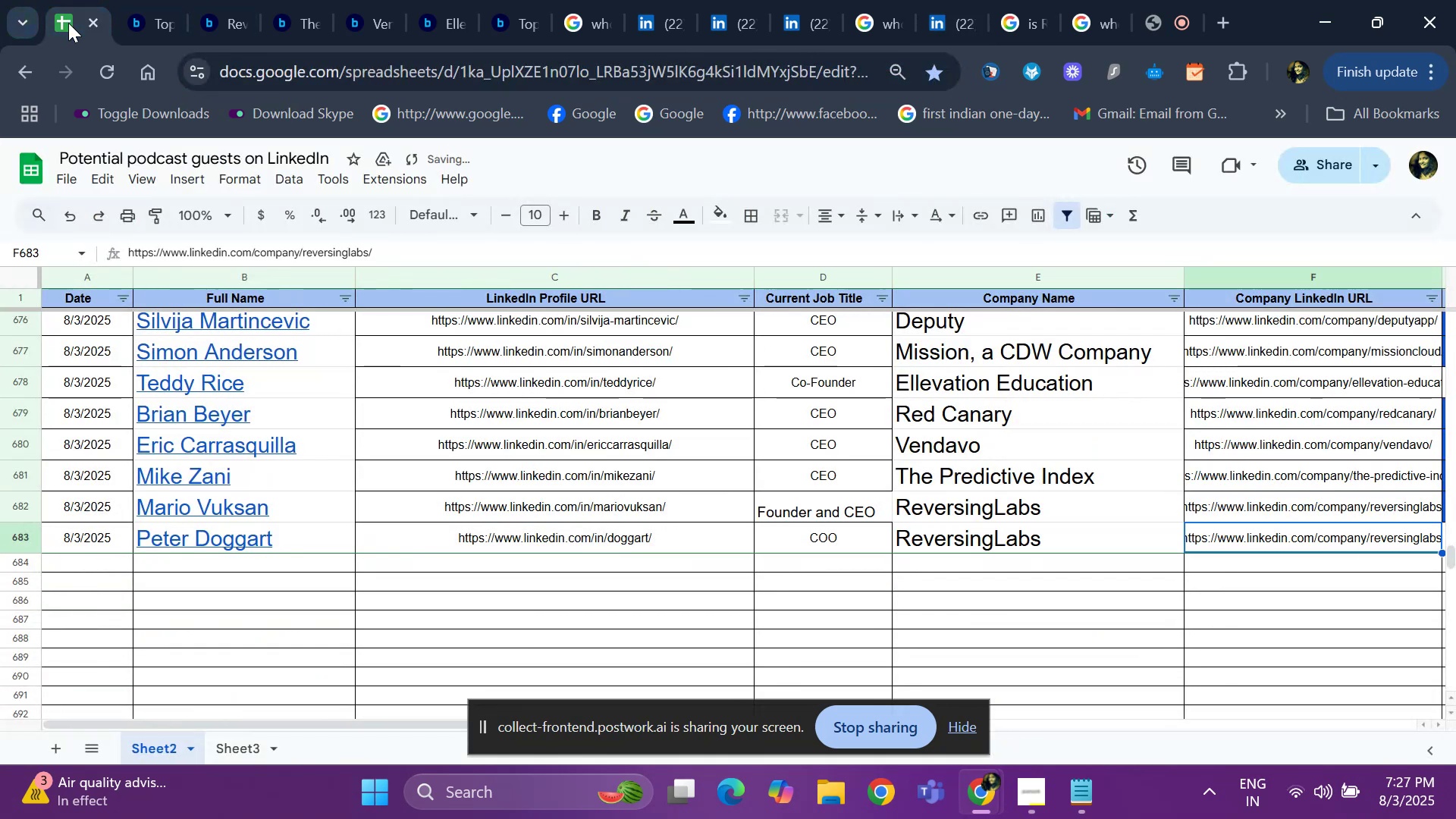 
key(ArrowRight)
 